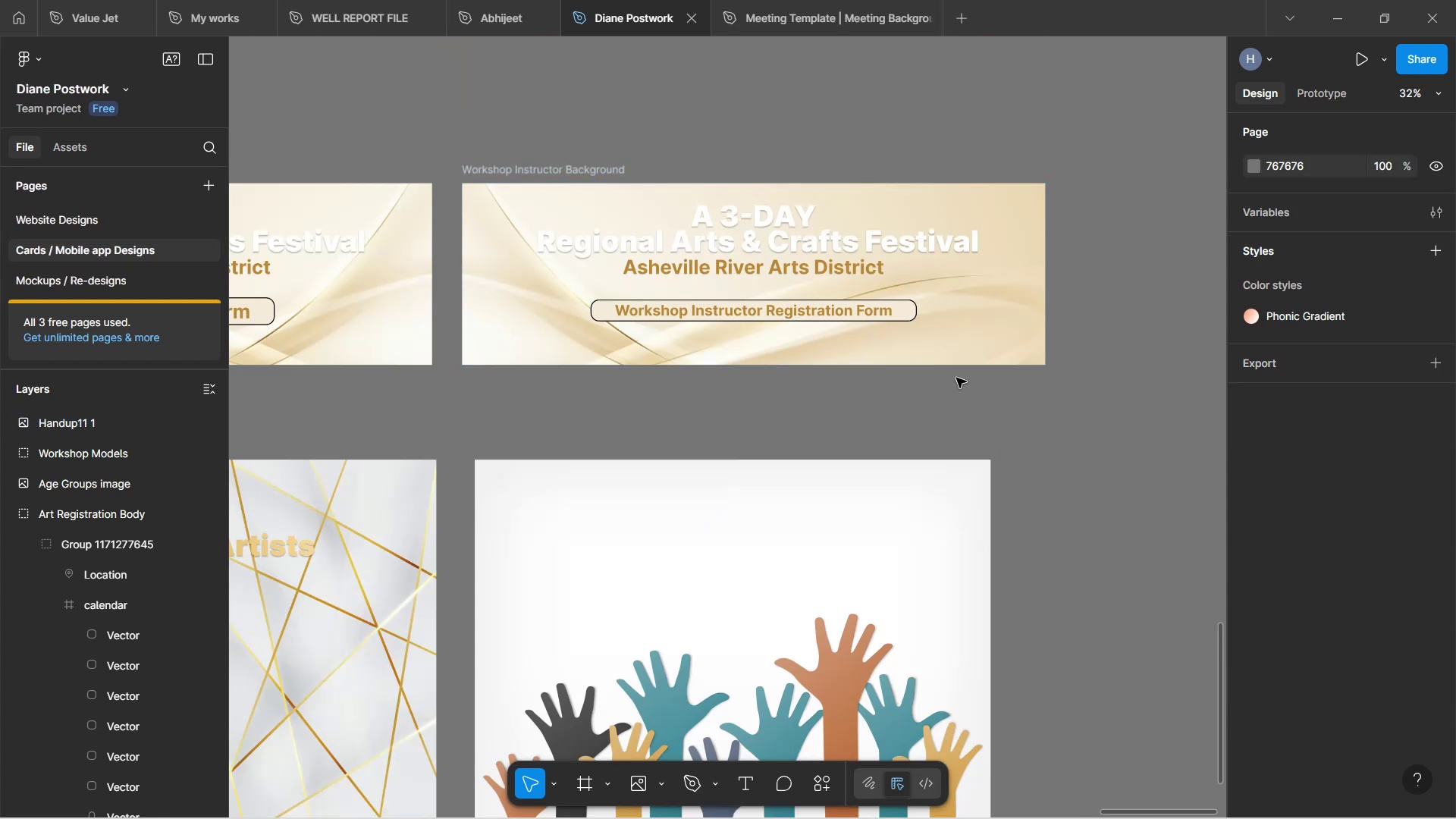 
hold_key(key=ControlLeft, duration=0.3)
scroll: coordinate [944, 373], scroll_direction: down, amount: 2.0
 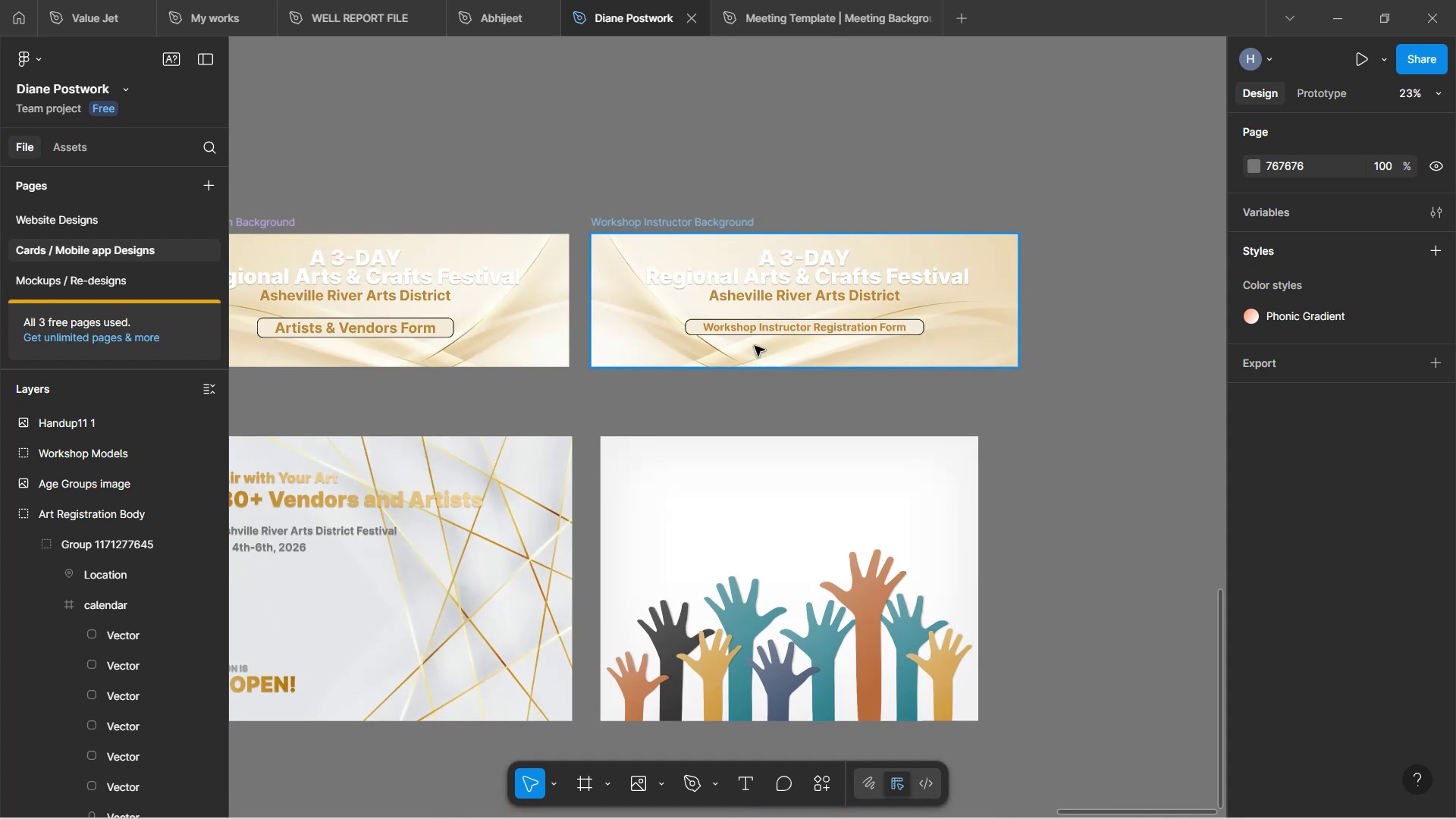 
hold_key(key=ShiftLeft, duration=1.51)
scroll: coordinate [762, 334], scroll_direction: down, amount: 5.0
 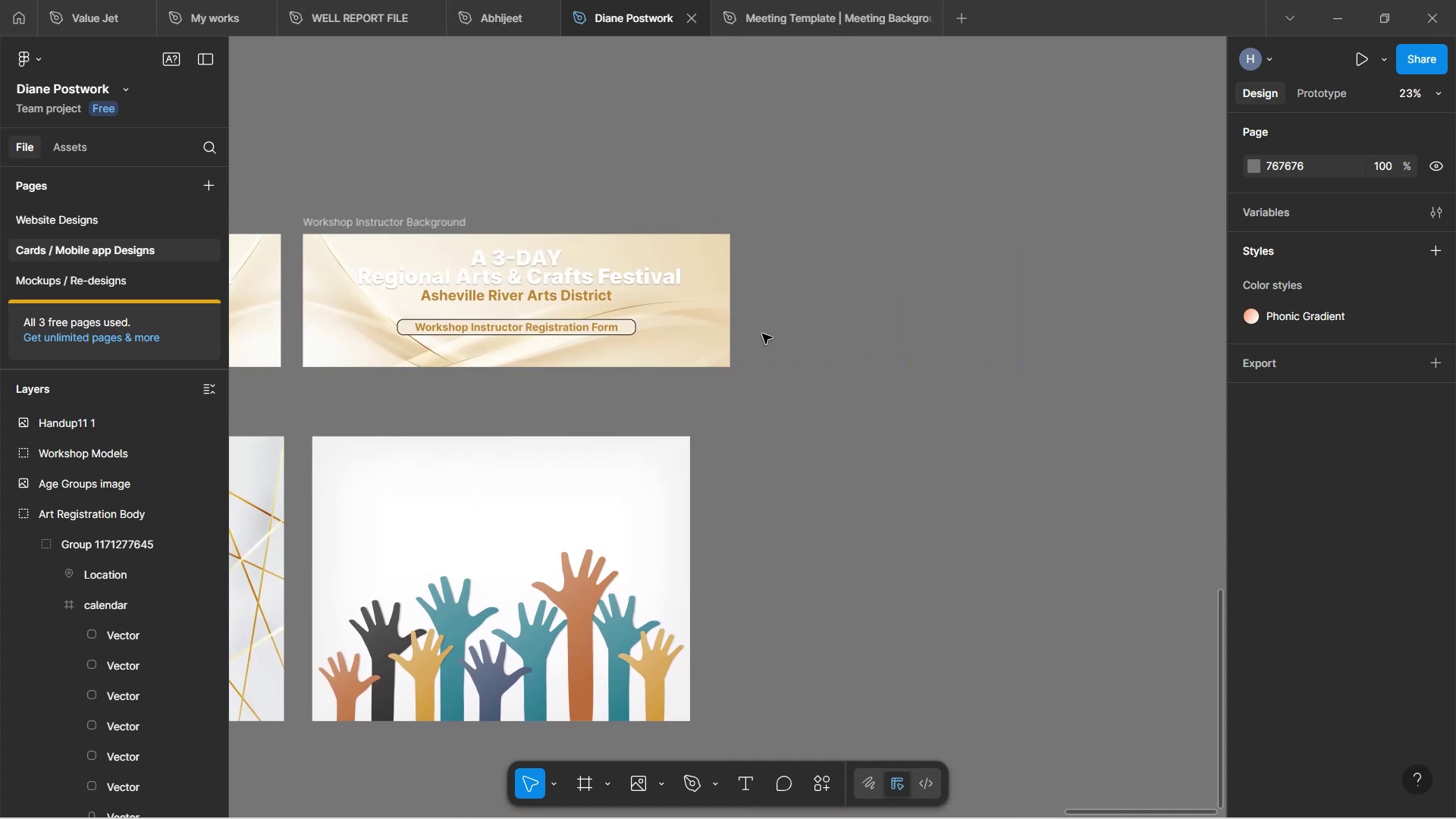 
hold_key(key=ShiftLeft, duration=0.61)
 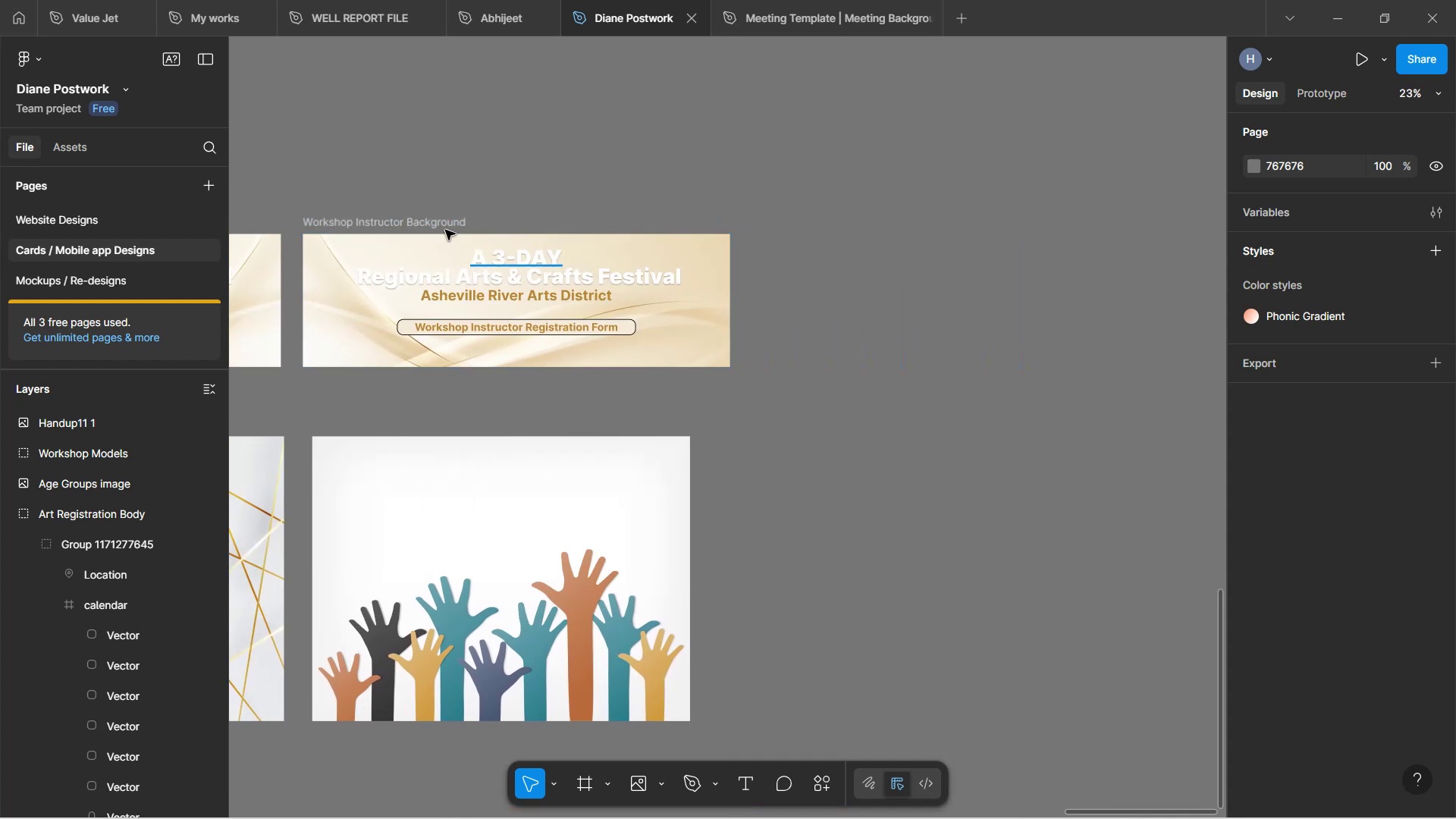 
left_click([437, 230])
 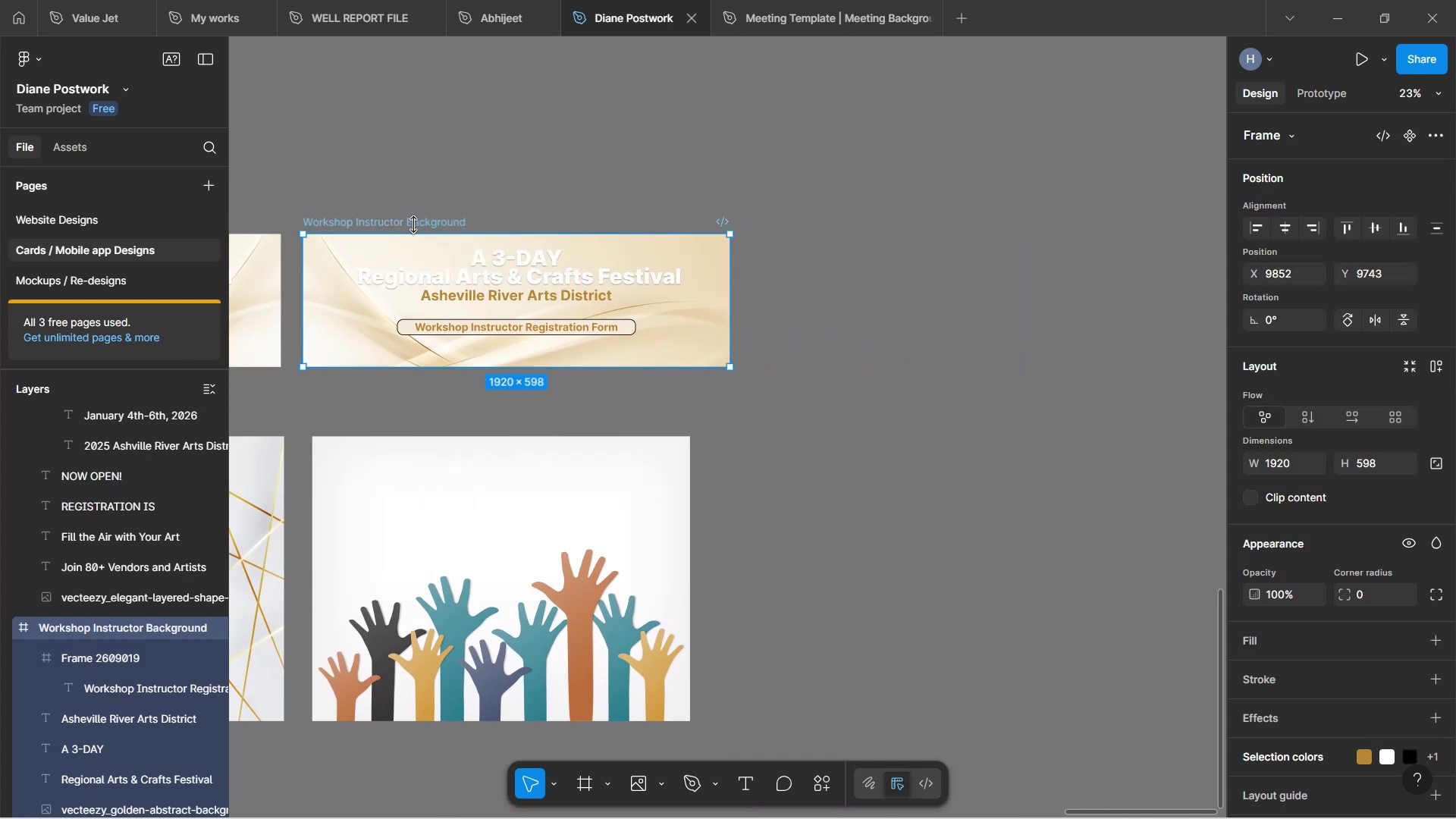 
hold_key(key=AltLeft, duration=1.52)
left_click_drag(start_coordinate=[411, 223], to_coordinate=[854, 217])
 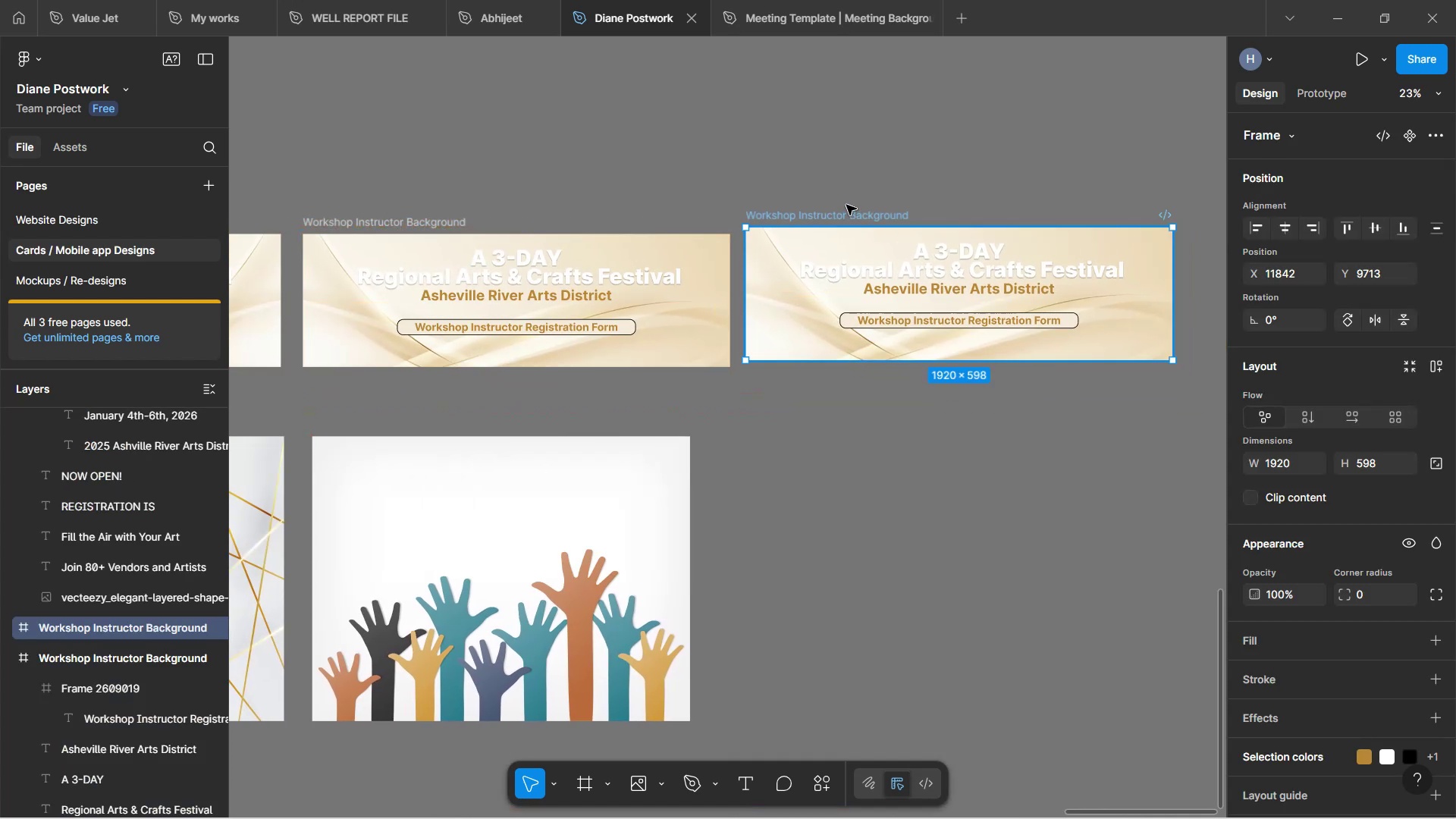 
hold_key(key=AltLeft, duration=1.5)
 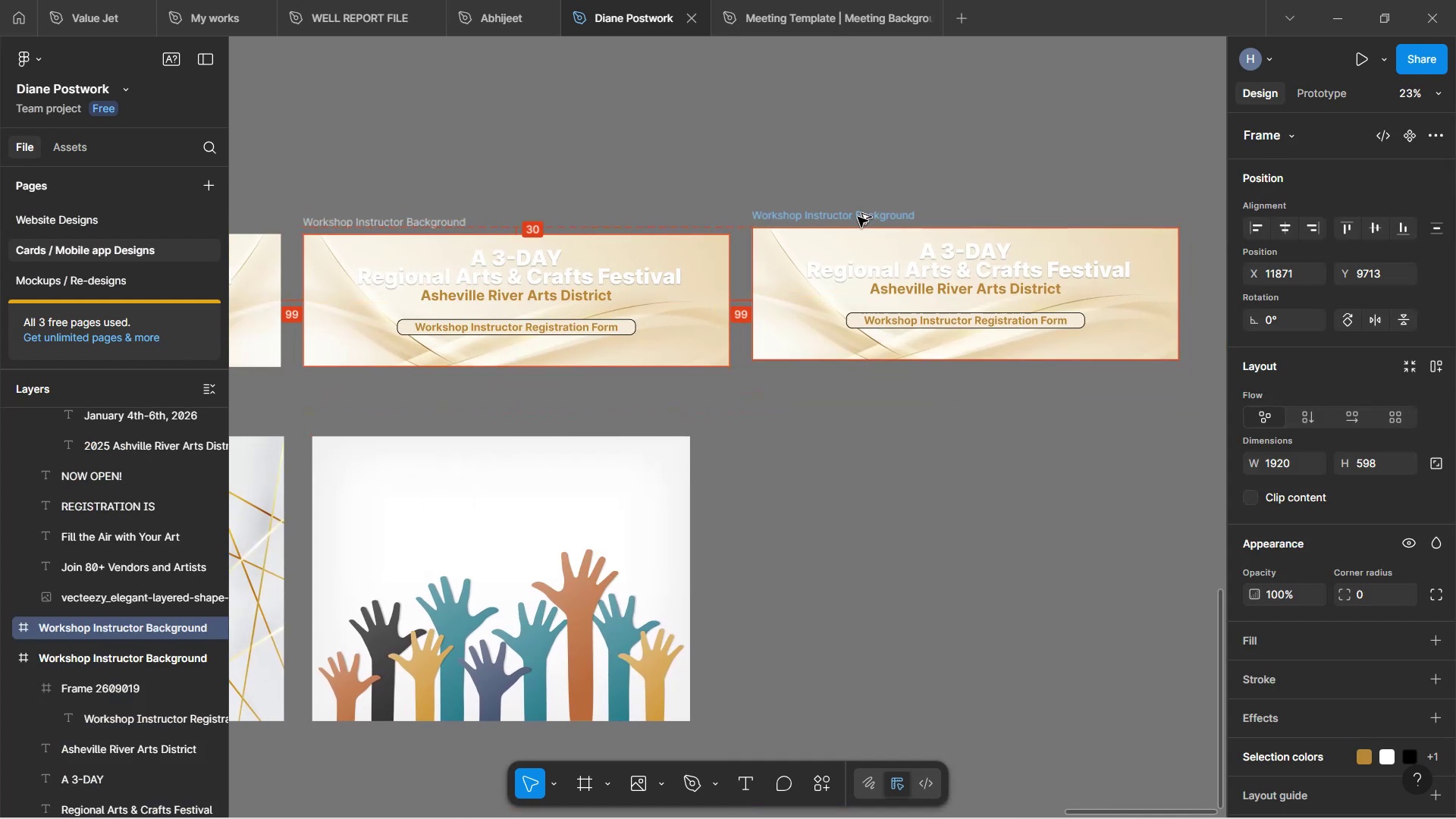 
hold_key(key=AltLeft, duration=0.46)
 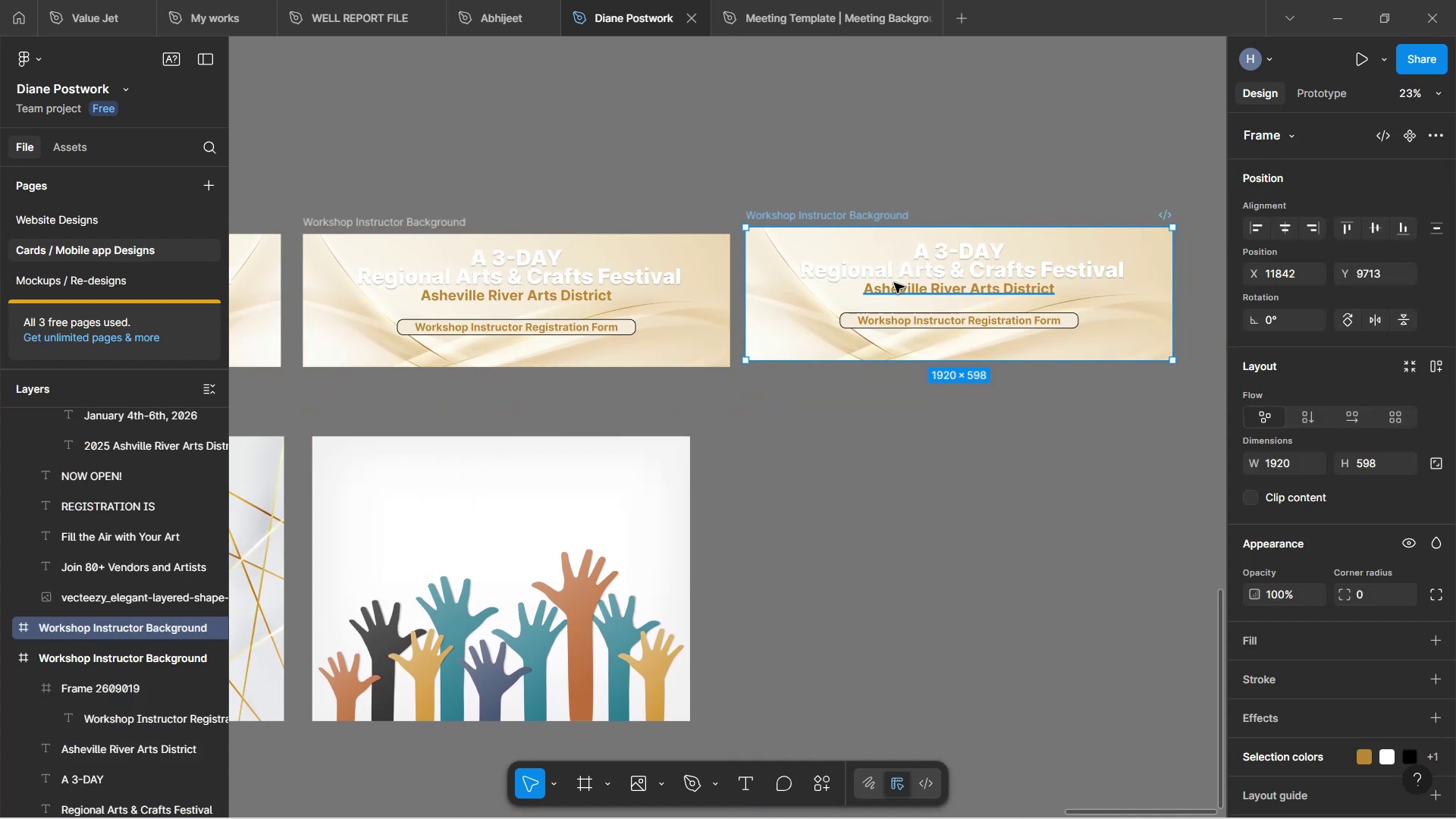 
hold_key(key=ControlLeft, duration=1.55)
scroll: coordinate [948, 290], scroll_direction: down, amount: 1.0
 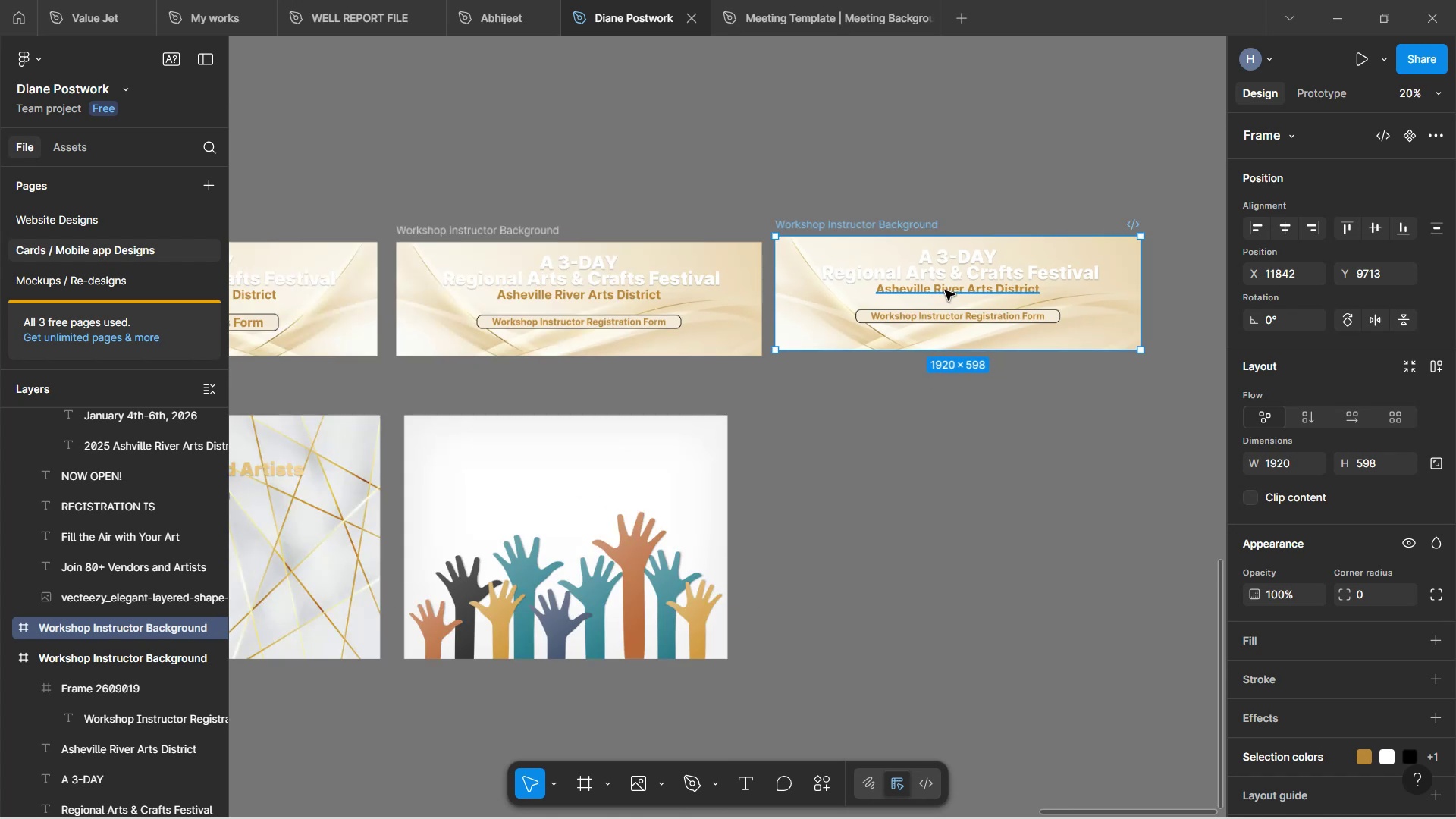 
scroll: coordinate [945, 290], scroll_direction: up, amount: 2.0
 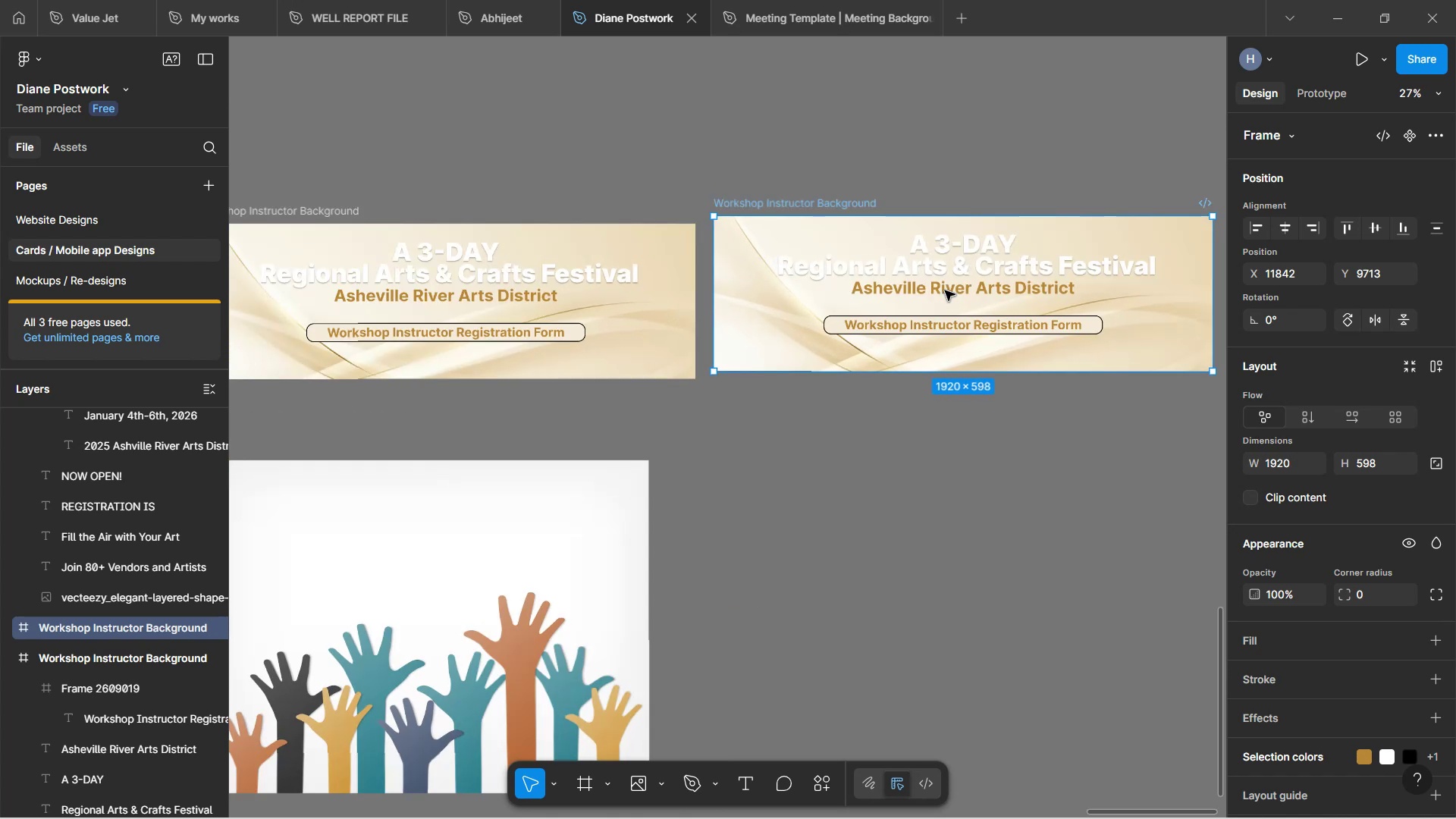 
hold_key(key=ControlLeft, duration=1.4)
scroll: coordinate [943, 290], scroll_direction: up, amount: 3.0
 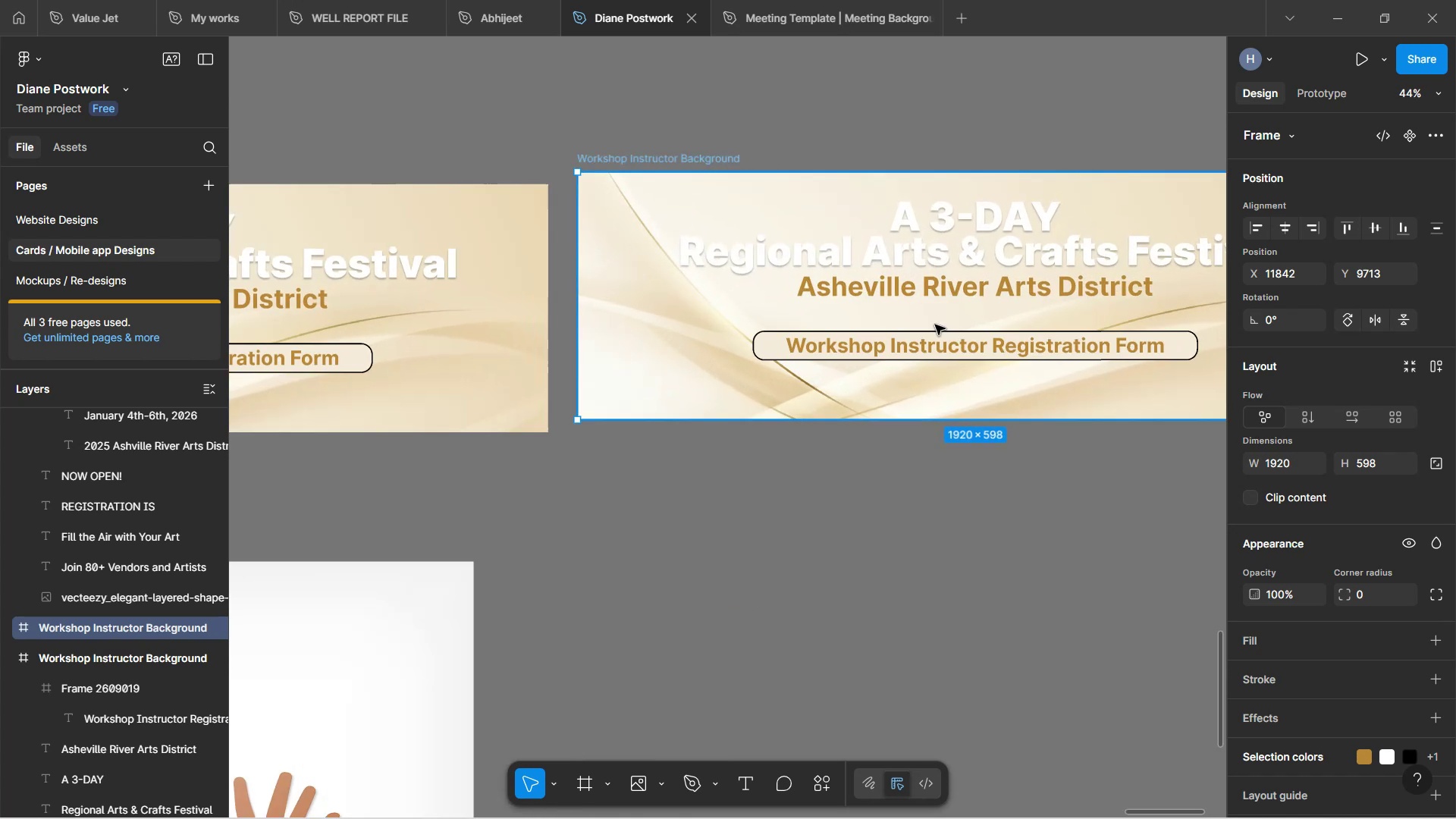 
scroll: coordinate [934, 335], scroll_direction: down, amount: 3.0
 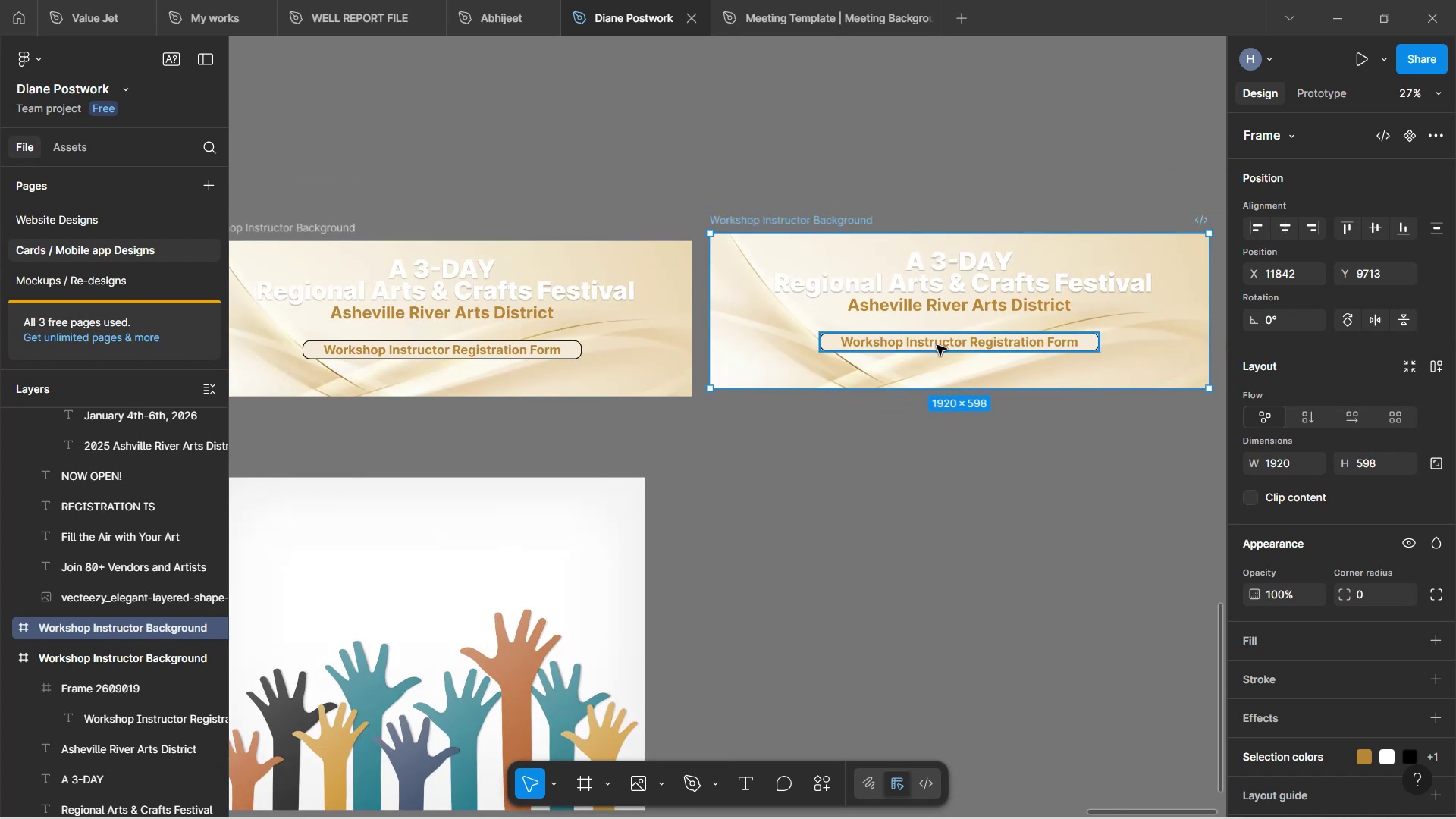 
left_click([937, 347])
 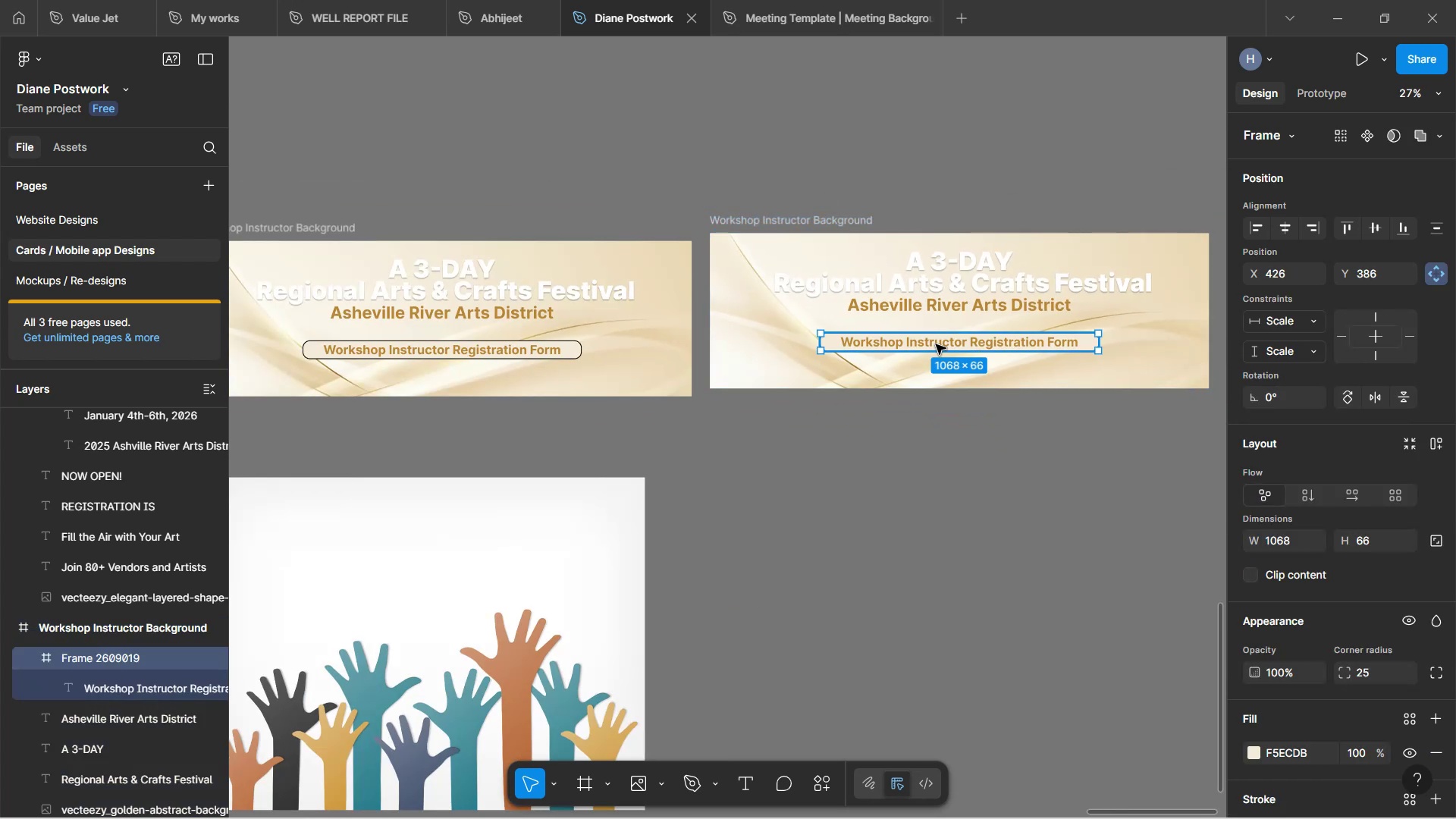 
double_click([936, 344])
 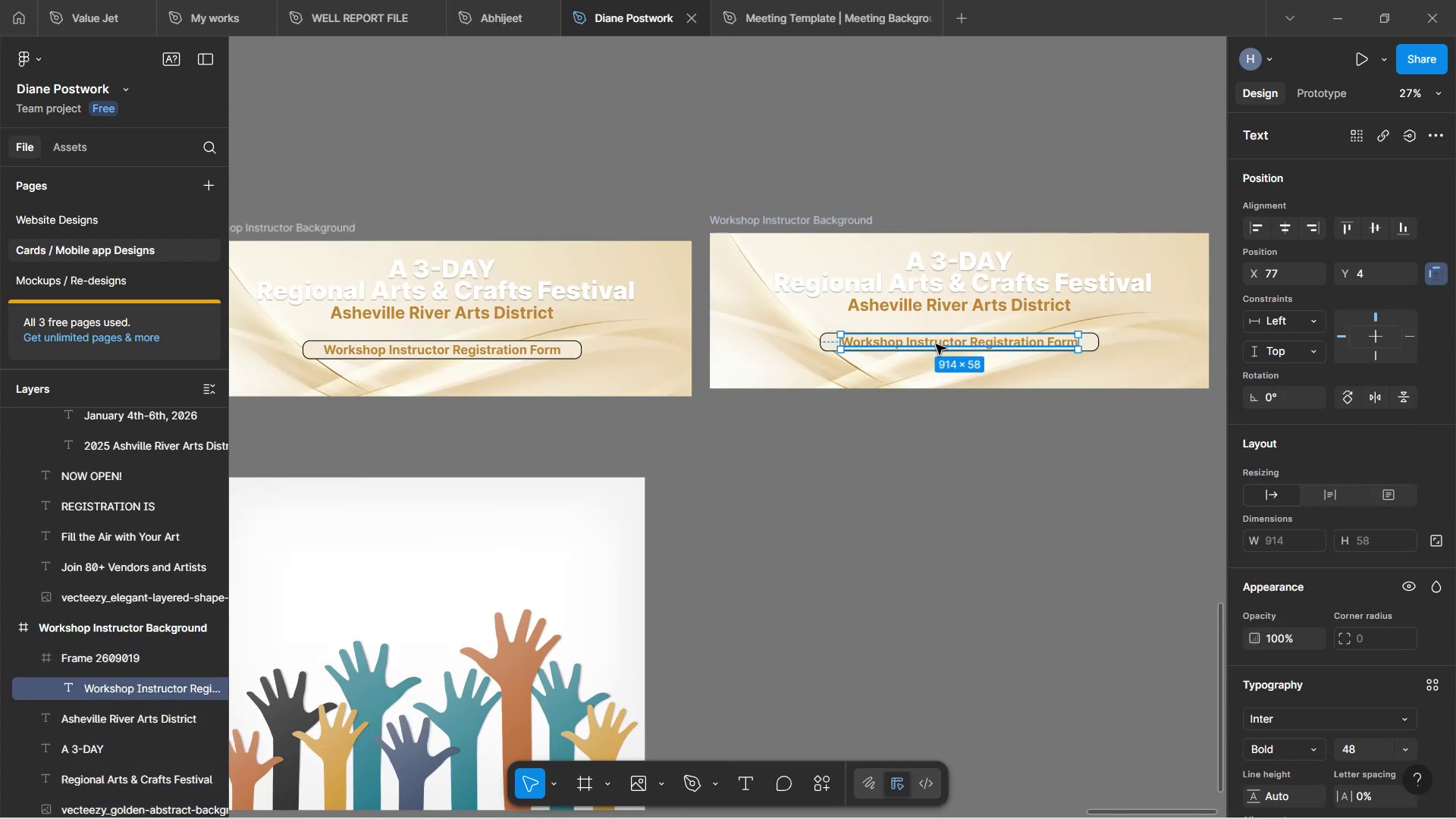 
double_click([934, 345])
 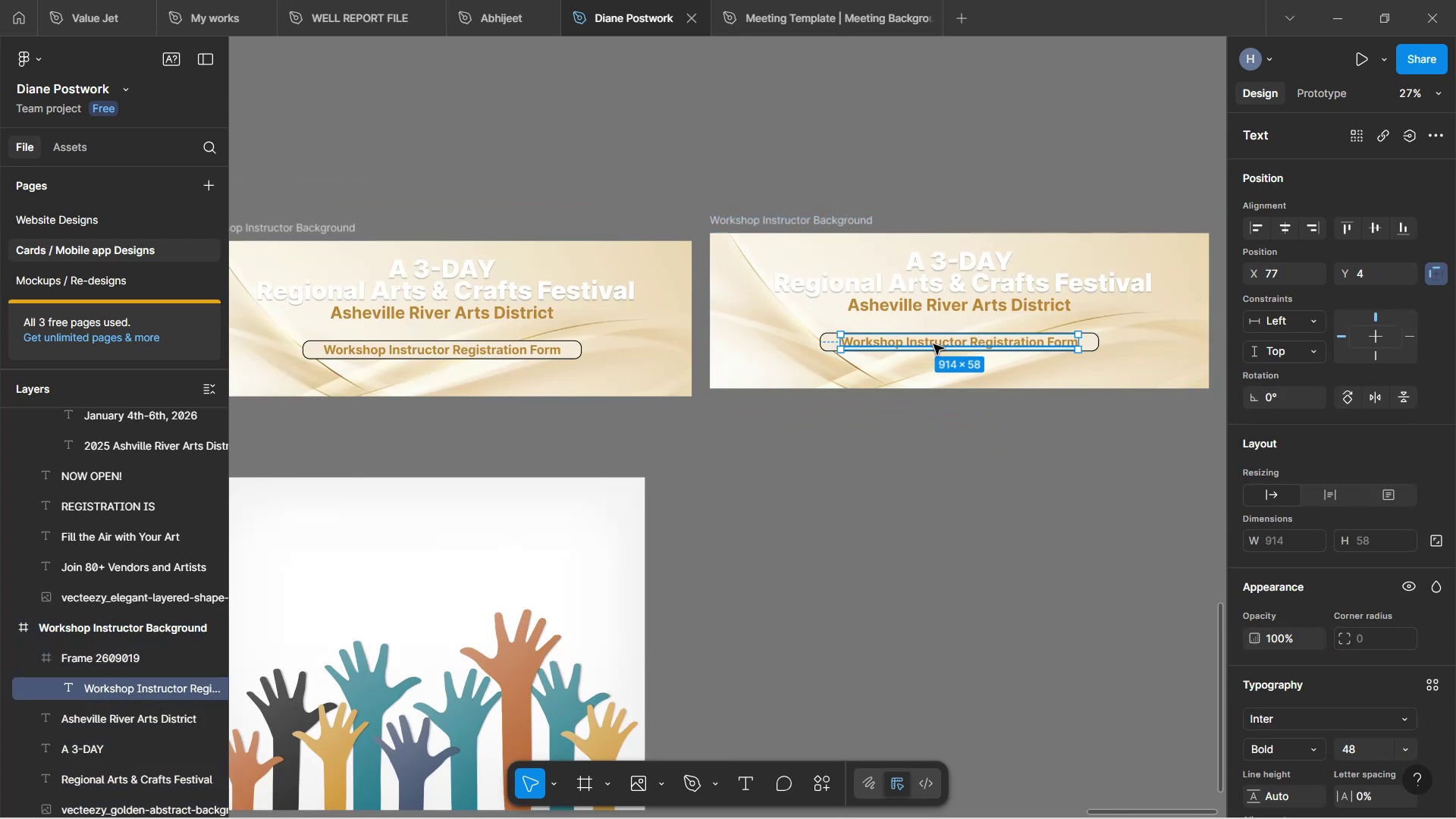 
double_click([935, 344])
 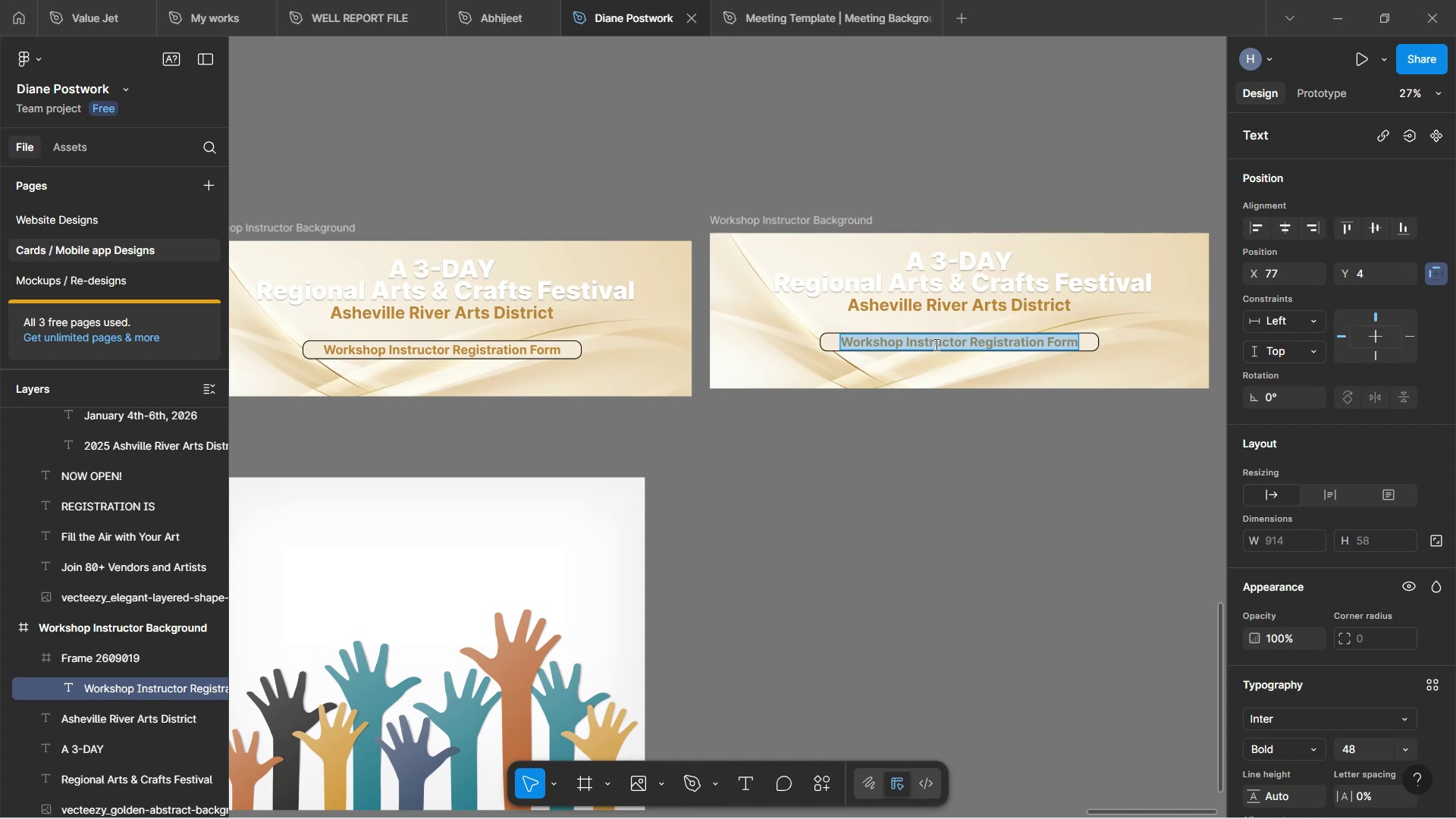 
type(Volunteer Sign Up Form)
 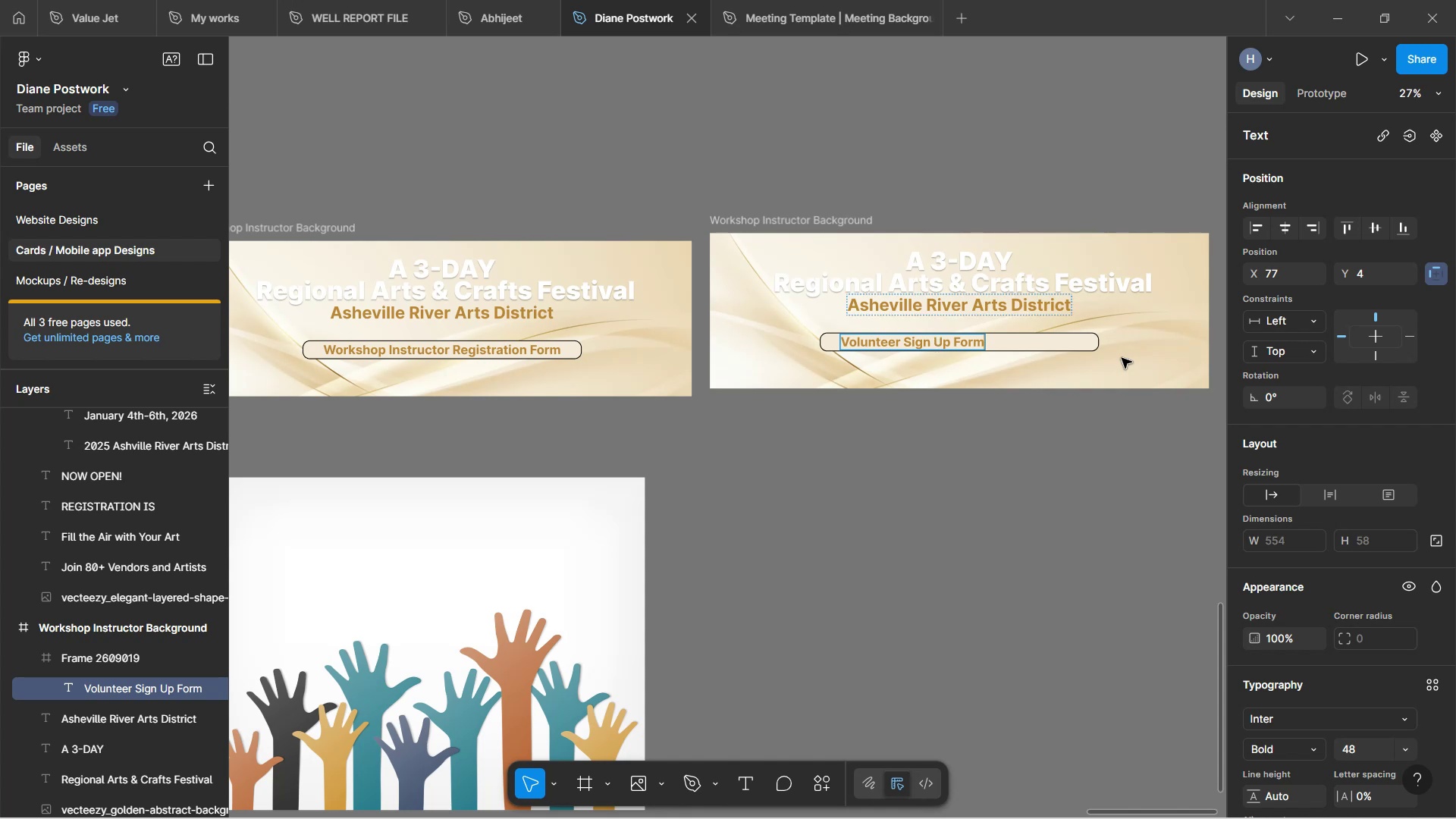 
left_click([1034, 422])
 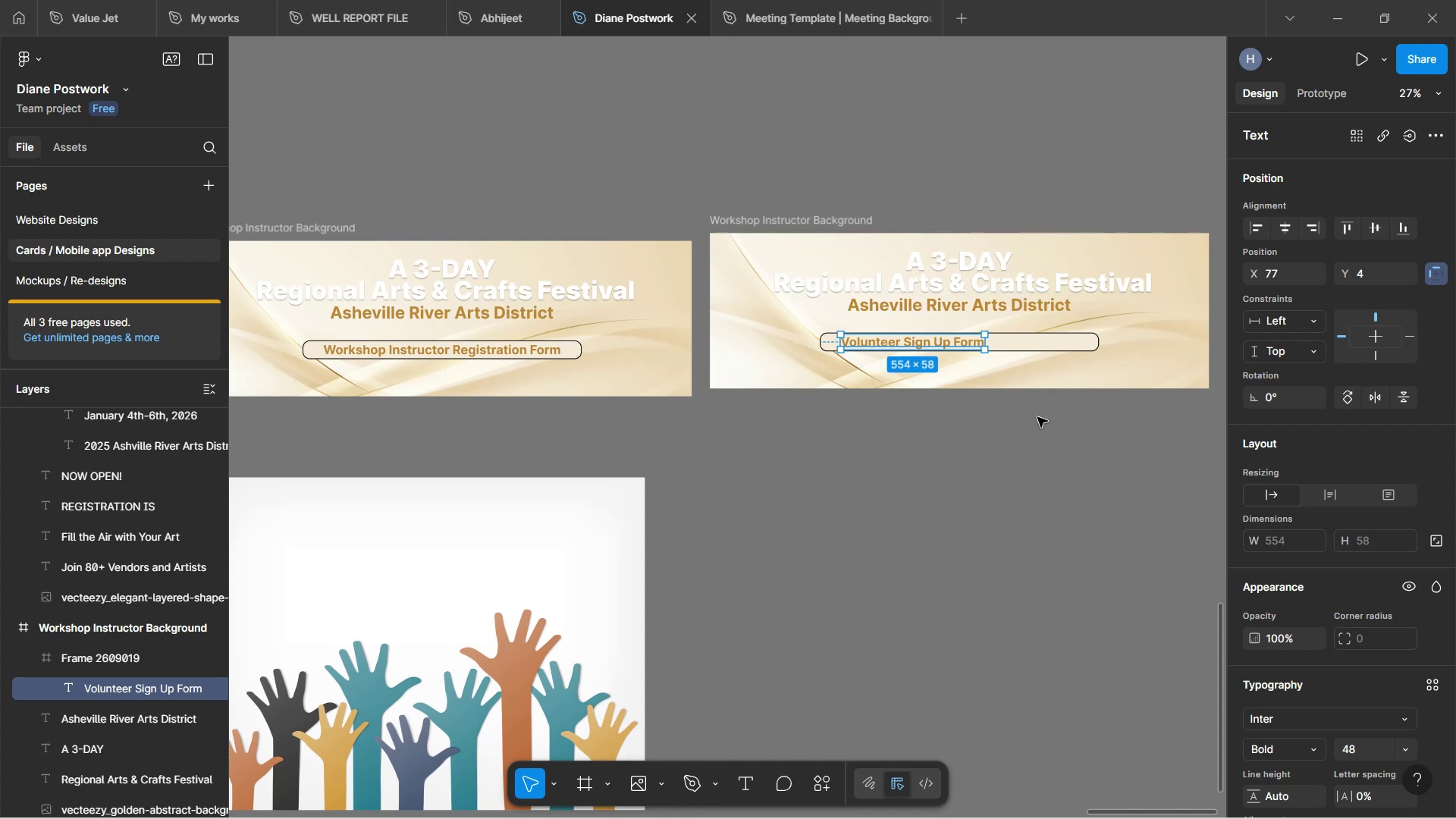 
hold_key(key=ControlLeft, duration=0.7)
scroll: coordinate [985, 363], scroll_direction: up, amount: 3.0
 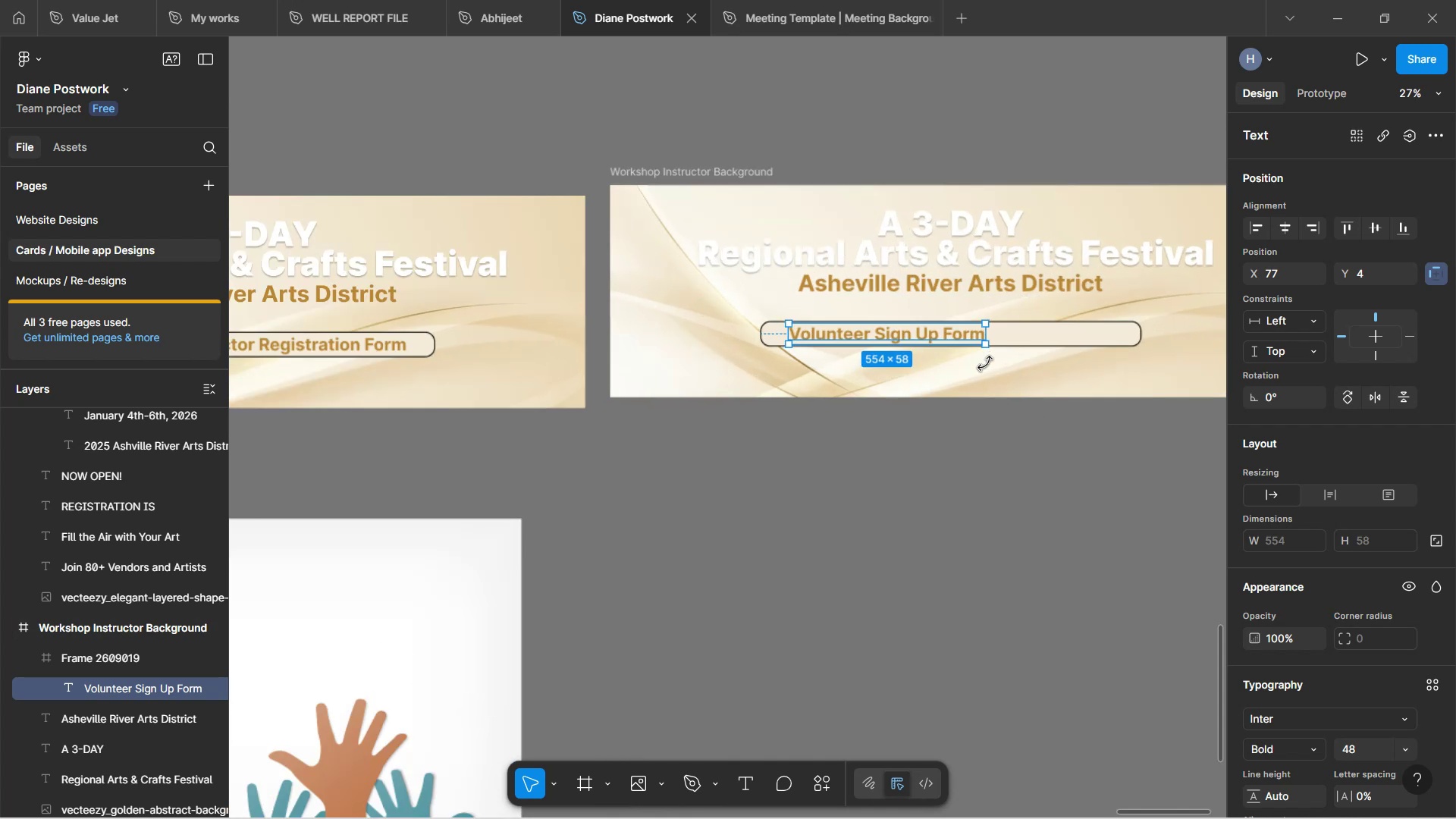 
hold_key(key=ControlLeft, duration=7.22)
left_click([1006, 369])
 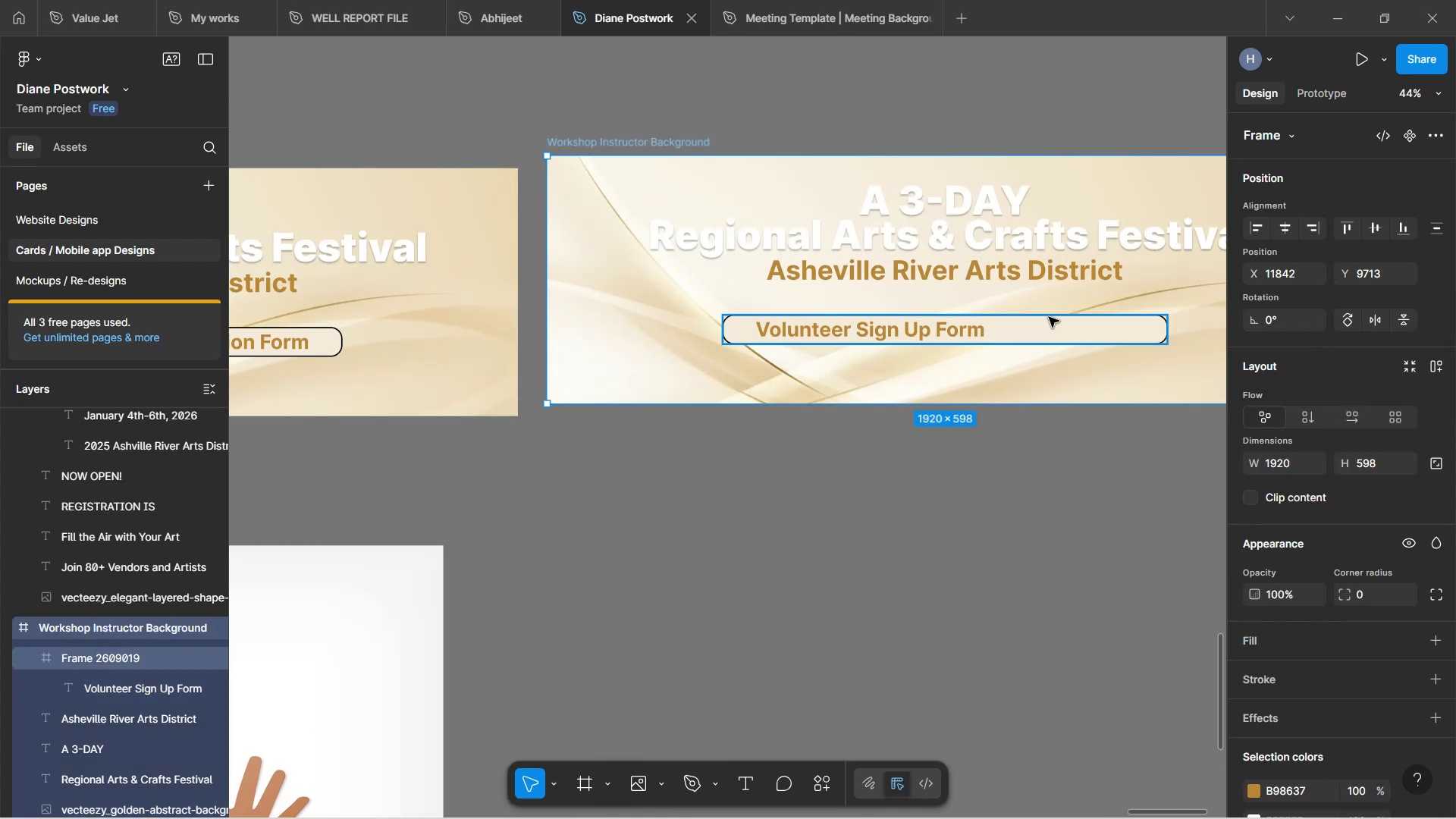 
left_click([1049, 325])
 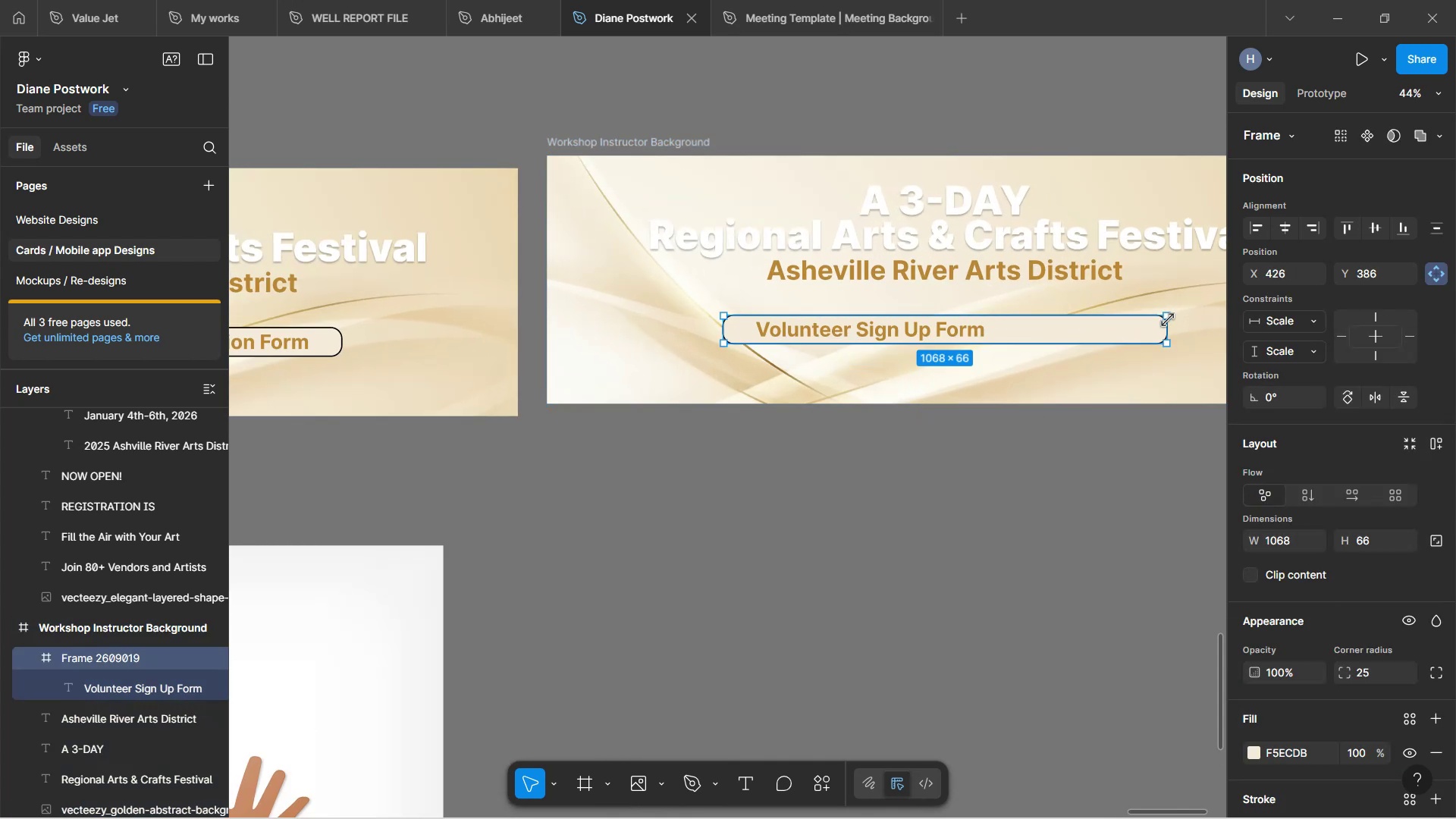 
left_click_drag(start_coordinate=[1168, 336], to_coordinate=[1009, 345])
 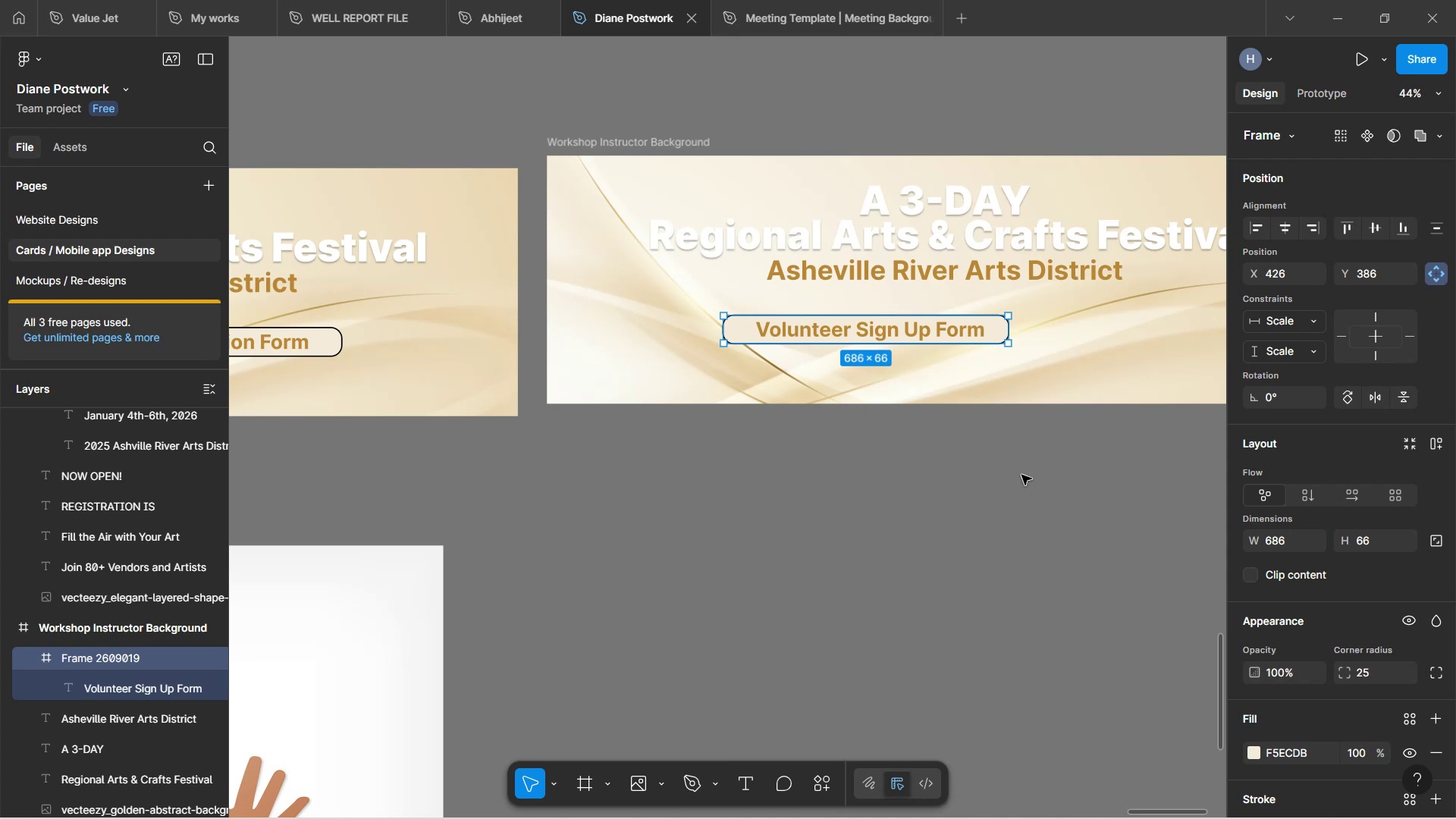 
left_click([1021, 478])
 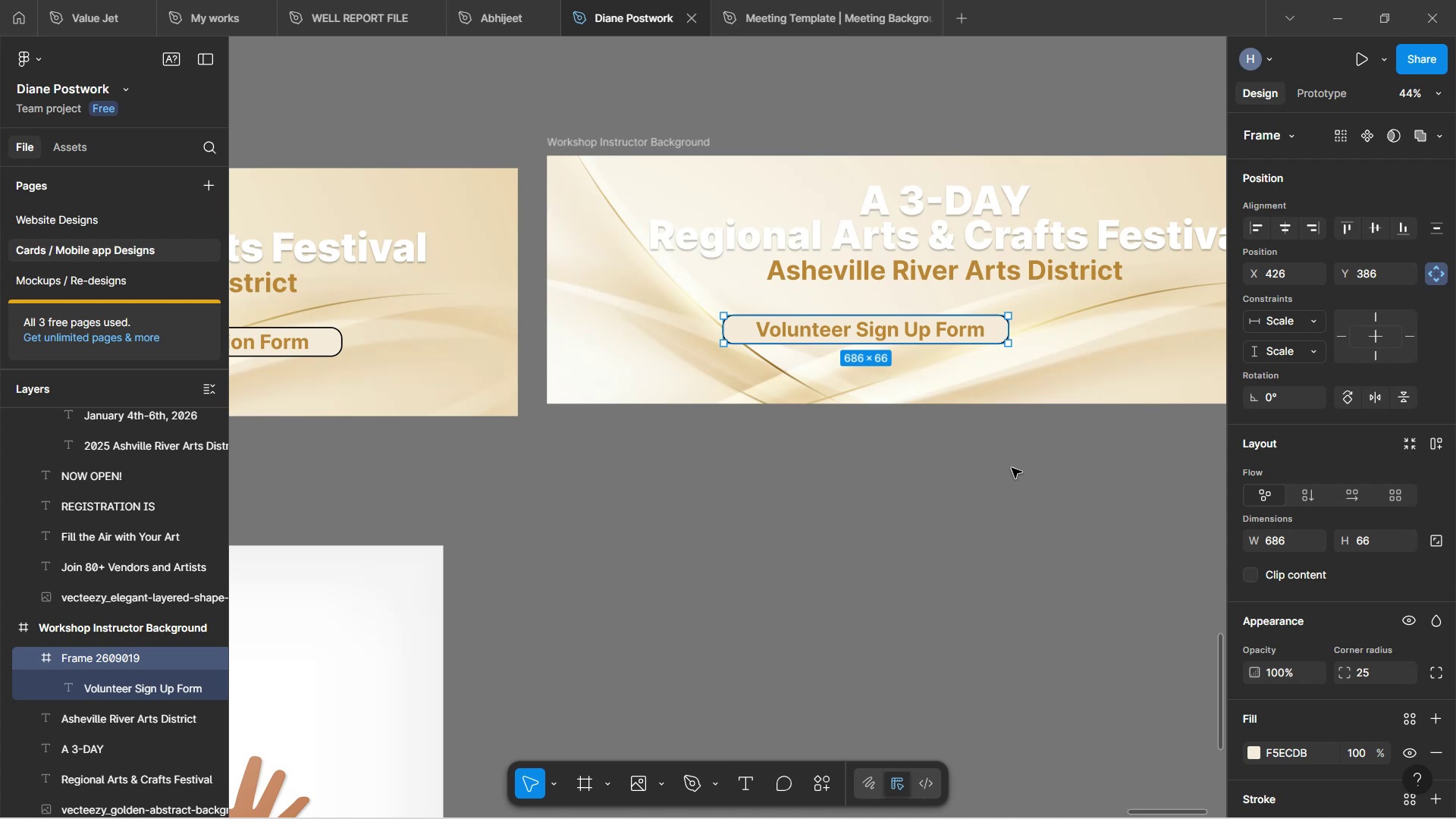 
hold_key(key=ControlLeft, duration=0.47)
scroll: coordinate [980, 447], scroll_direction: down, amount: 4.0
 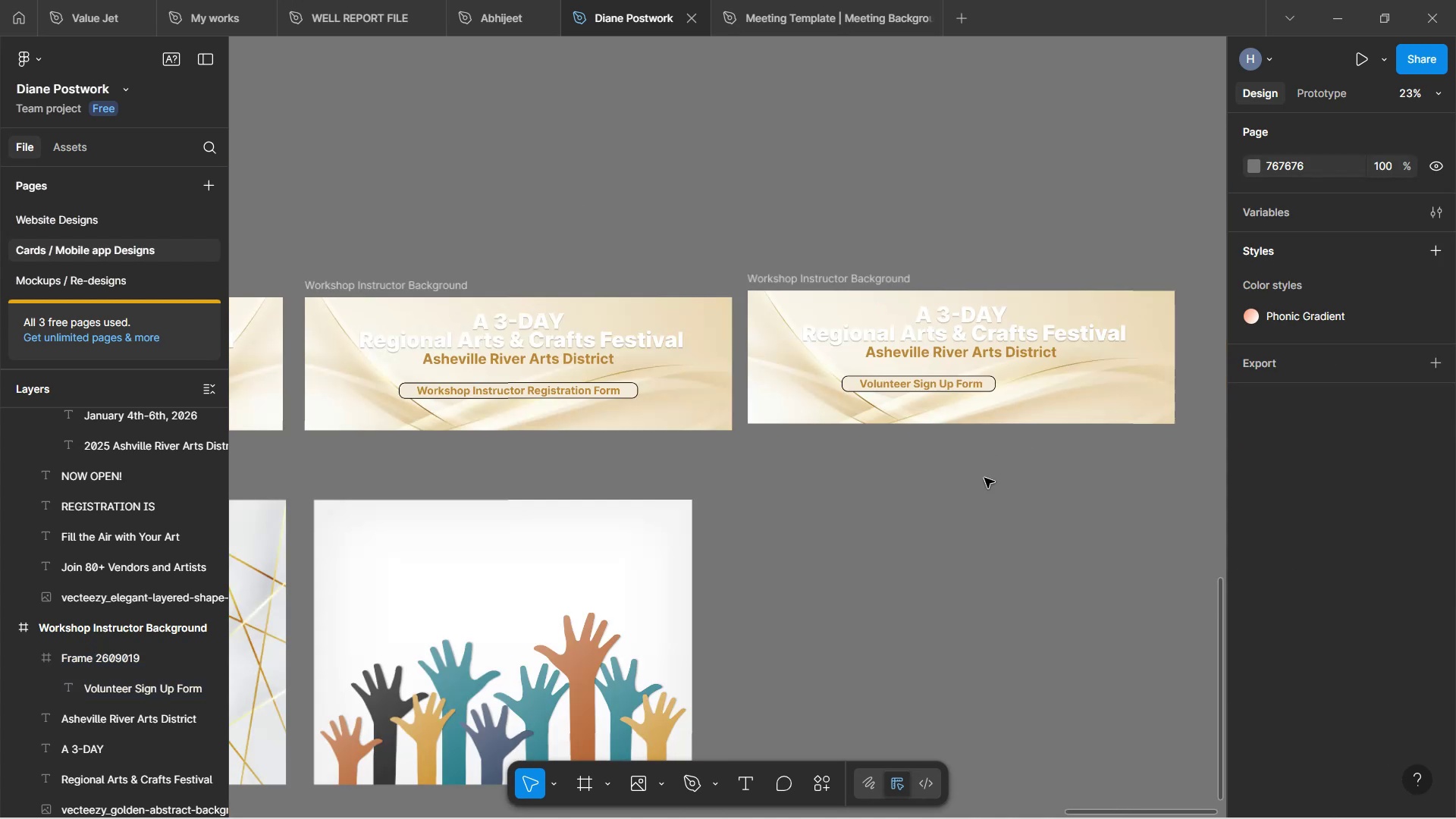 
hold_key(key=Space, duration=0.64)
 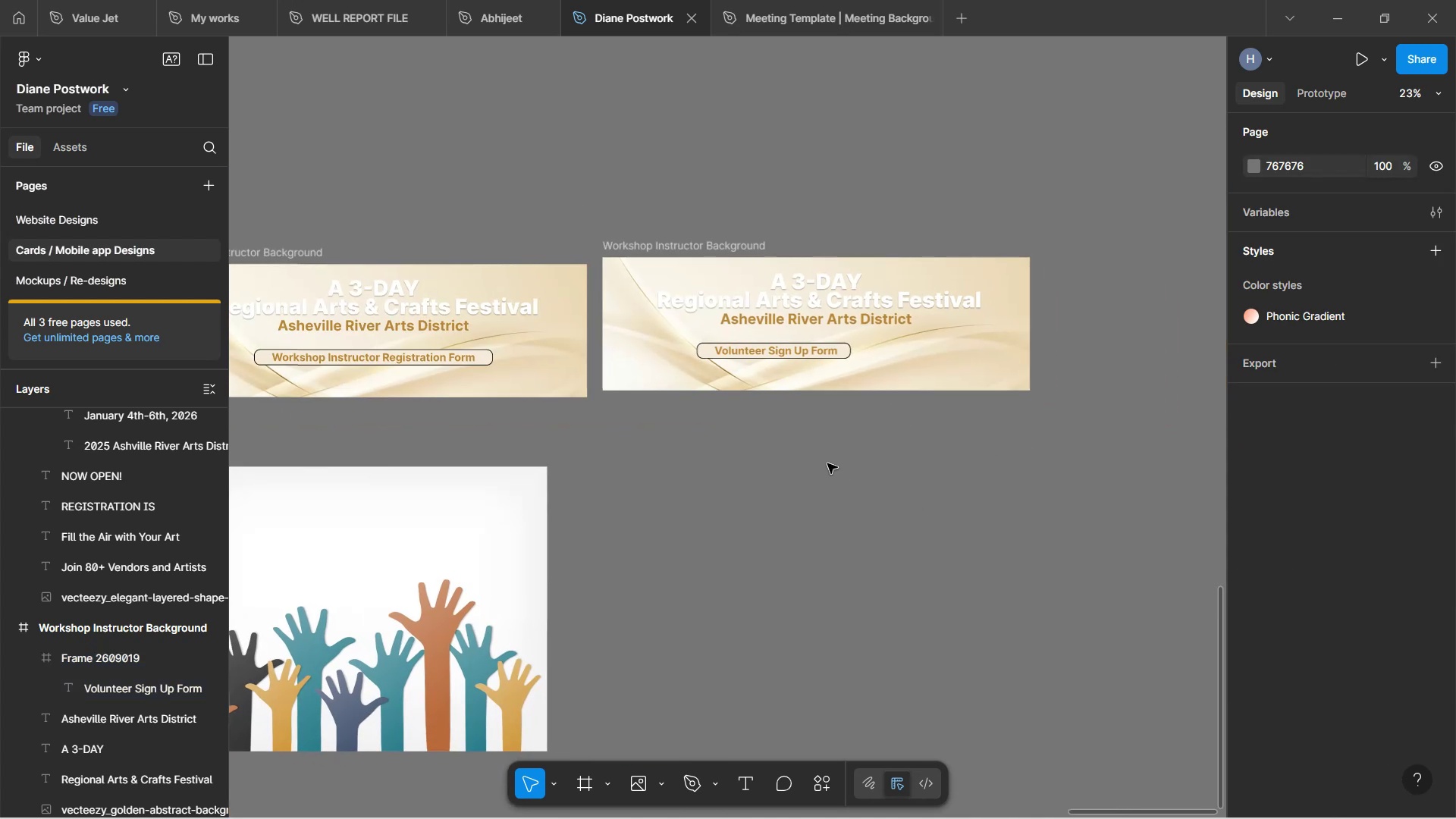 
left_click_drag(start_coordinate=[995, 526], to_coordinate=[849, 493])
 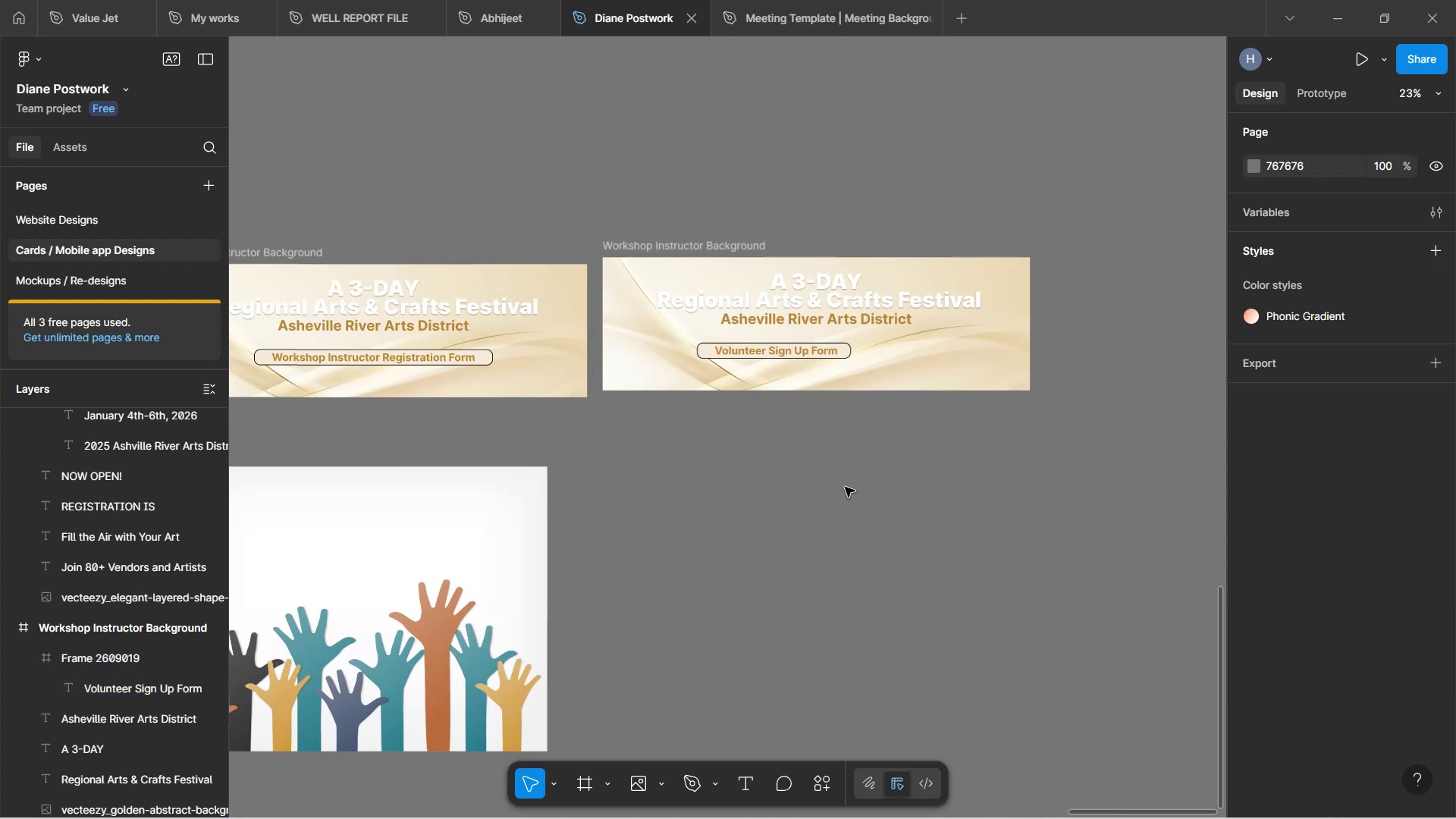 
hold_key(key=ControlLeft, duration=0.42)
scroll: coordinate [826, 458], scroll_direction: up, amount: 2.0
 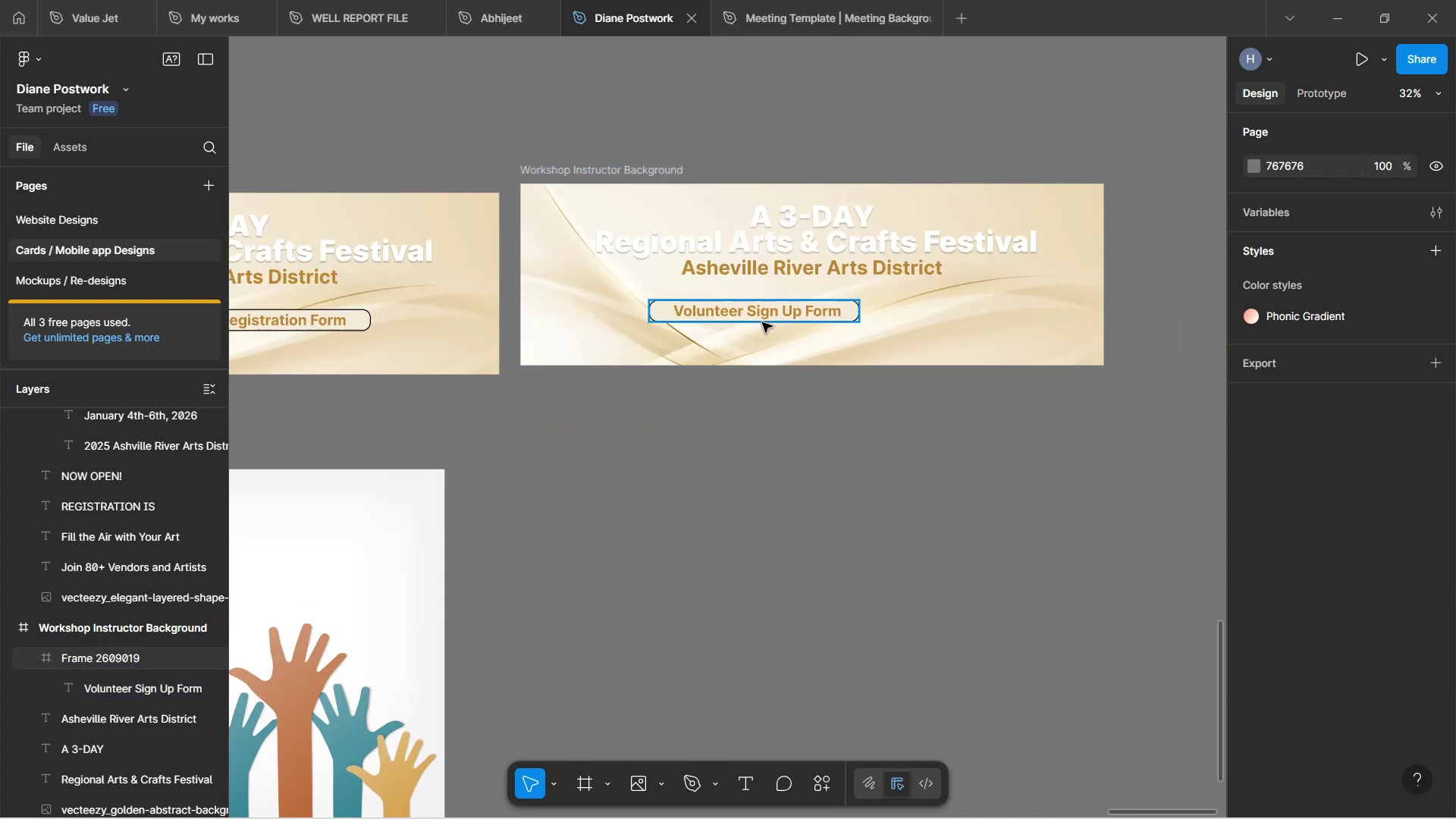 
left_click_drag(start_coordinate=[762, 316], to_coordinate=[821, 315])
 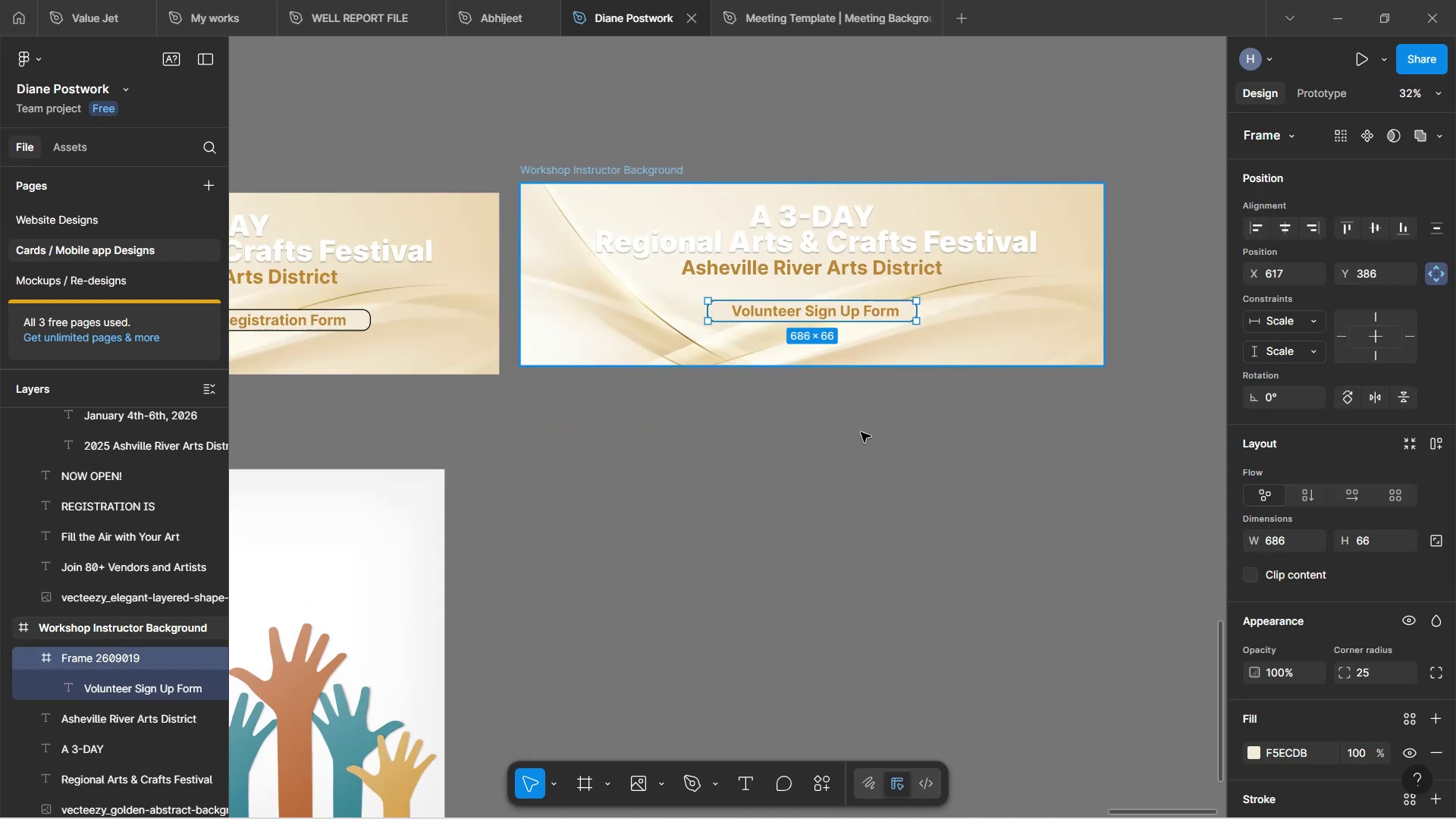 
left_click([869, 461])
 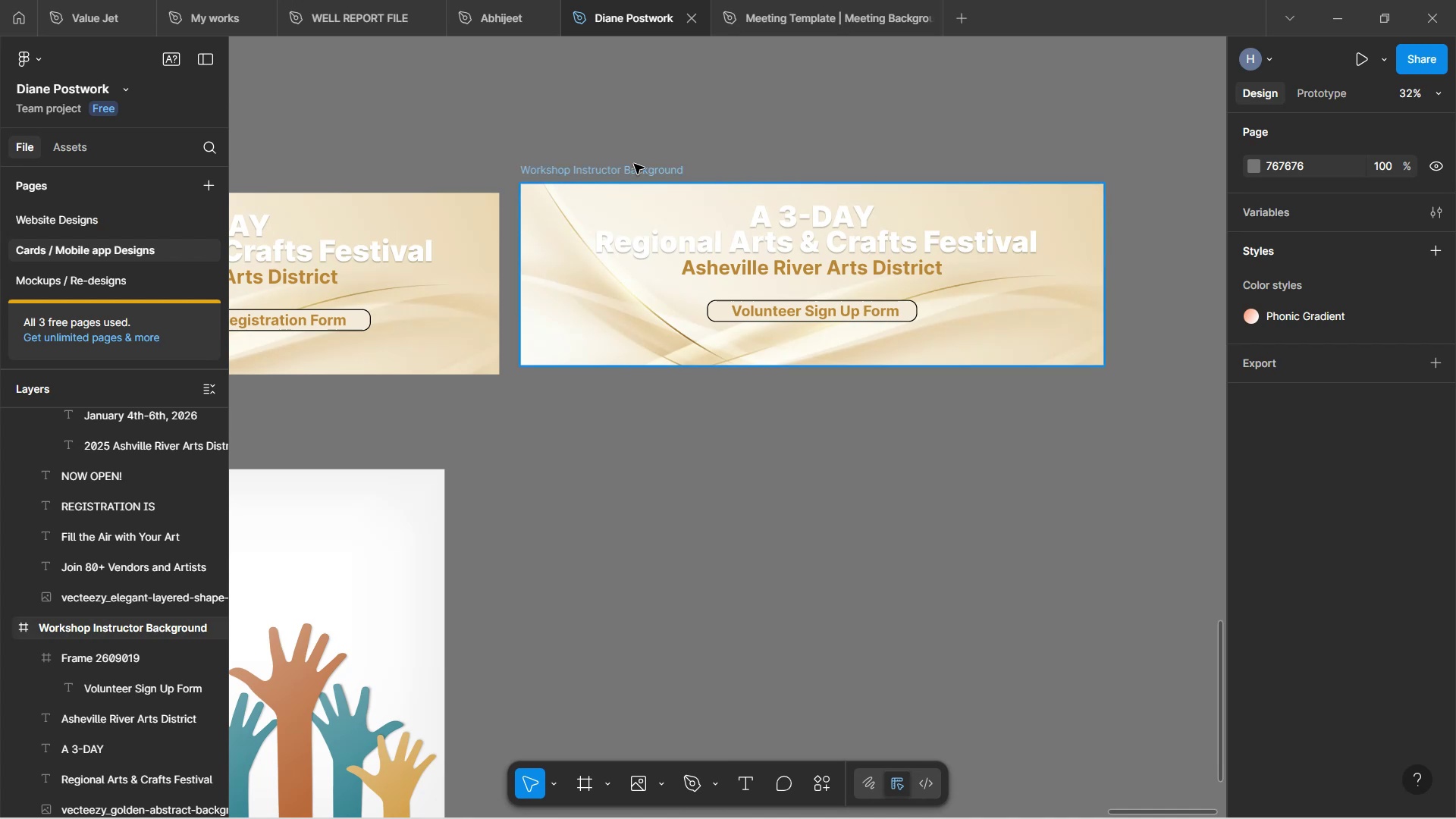 
left_click_drag(start_coordinate=[634, 170], to_coordinate=[624, 178])
 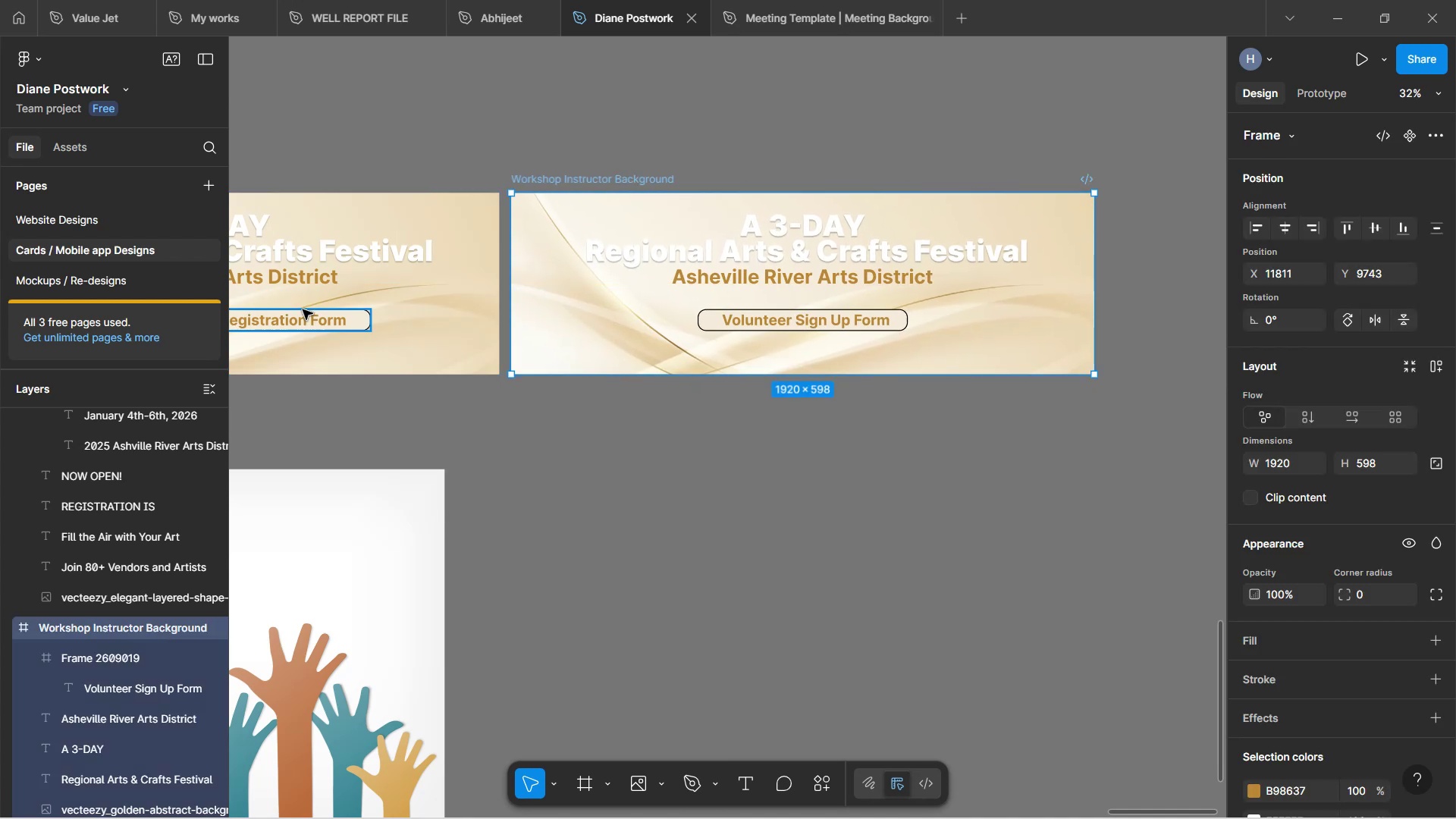 
left_click([317, 322])
 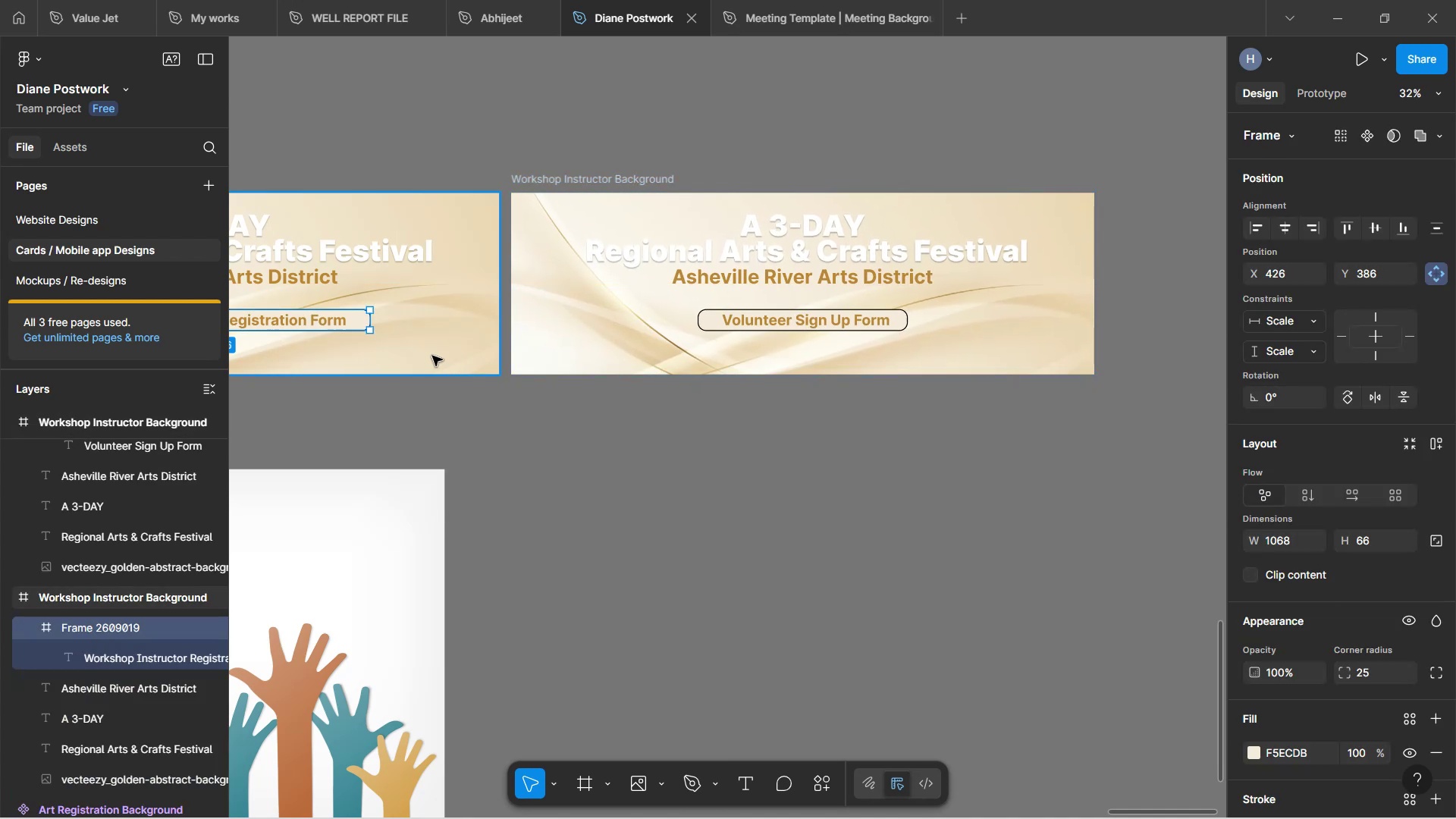 
hold_key(key=AltLeft, duration=1.19)
 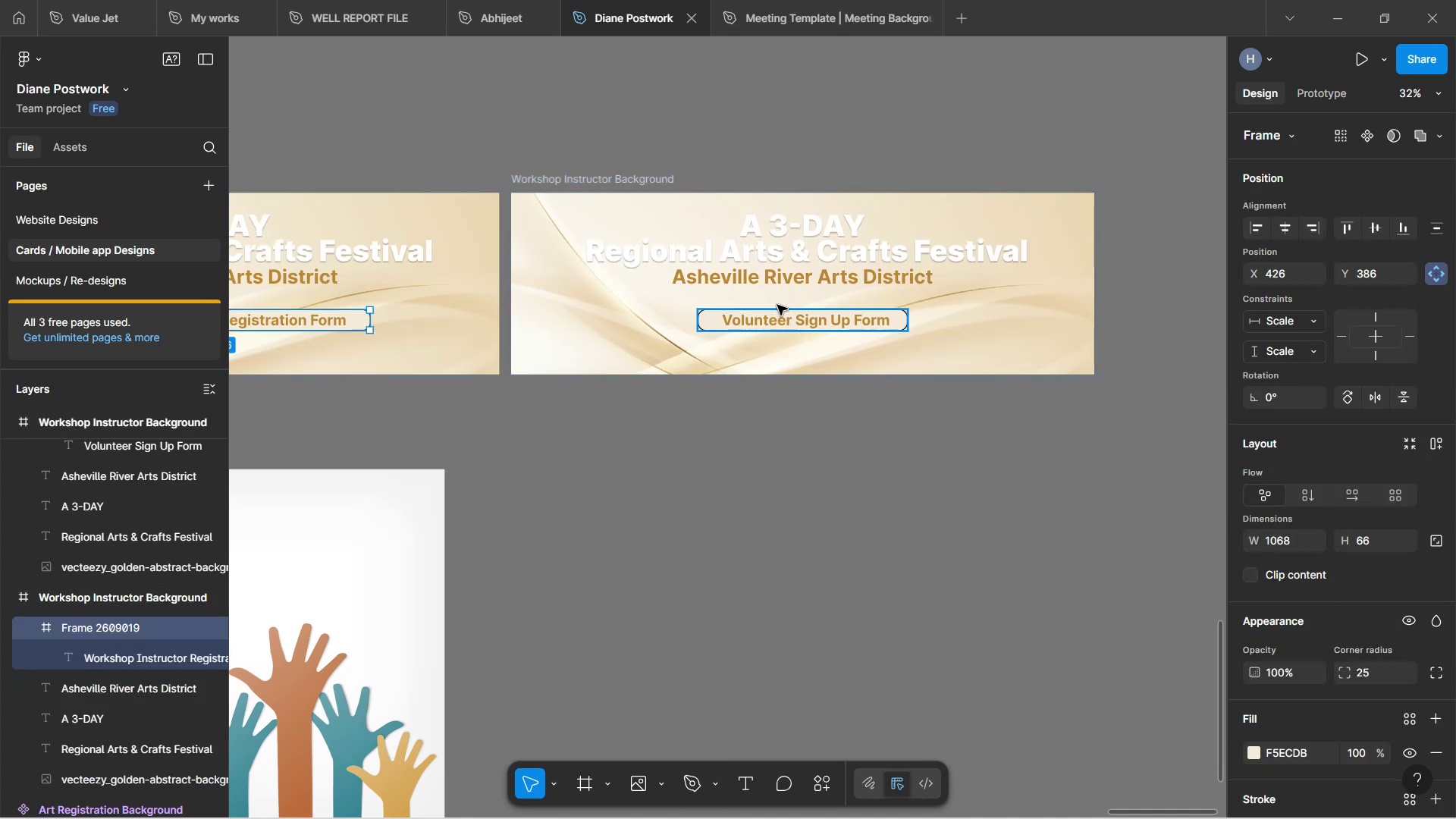 
left_click_drag(start_coordinate=[771, 328], to_coordinate=[770, 331])
 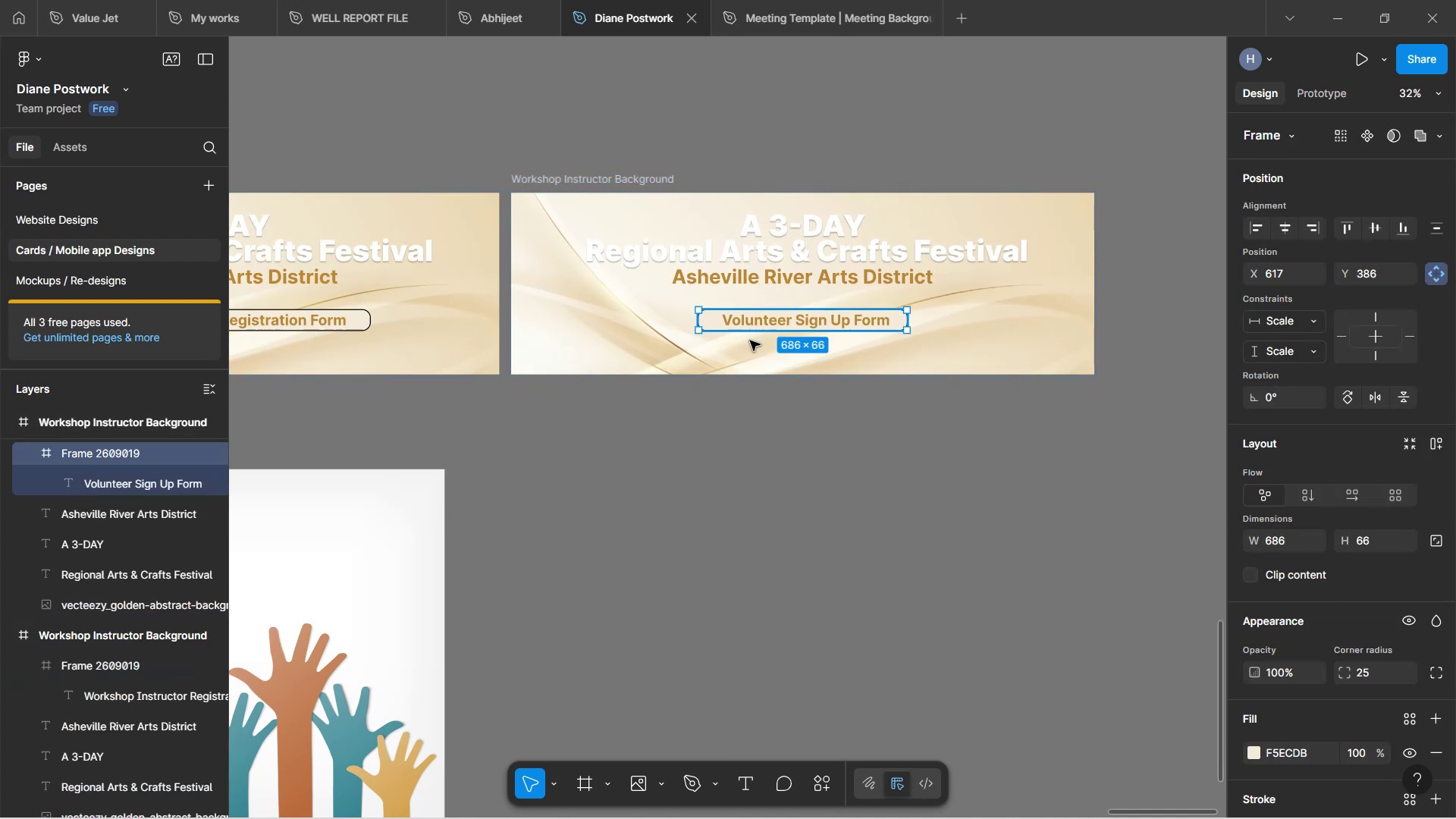 
hold_key(key=AltLeft, duration=1.07)
 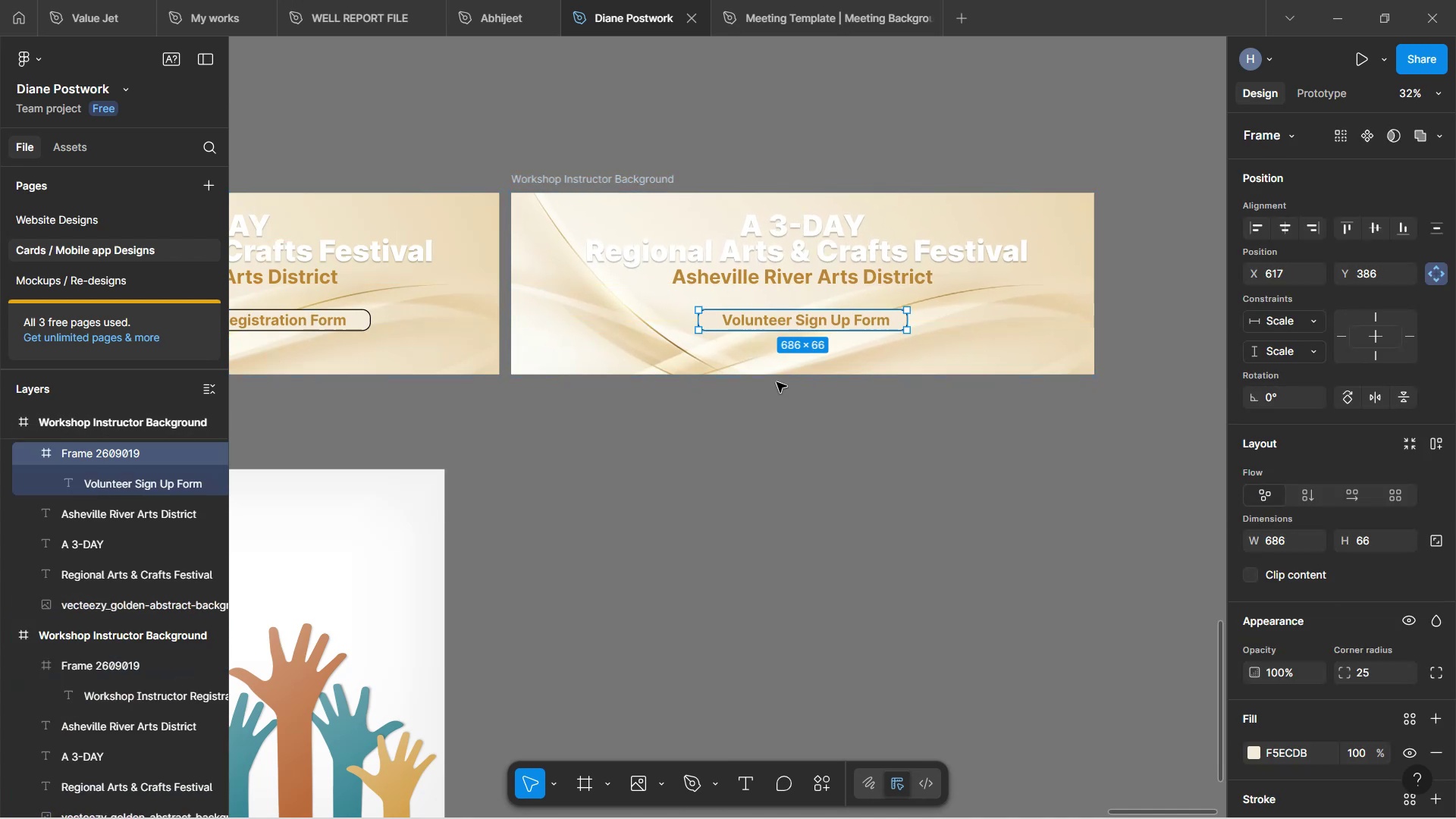 
hold_key(key=AltLeft, duration=1.52)
 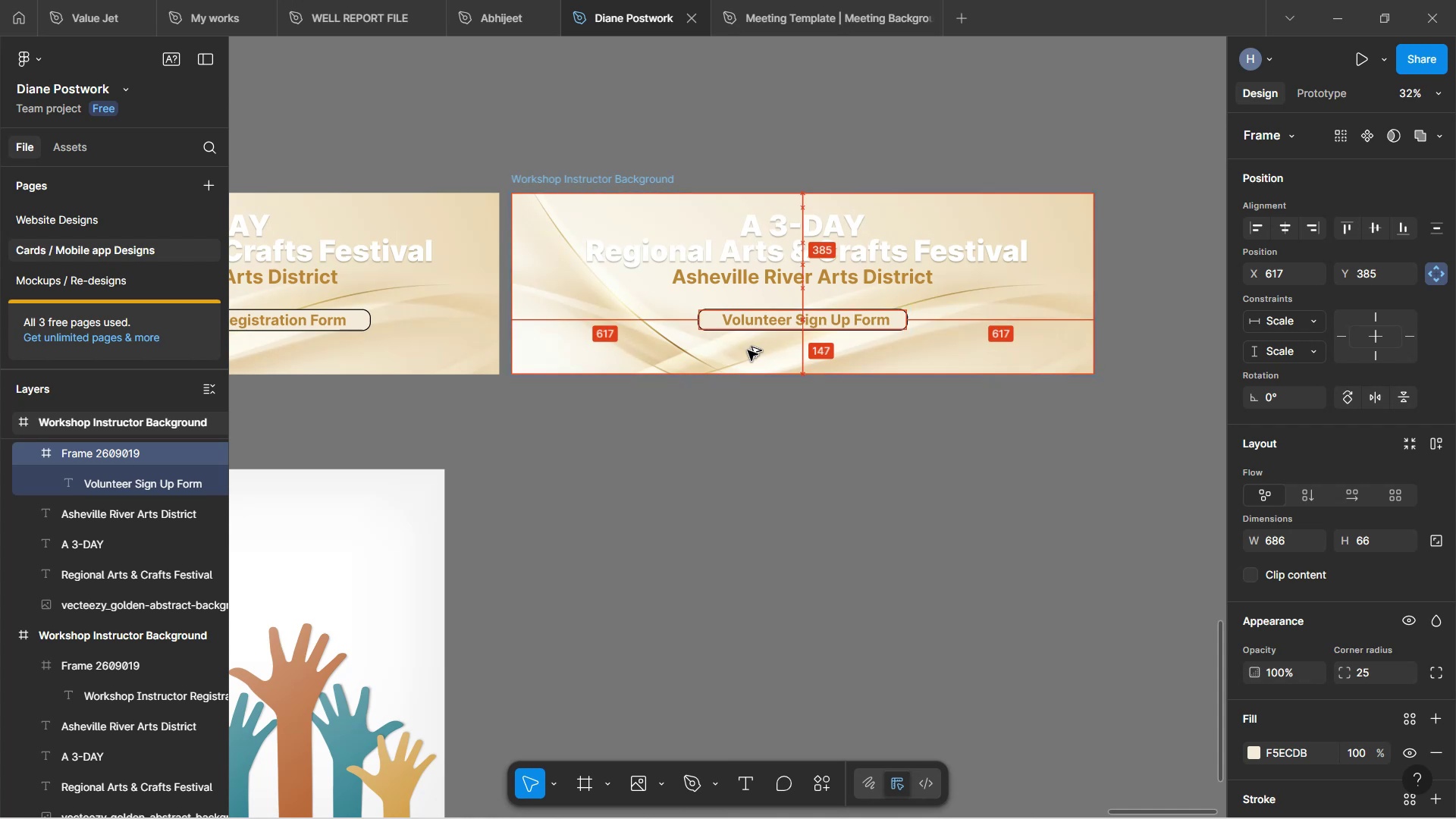 
key(Alt+ArrowUp)
 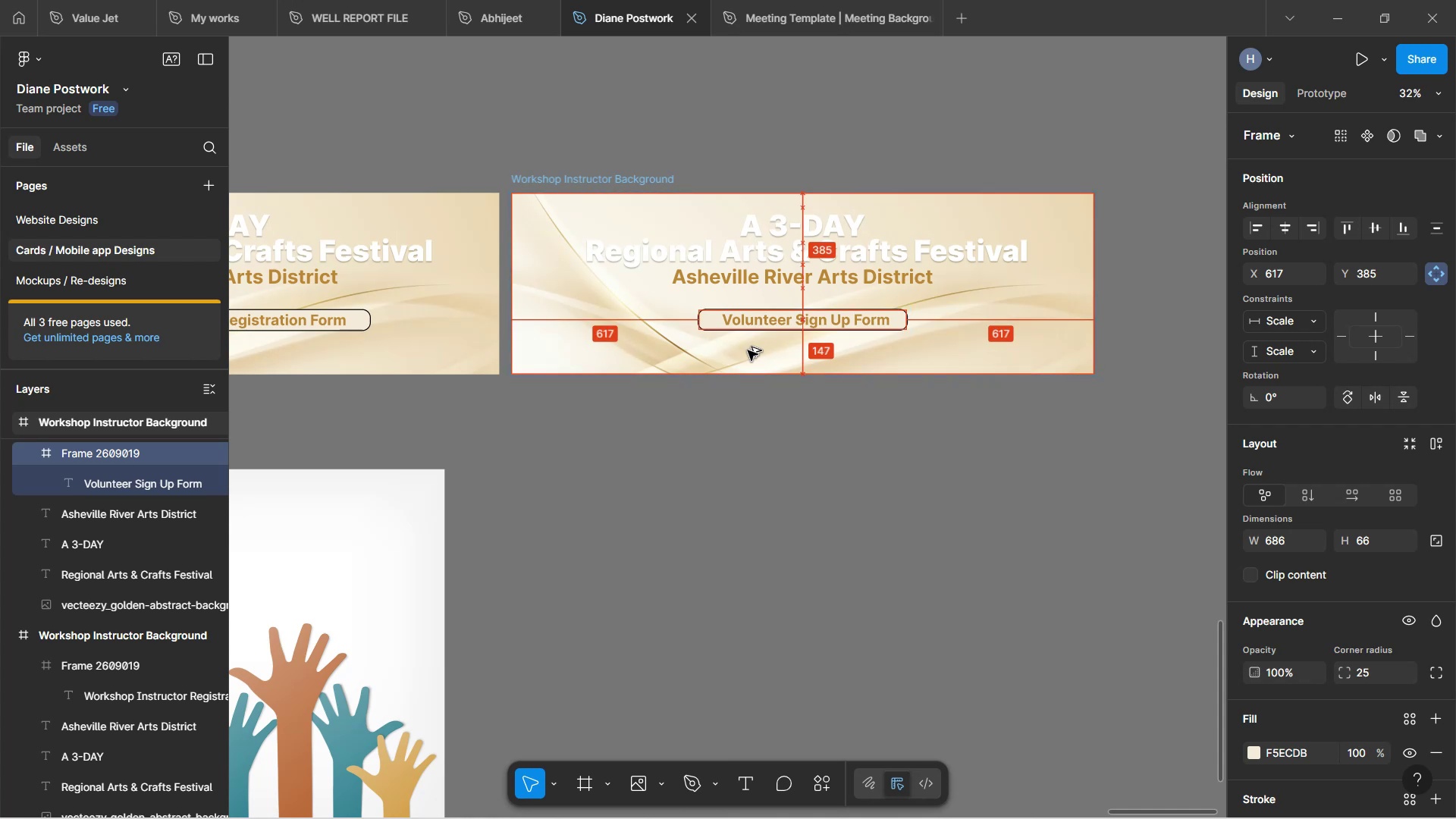 
key(Alt+ArrowUp)
 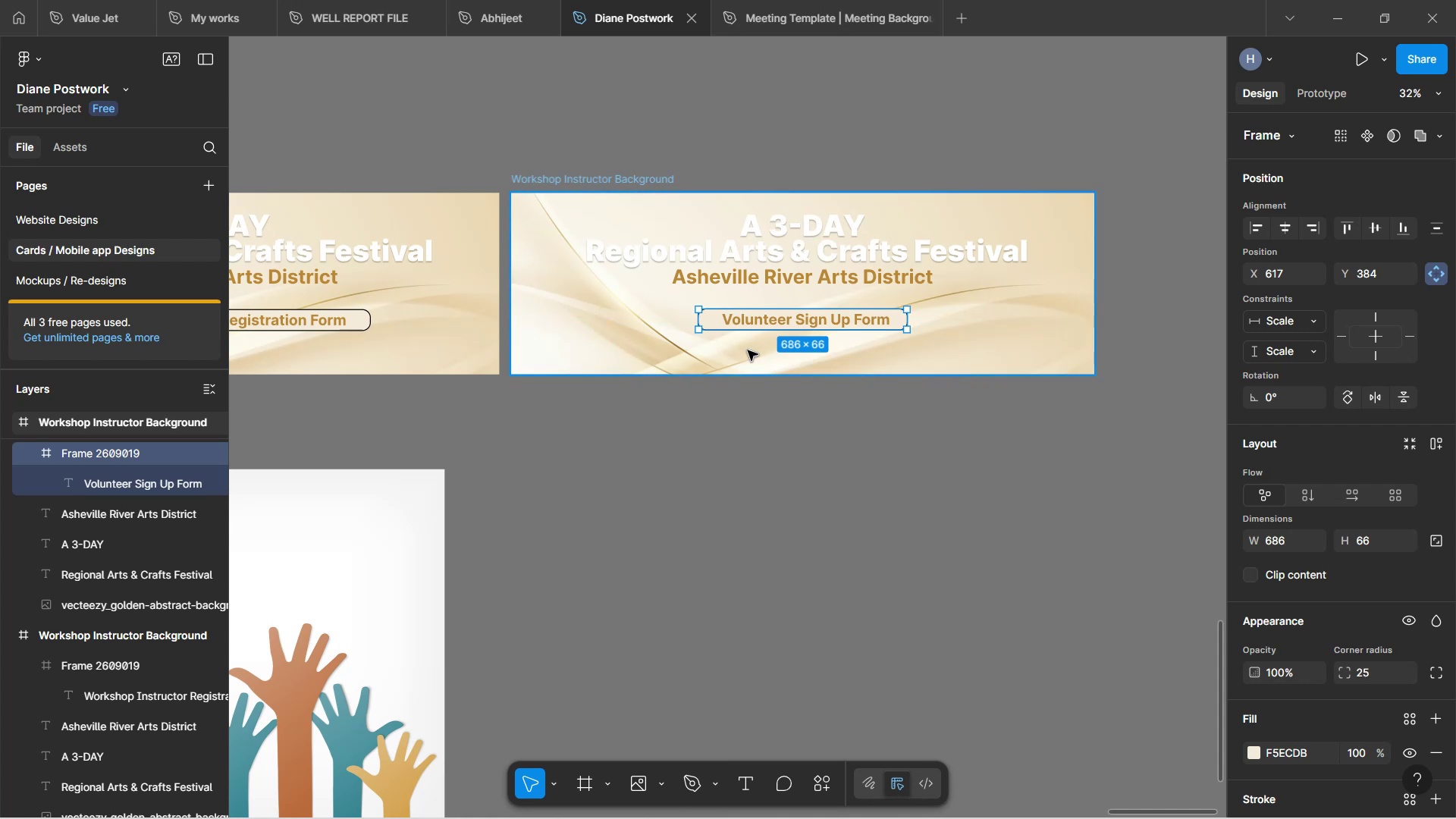 
left_click([777, 450])
 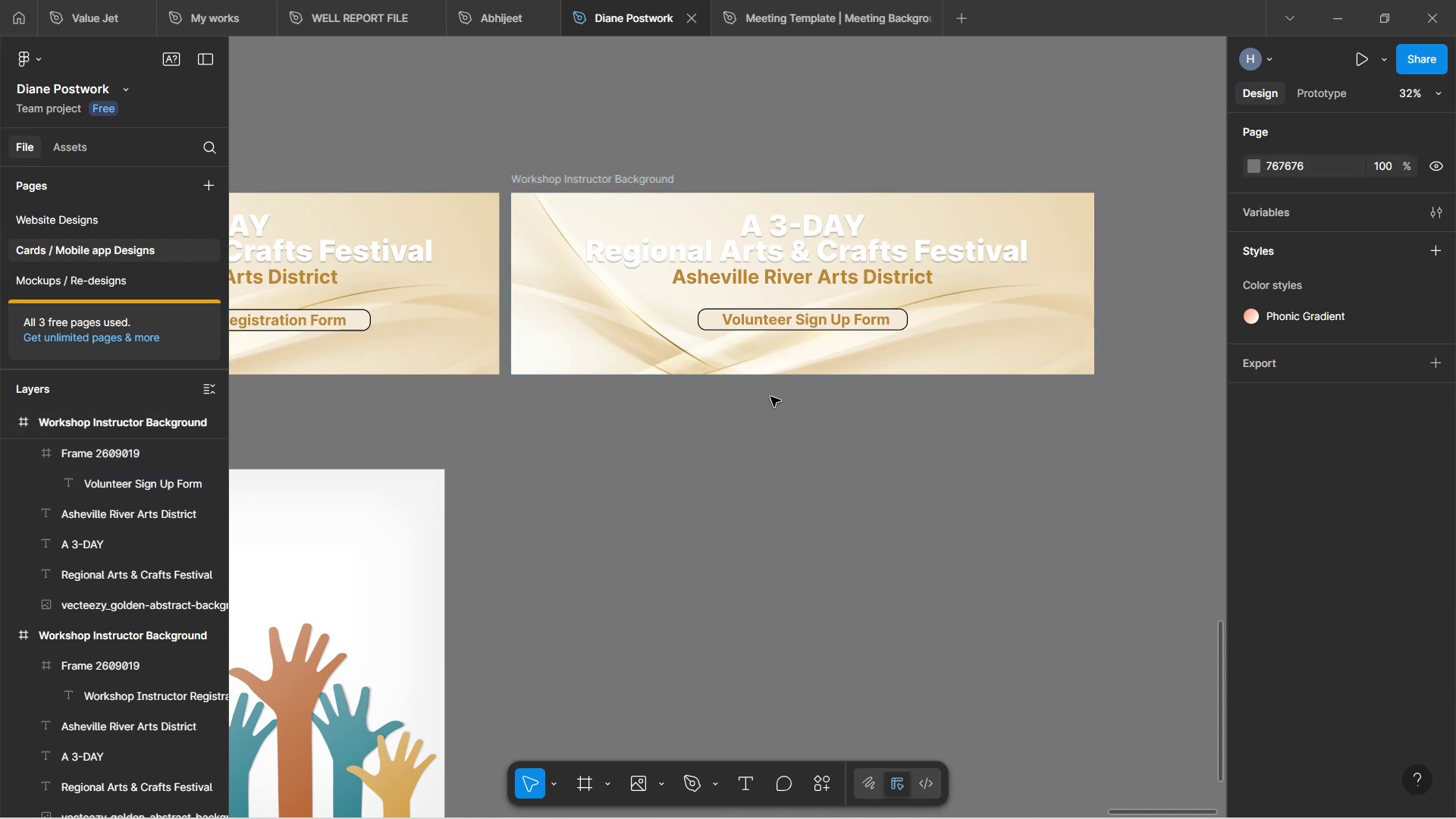 
hold_key(key=ControlLeft, duration=1.27)
scroll: coordinate [781, 347], scroll_direction: up, amount: 6.0
 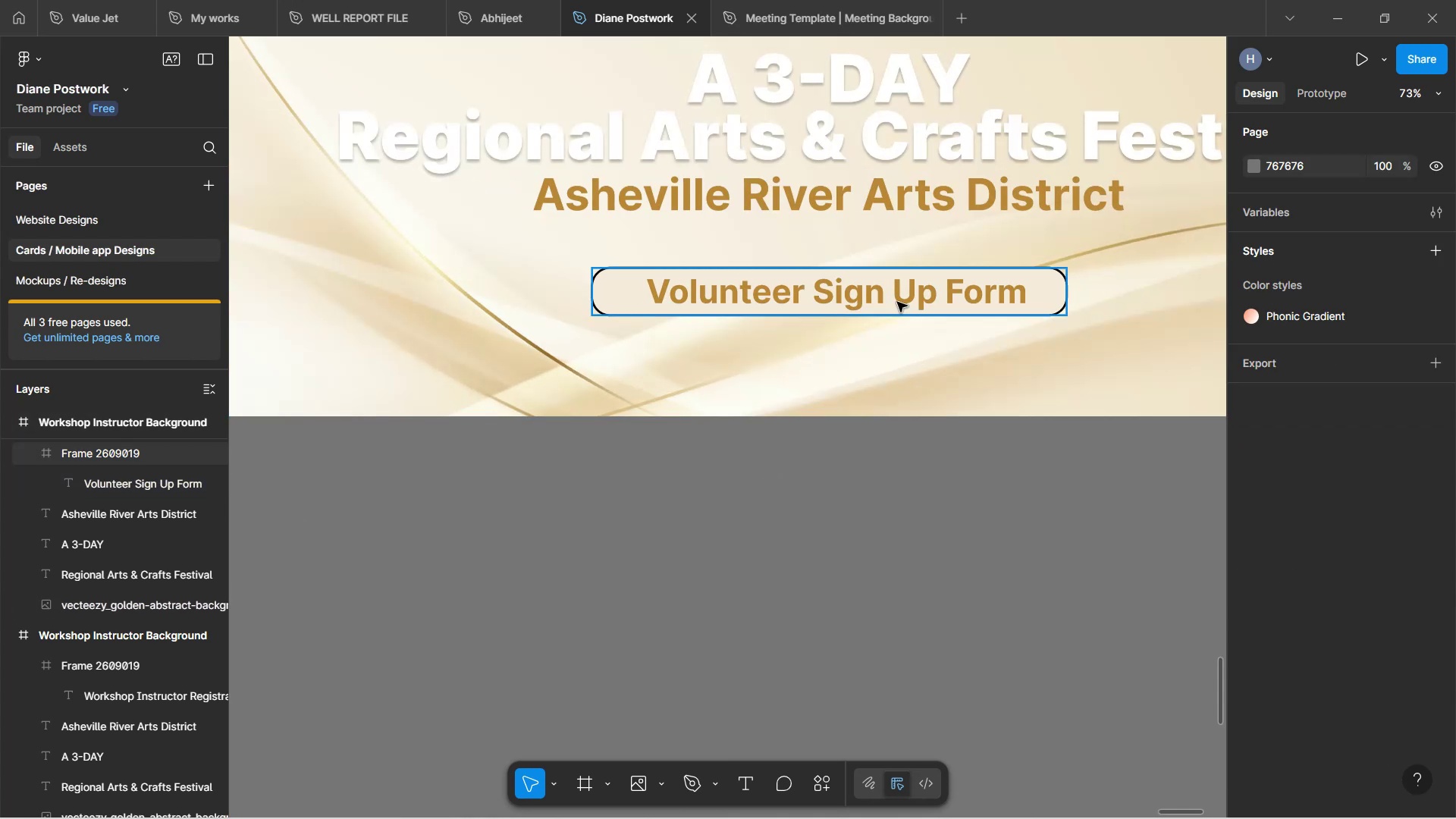 
double_click([898, 298])
 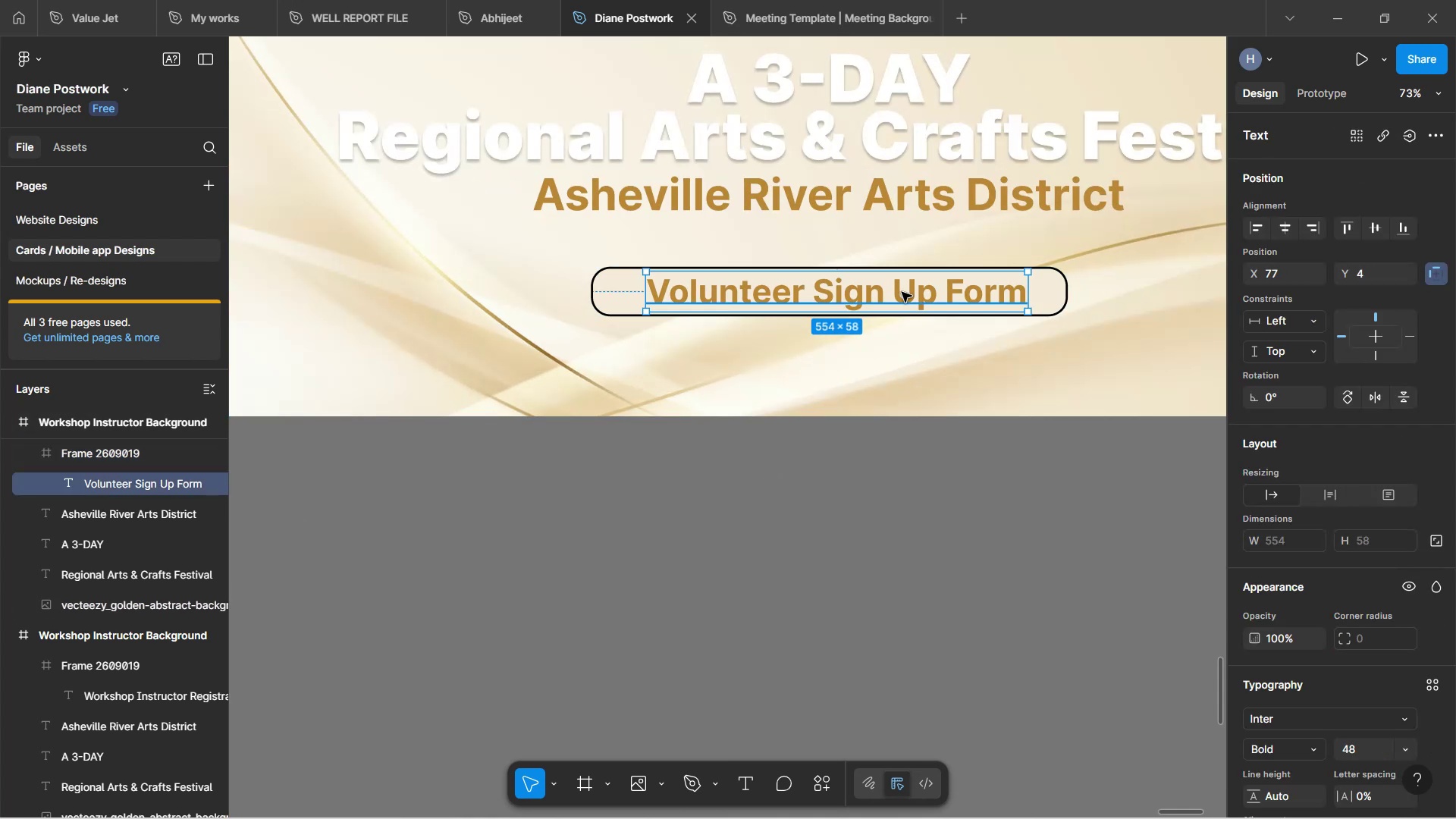 
double_click([902, 293])
 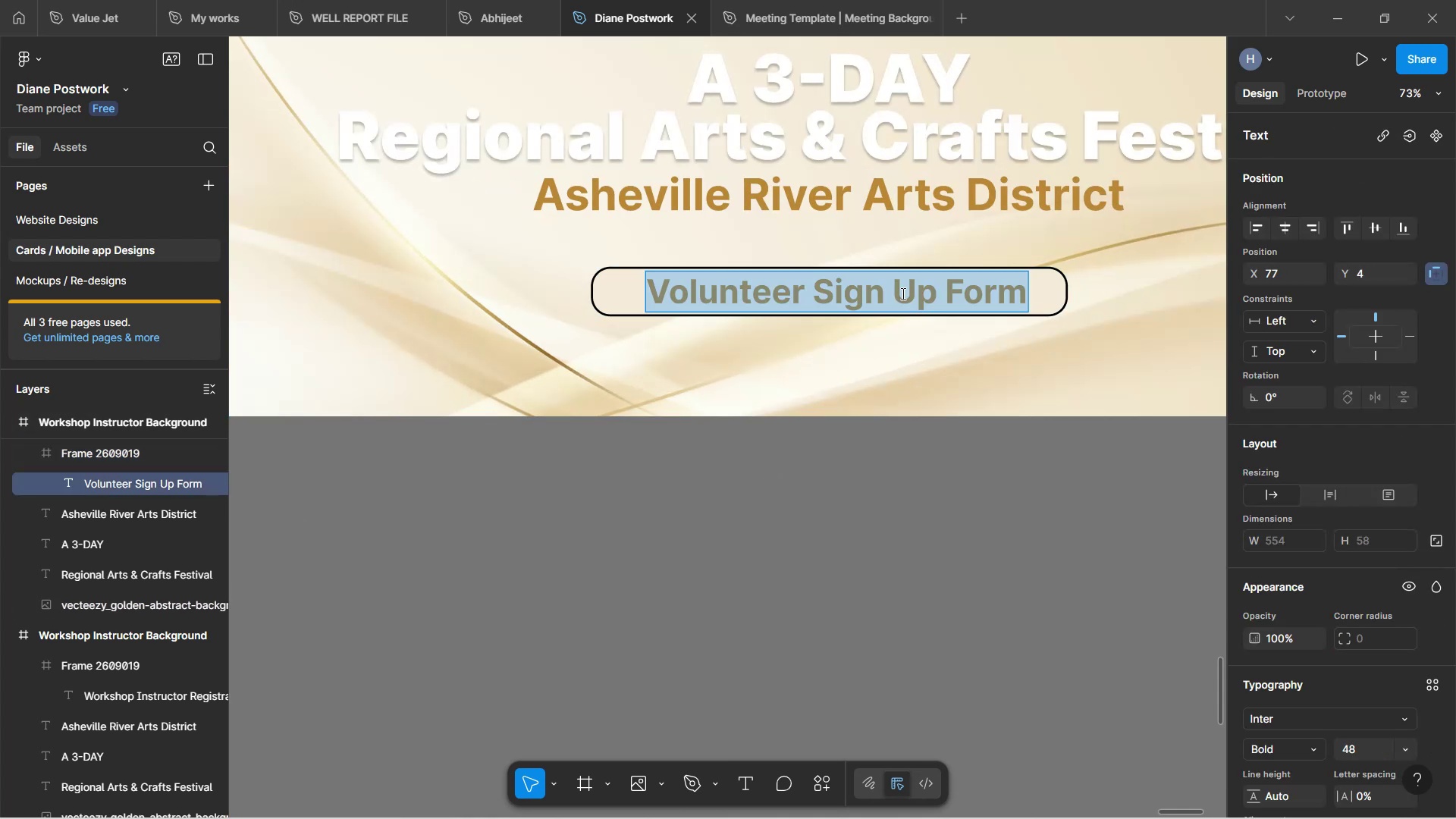 
left_click([902, 295])
 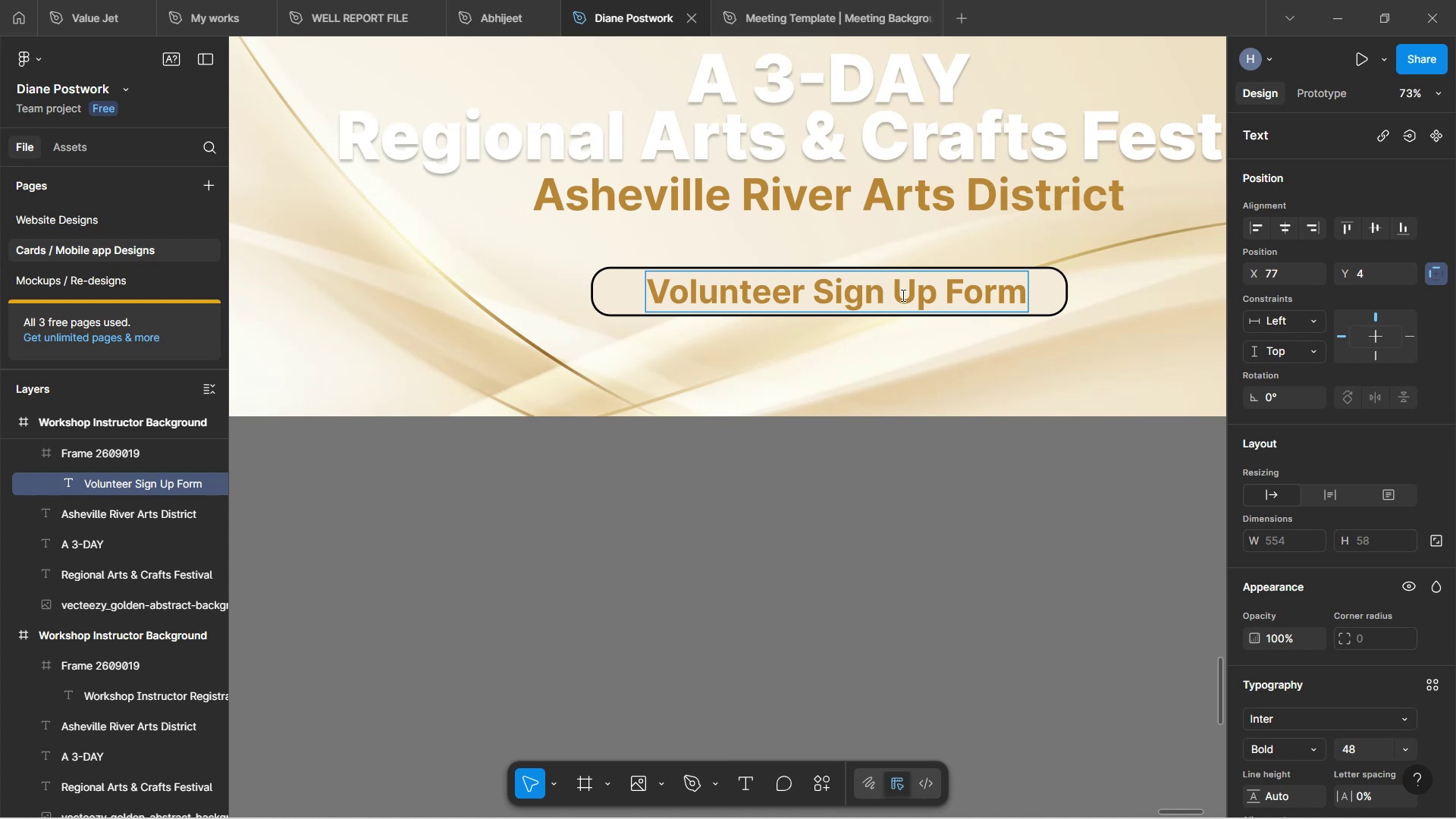 
key(Backspace)
 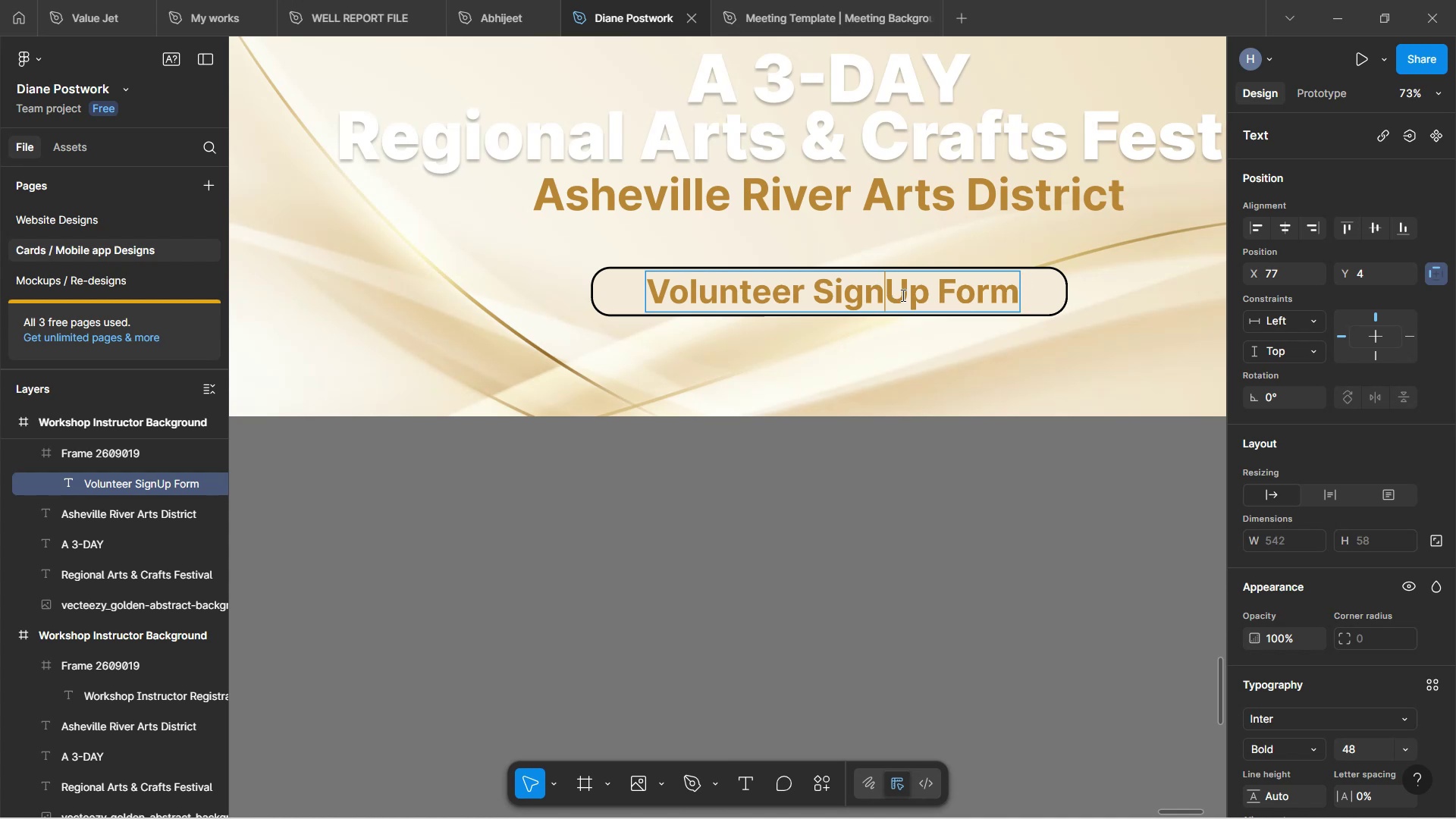 
key(Minus)
 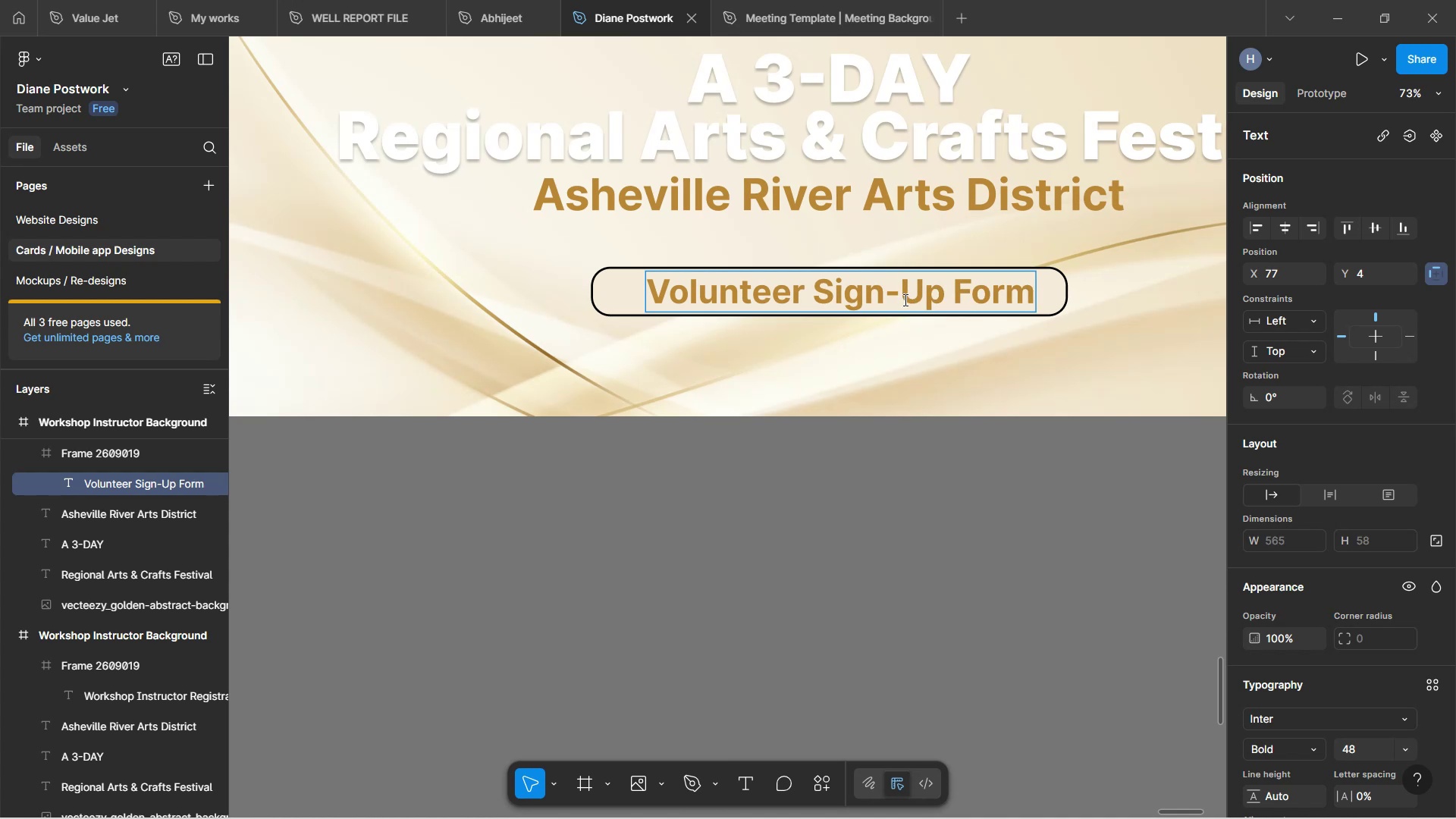 
left_click([928, 510])
 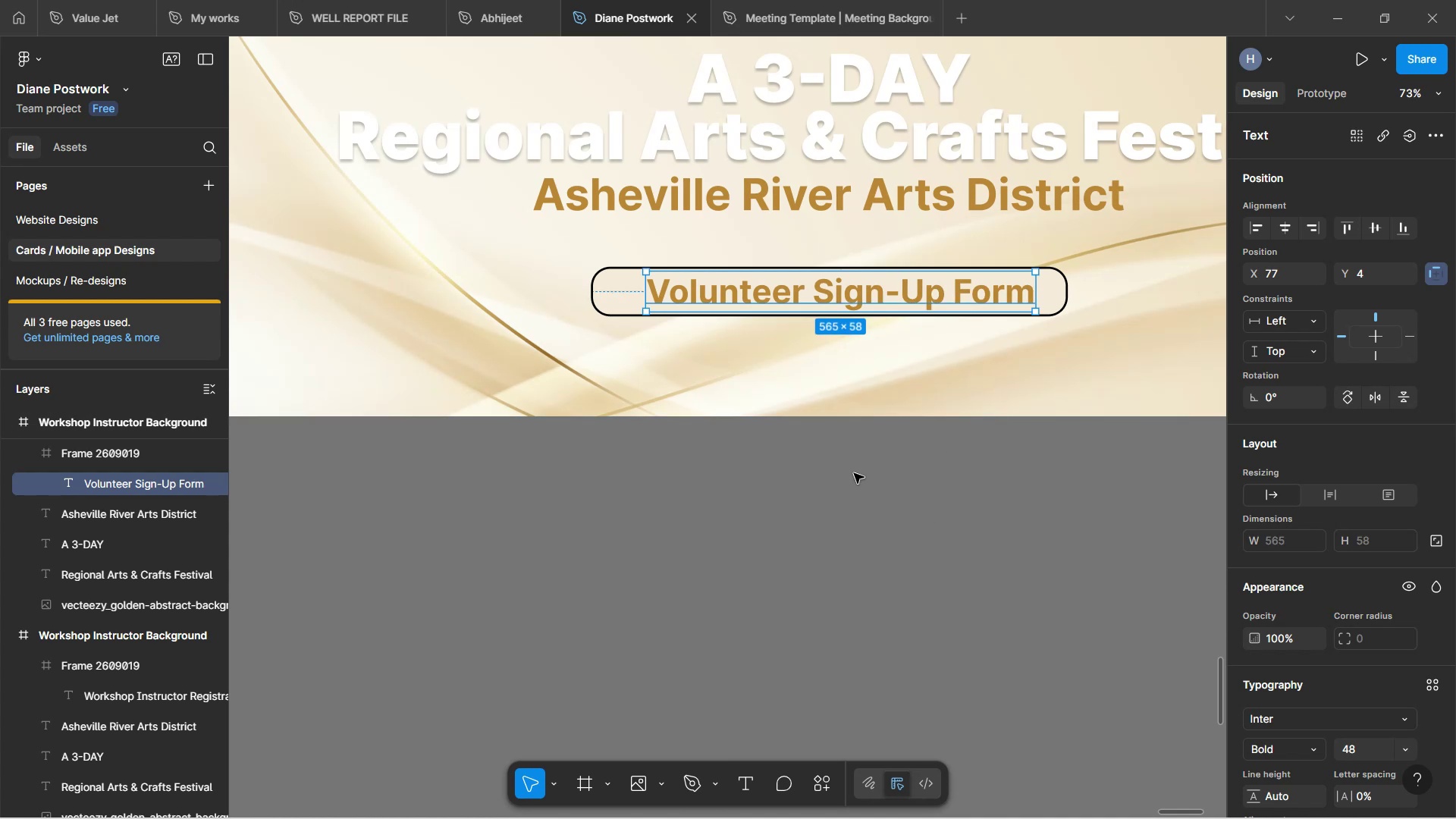 
hold_key(key=ControlLeft, duration=1.23)
scroll: coordinate [606, 418], scroll_direction: down, amount: 17.0
 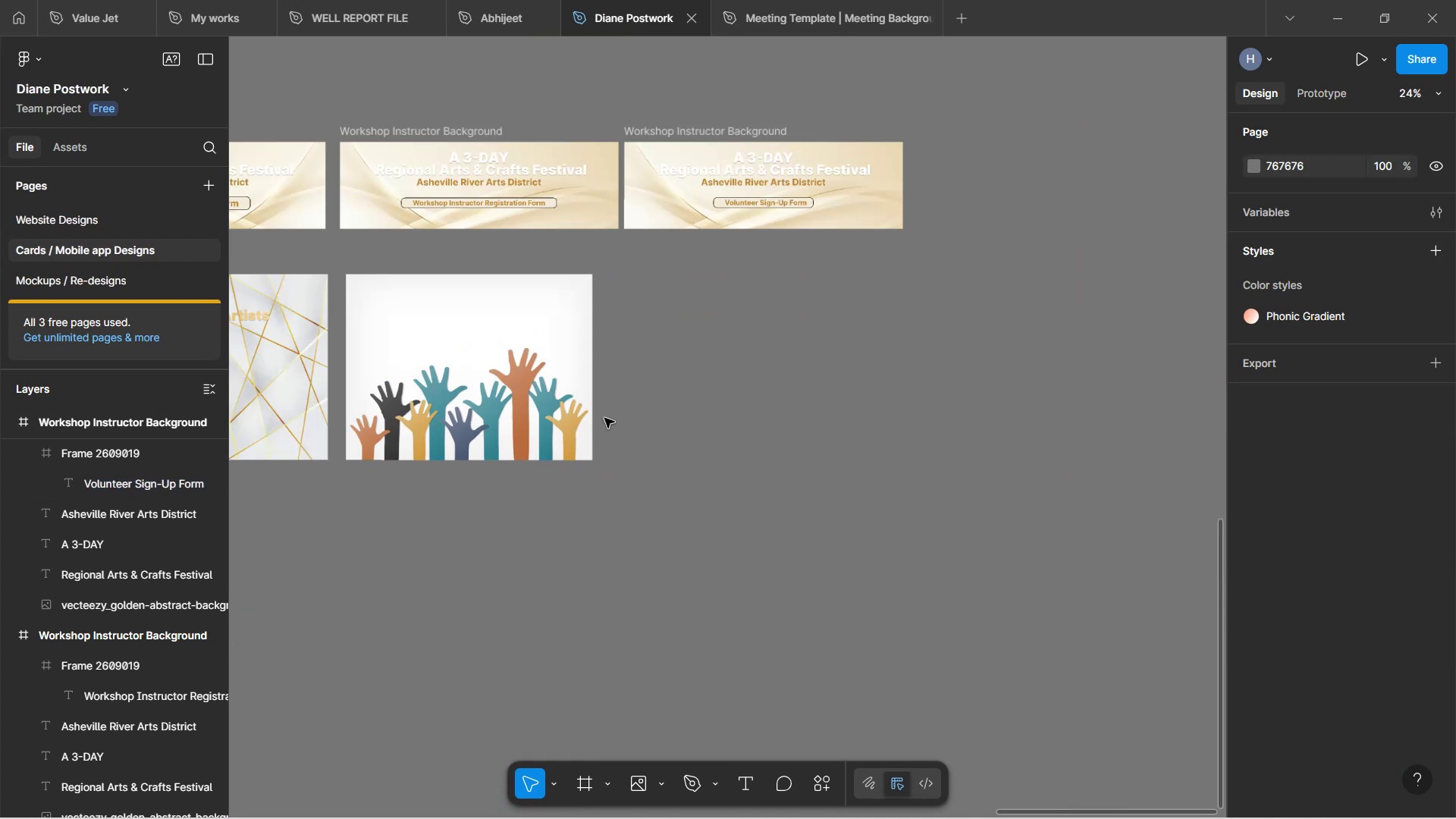 
hold_key(key=ControlLeft, duration=0.47)
 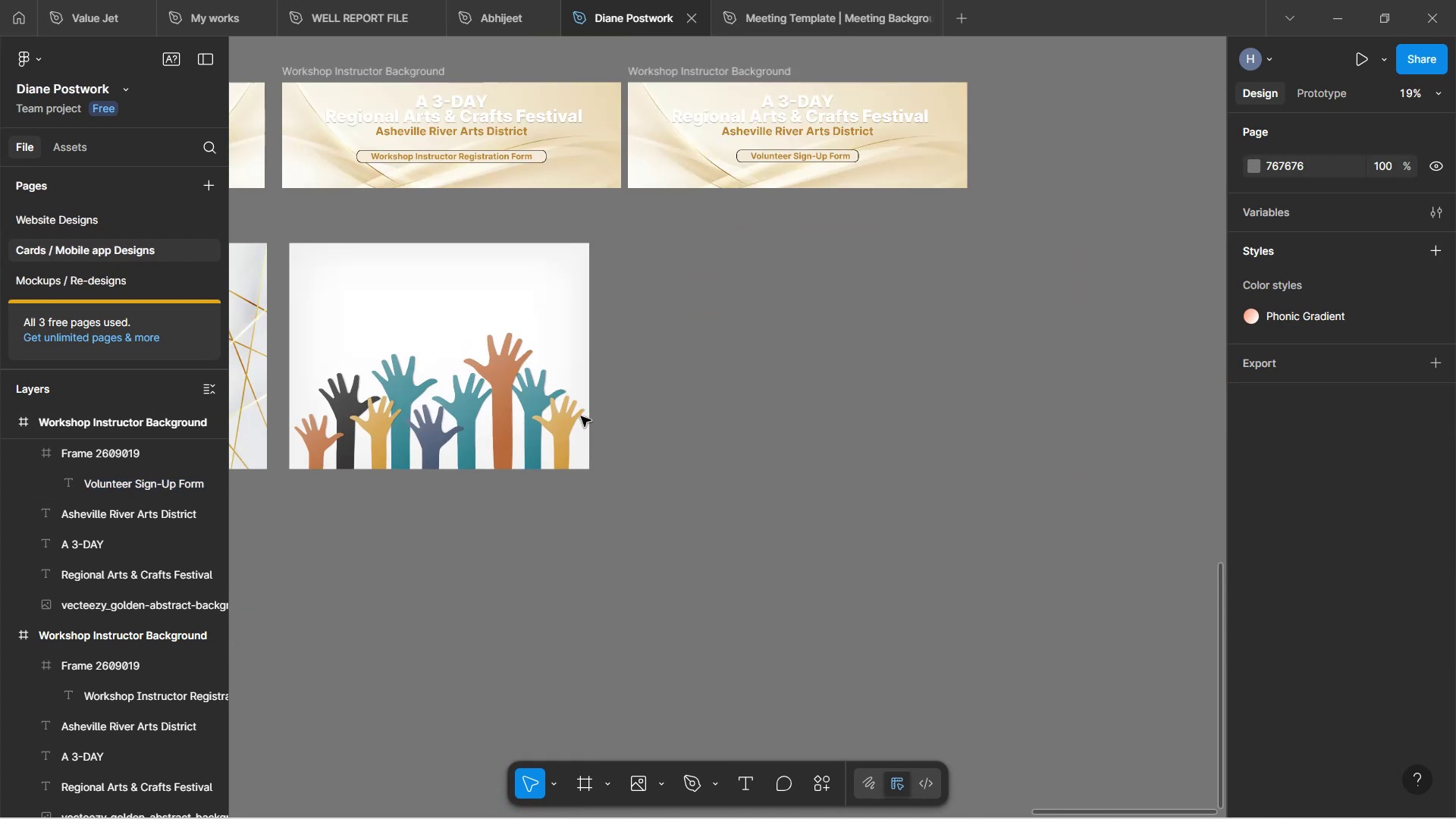 
left_click_drag(start_coordinate=[501, 385], to_coordinate=[840, 381])
 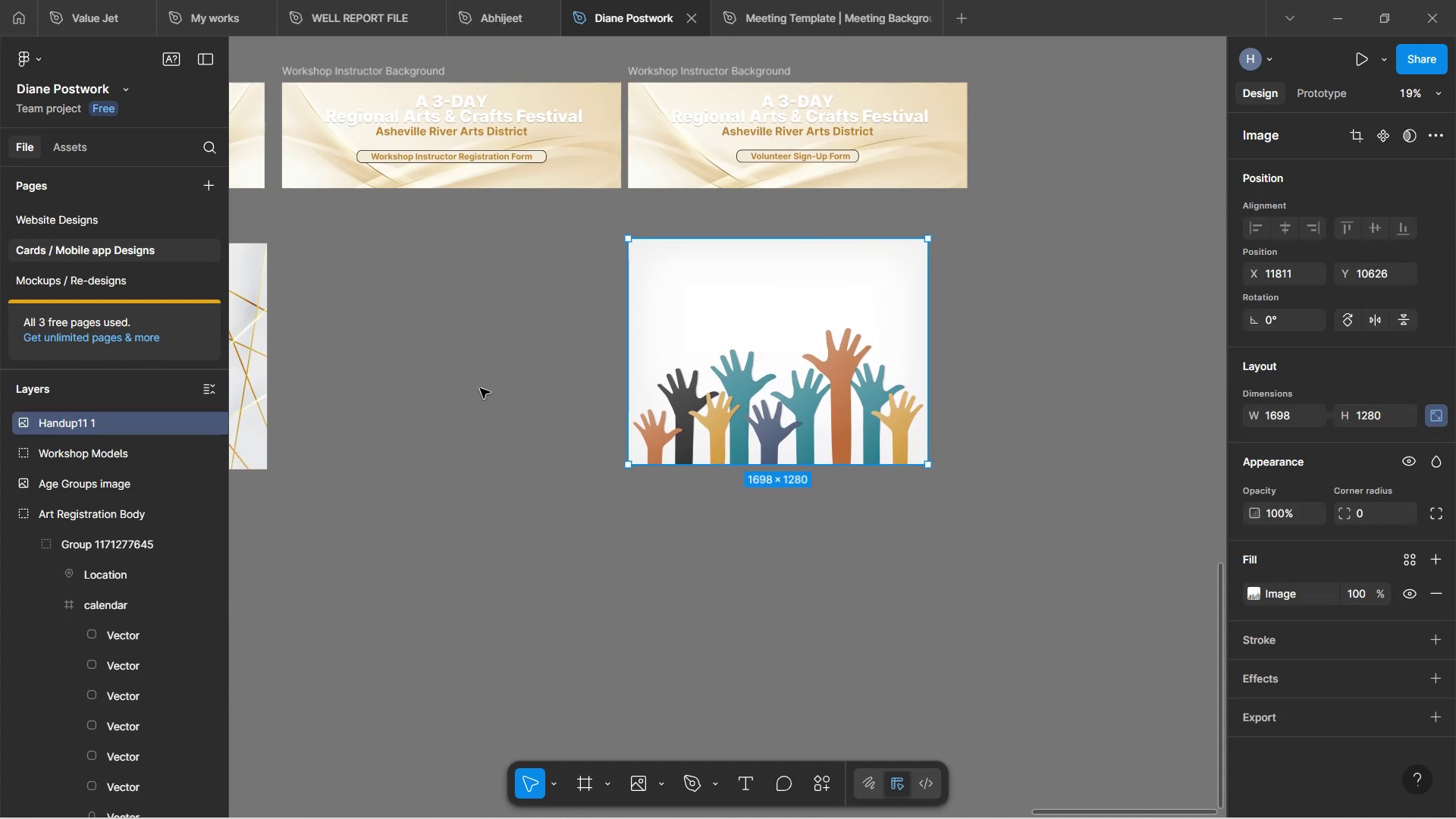 
hold_key(key=ShiftLeft, duration=1.51)
scroll: coordinate [496, 378], scroll_direction: up, amount: 11.0
 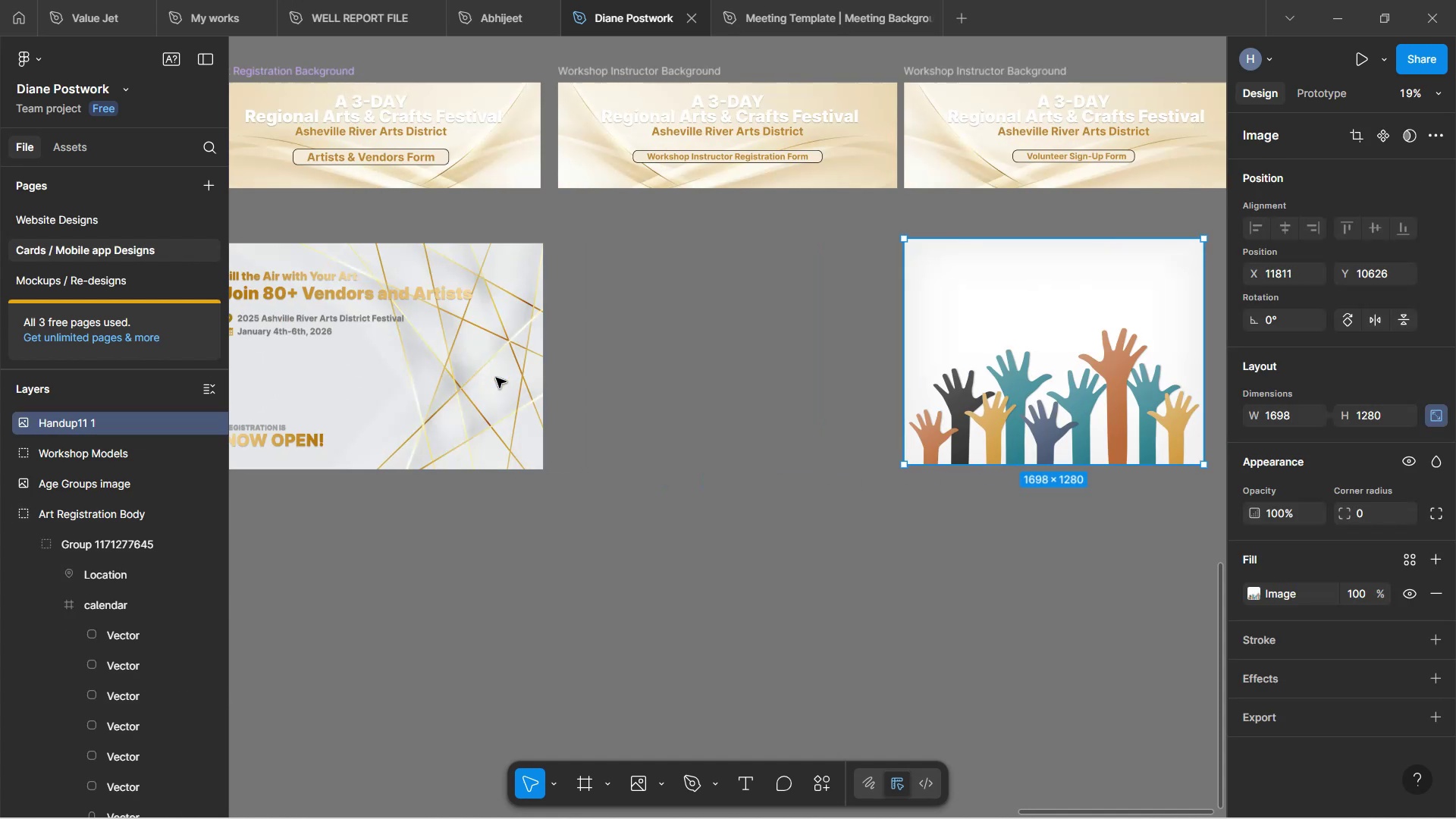 
key(Shift+ShiftLeft)
 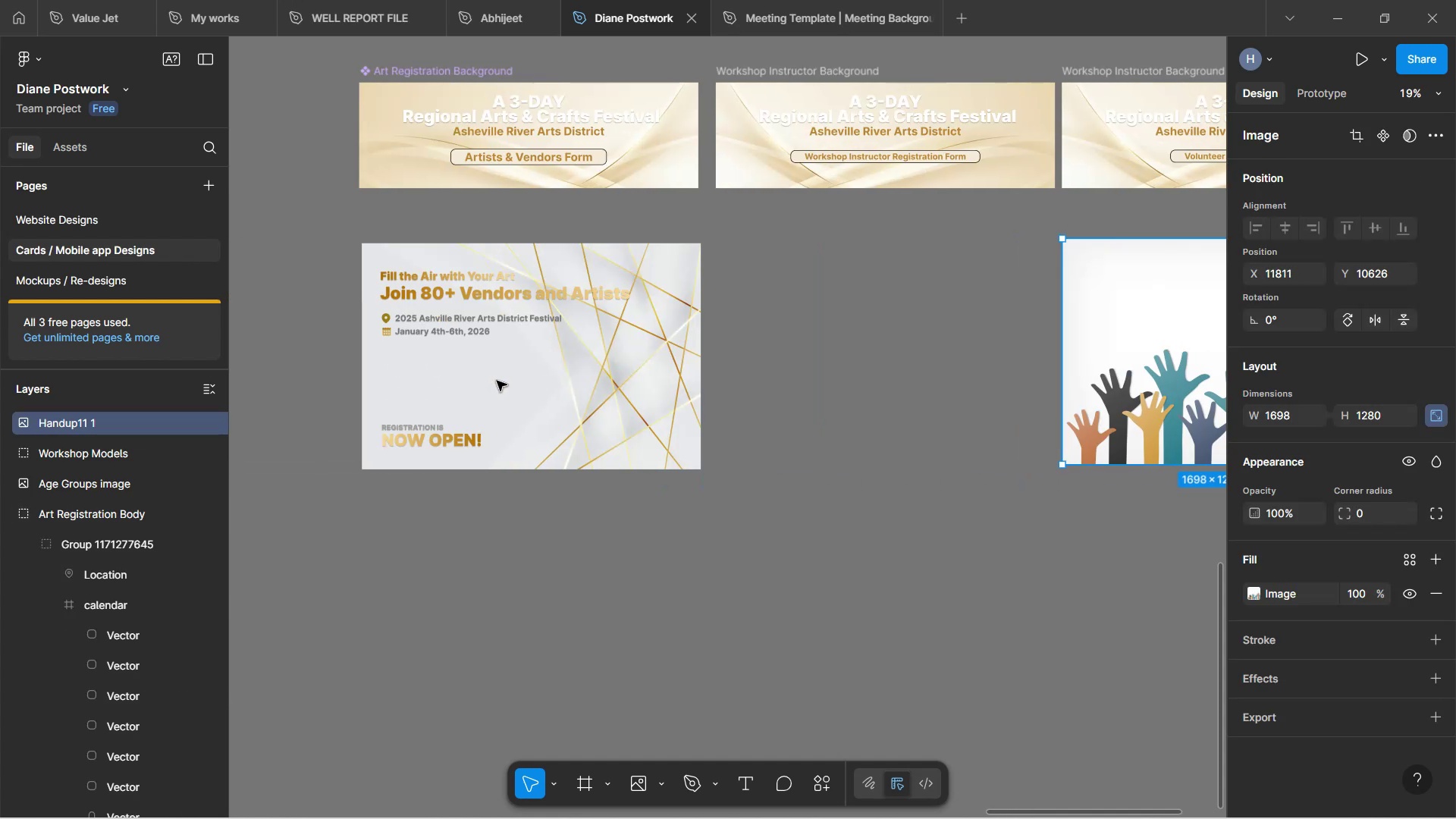 
hold_key(key=ControlLeft, duration=0.65)
scroll: coordinate [506, 378], scroll_direction: up, amount: 7.0
 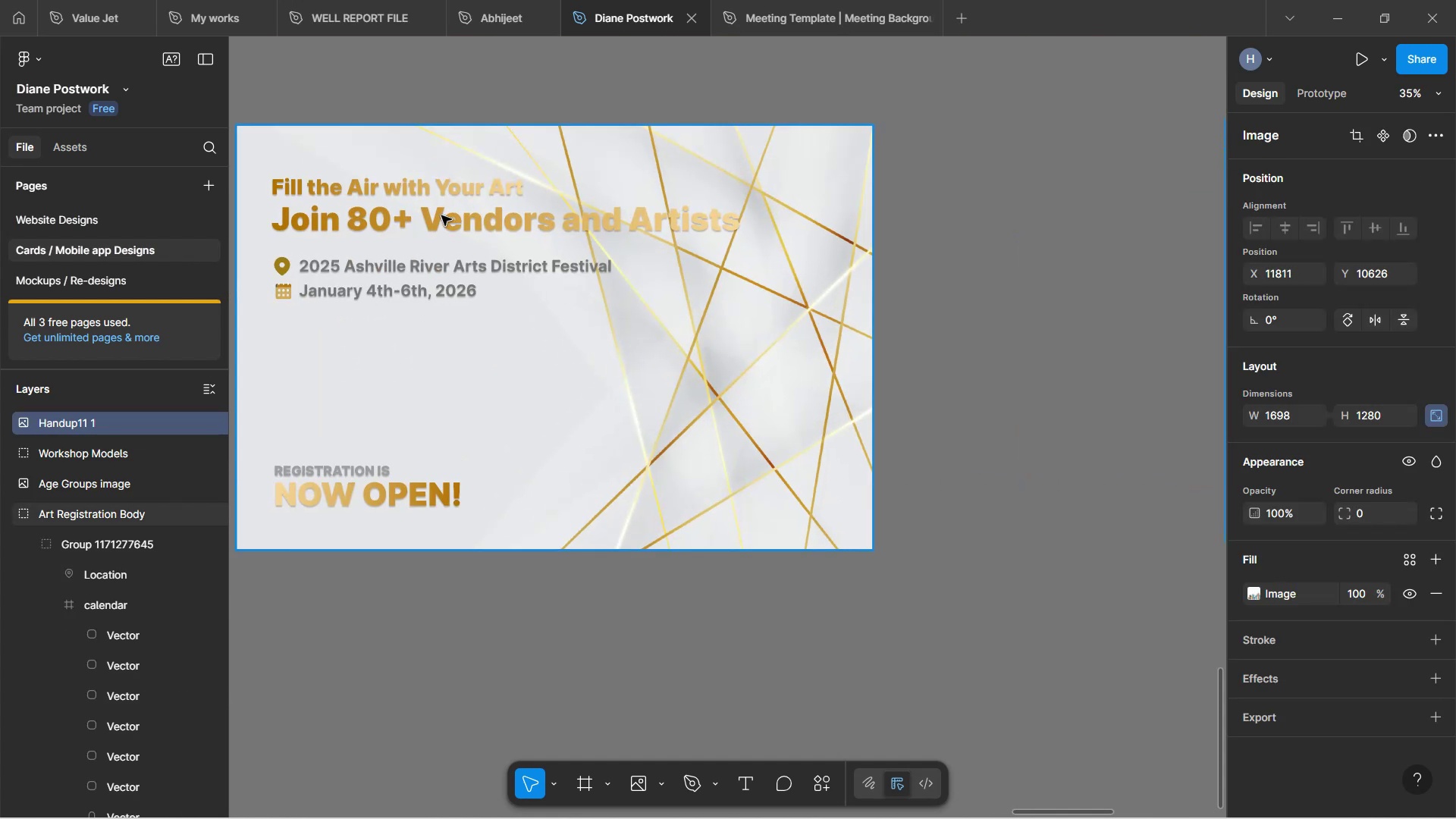 
left_click([402, 240])
 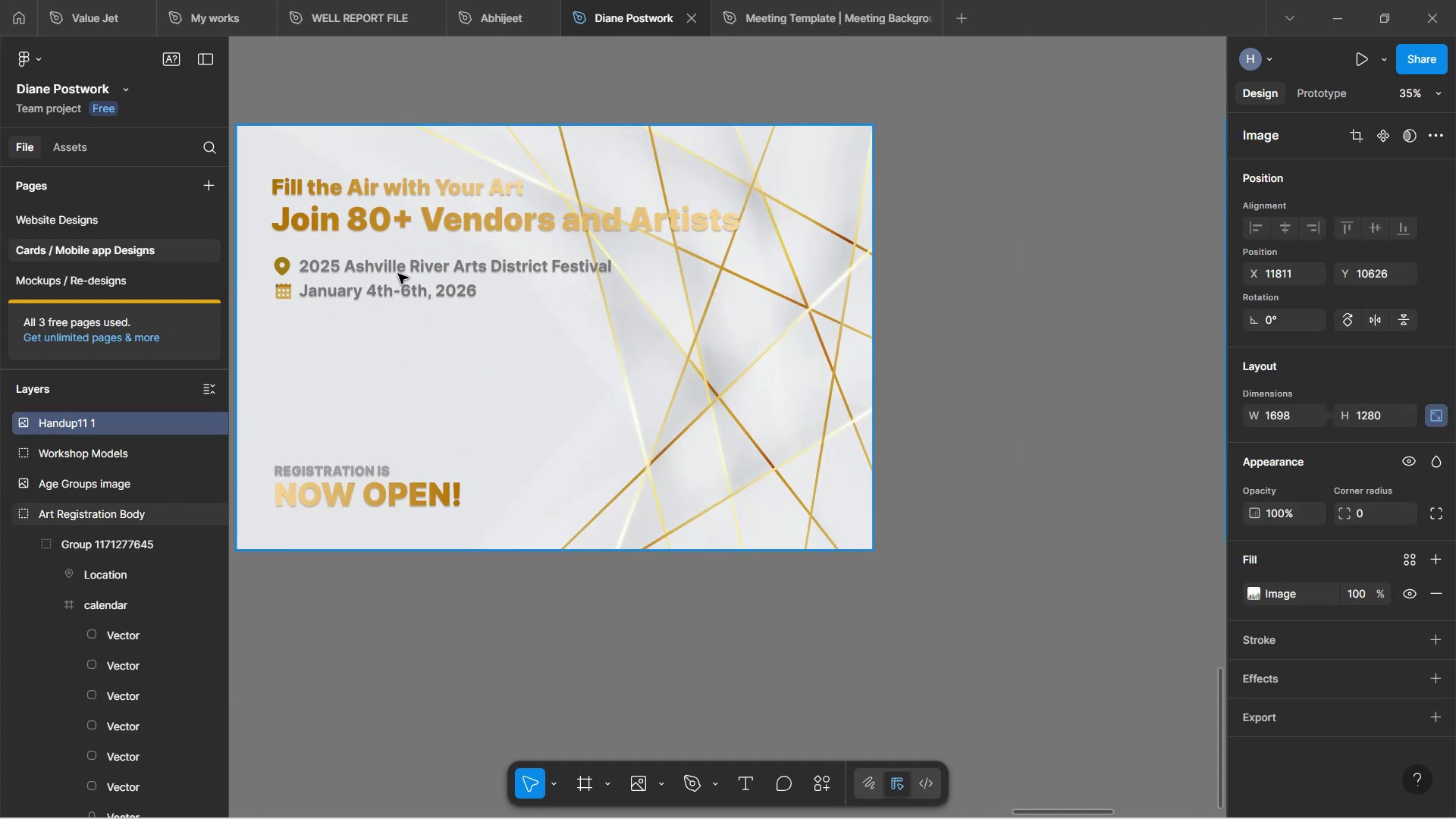 
left_click([397, 275])
 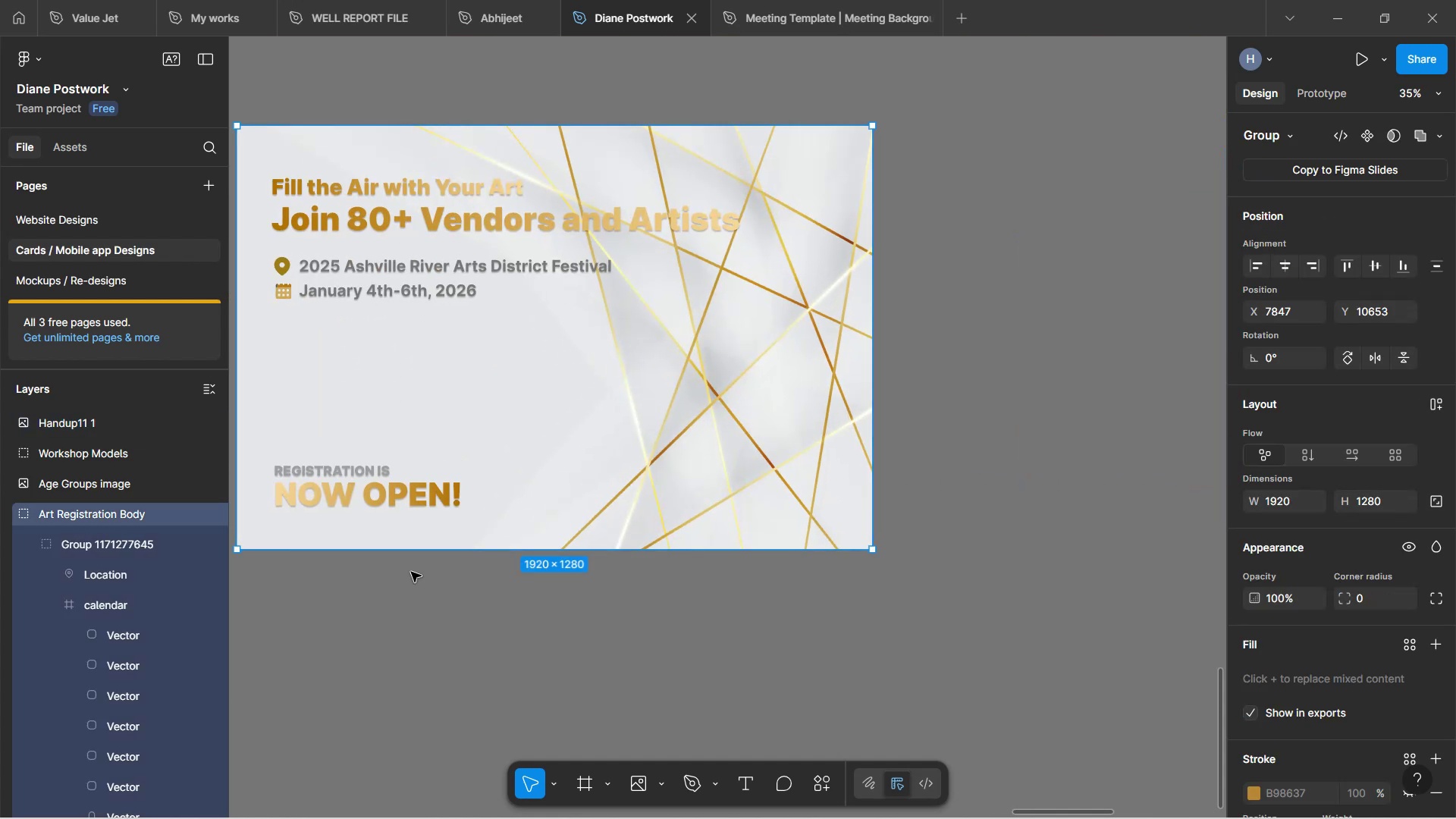 
left_click([392, 607])
 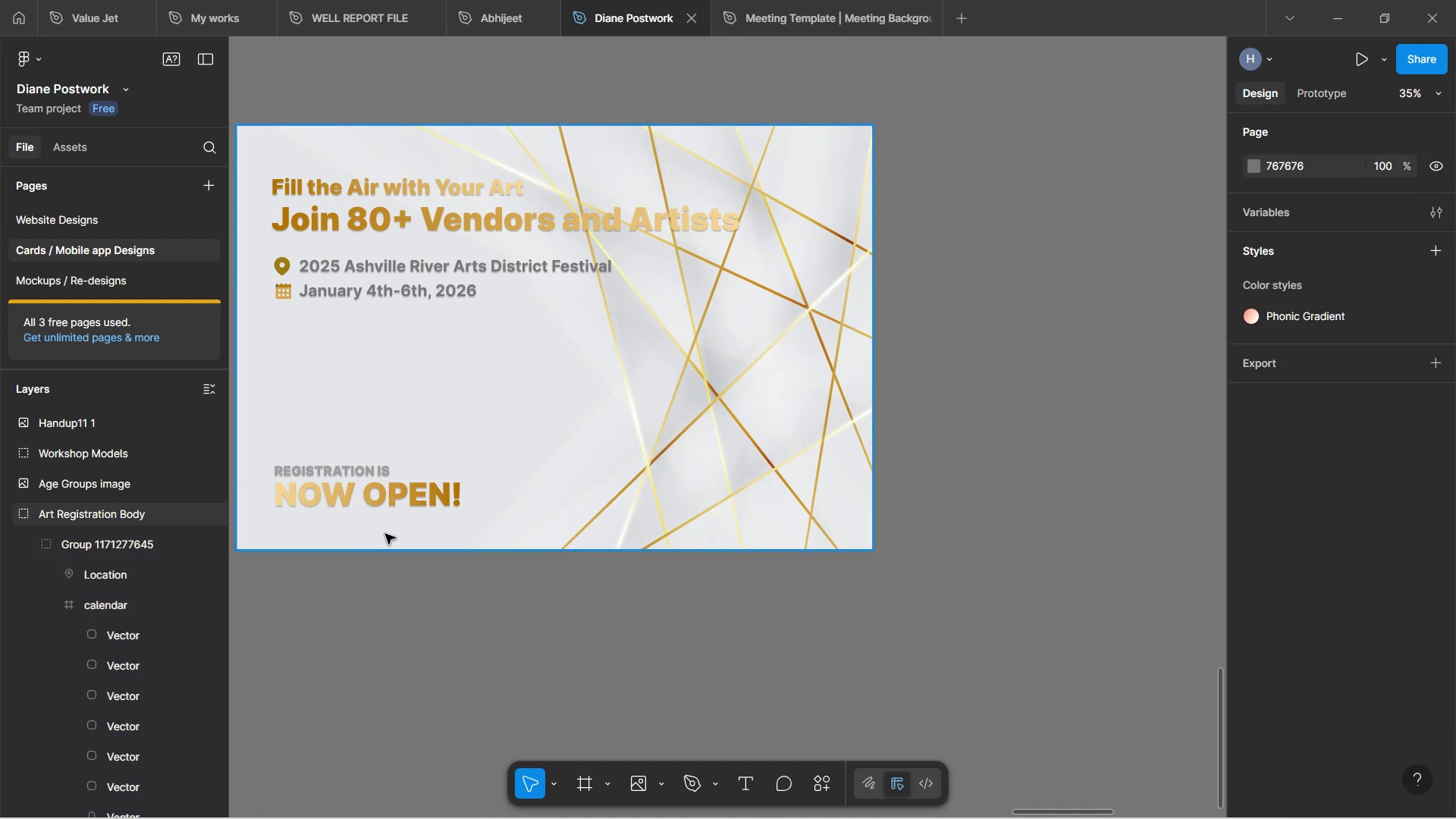 
hold_key(key=ControlLeft, duration=1.64)
scroll: coordinate [407, 504], scroll_direction: down, amount: 3.0
 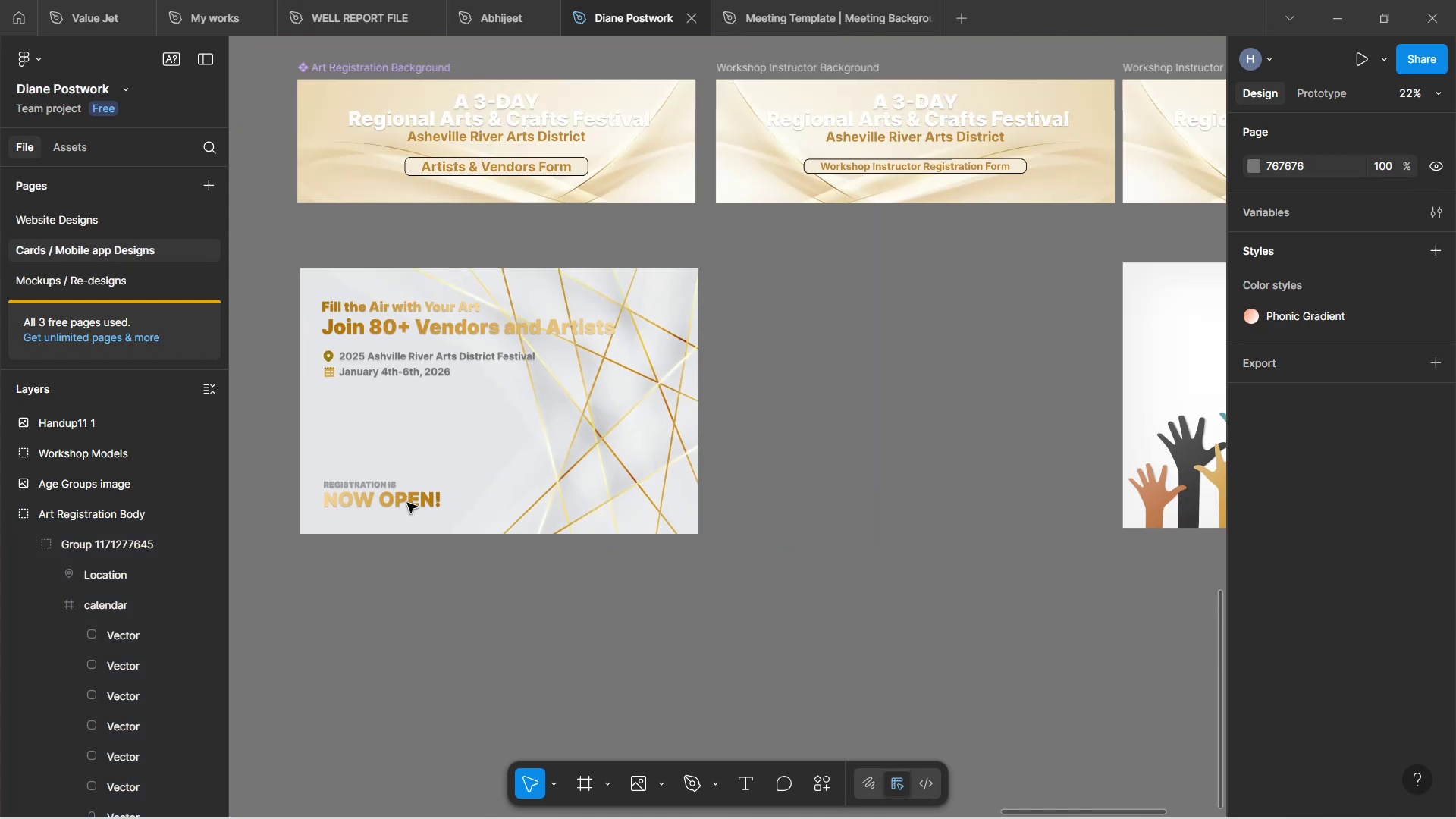 
hold_key(key=ControlLeft, duration=0.78)
scroll: coordinate [407, 503], scroll_direction: down, amount: 2.0
 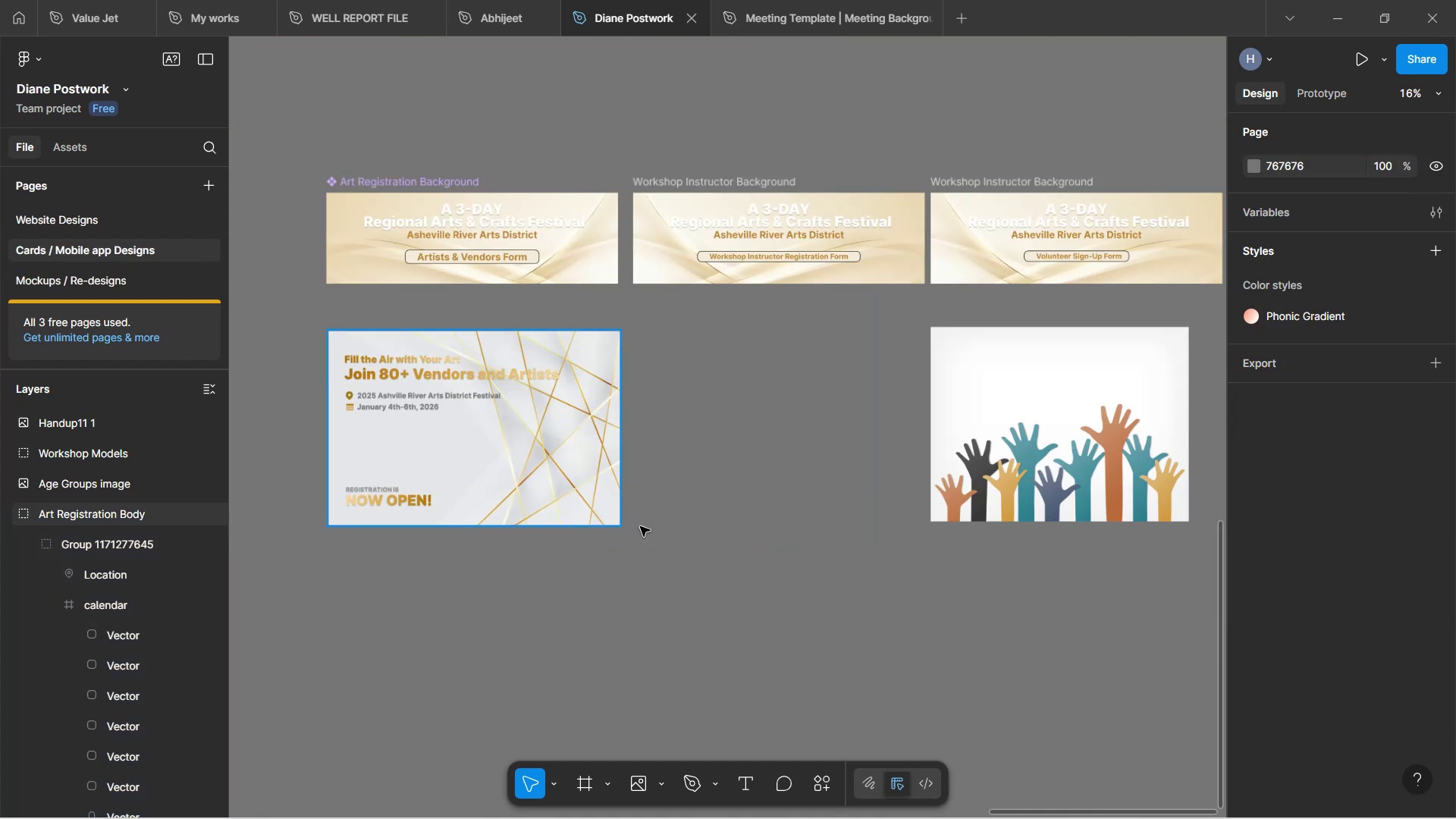 
hold_key(key=Space, duration=1.36)
 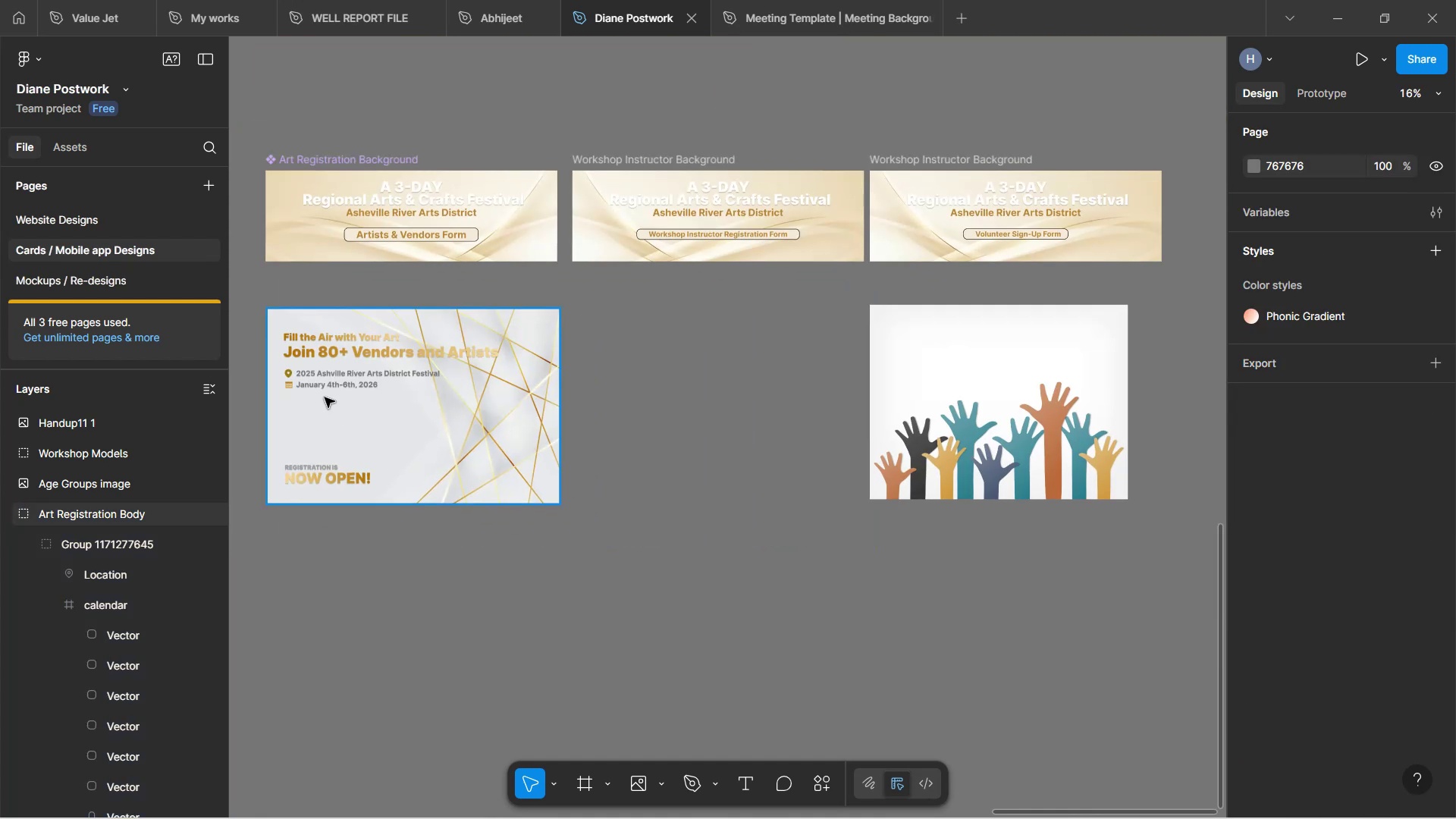 
left_click_drag(start_coordinate=[714, 556], to_coordinate=[653, 534])
 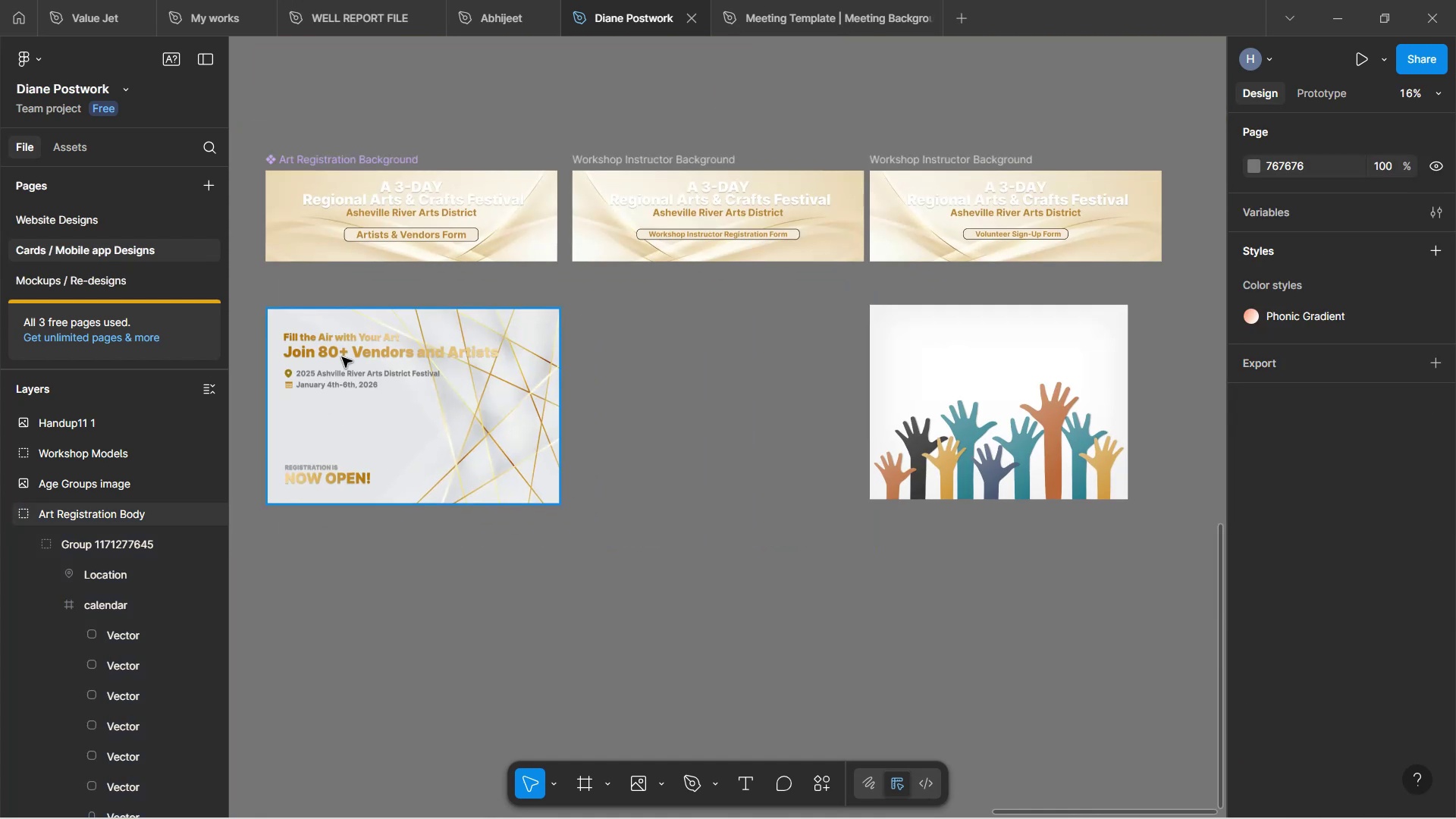 
left_click([343, 357])
 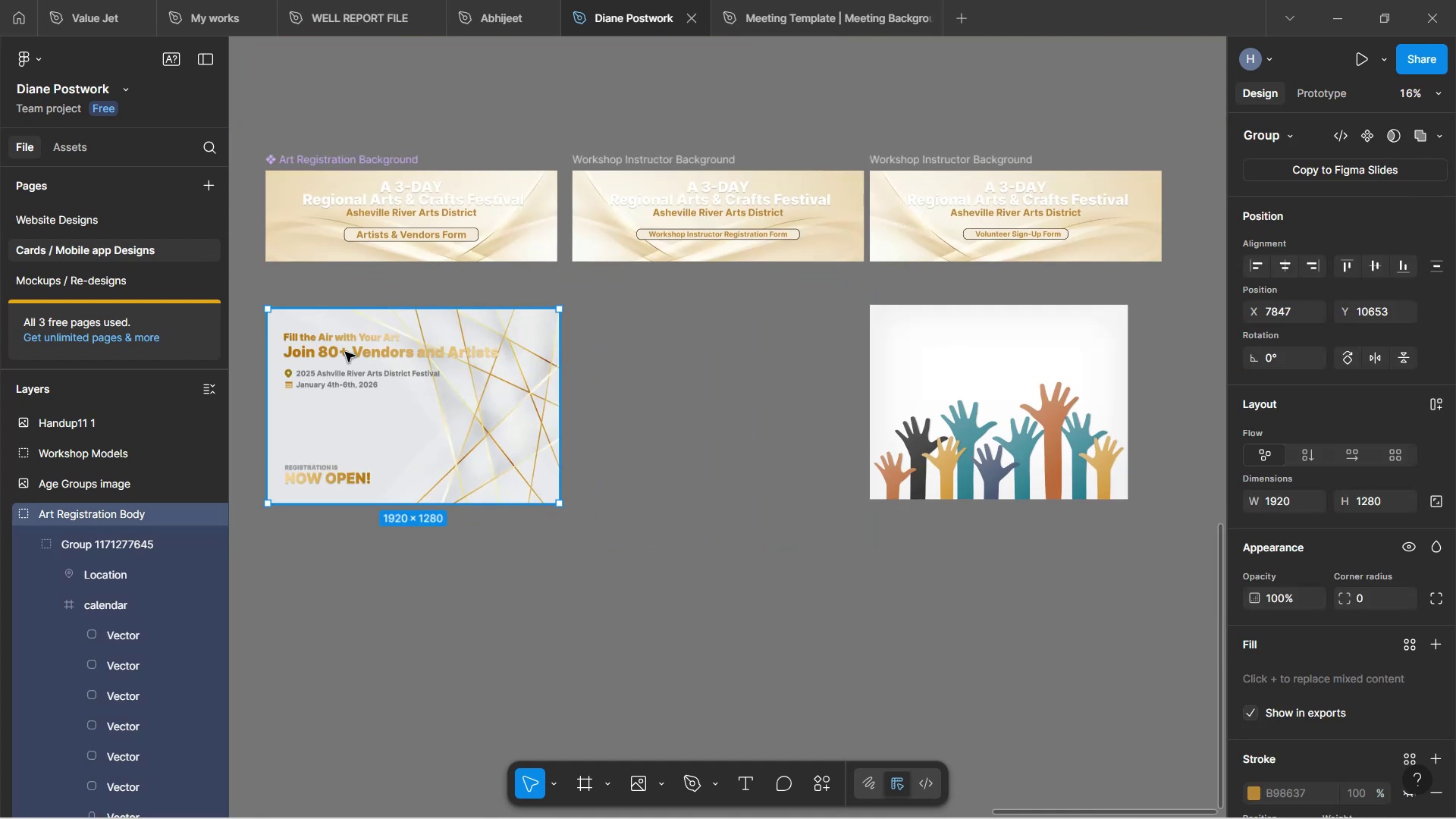 
left_click([344, 345])
 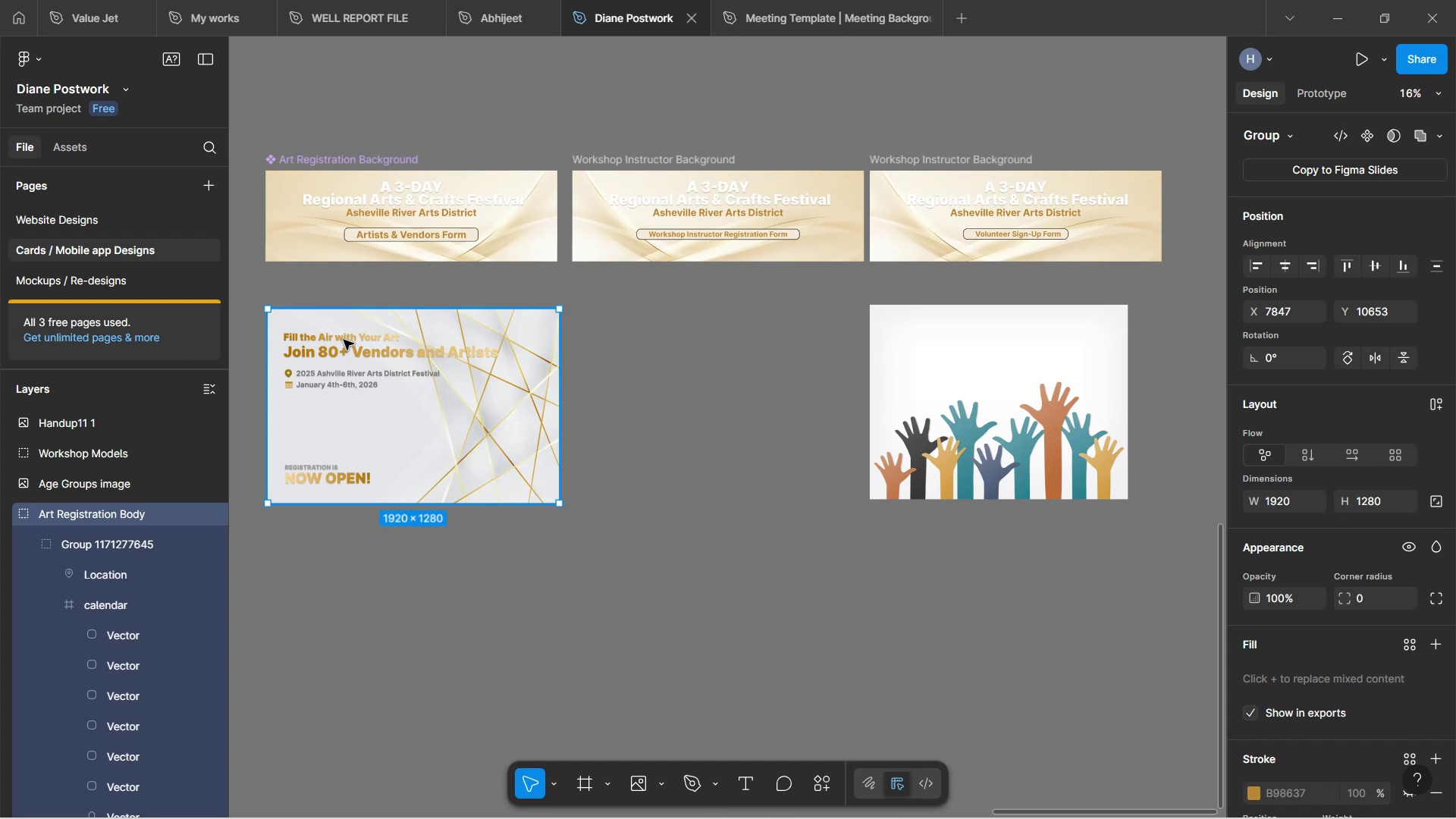 
double_click([344, 340])
 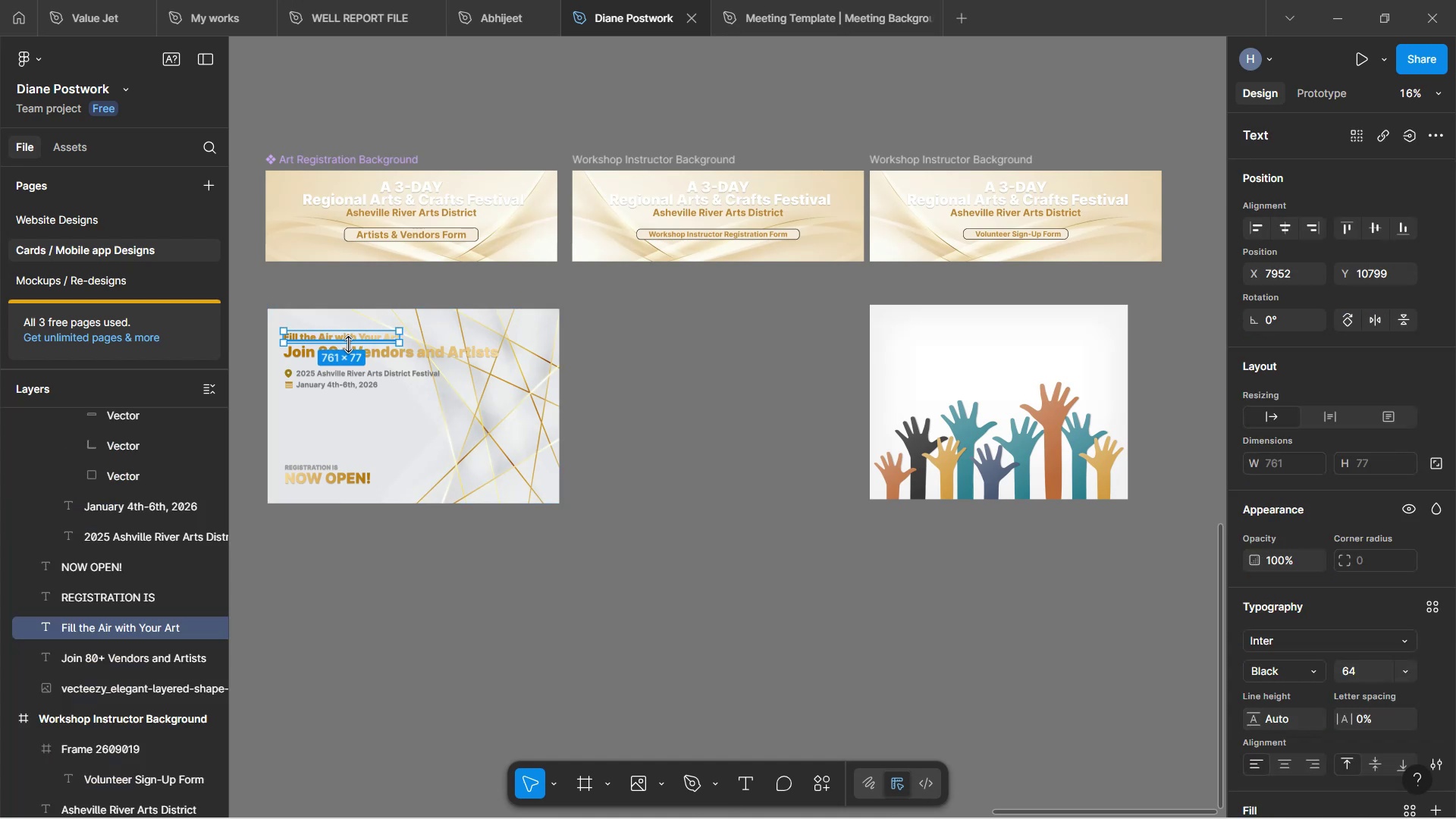 
hold_key(key=ShiftLeft, duration=1.5)
left_click([410, 356])
 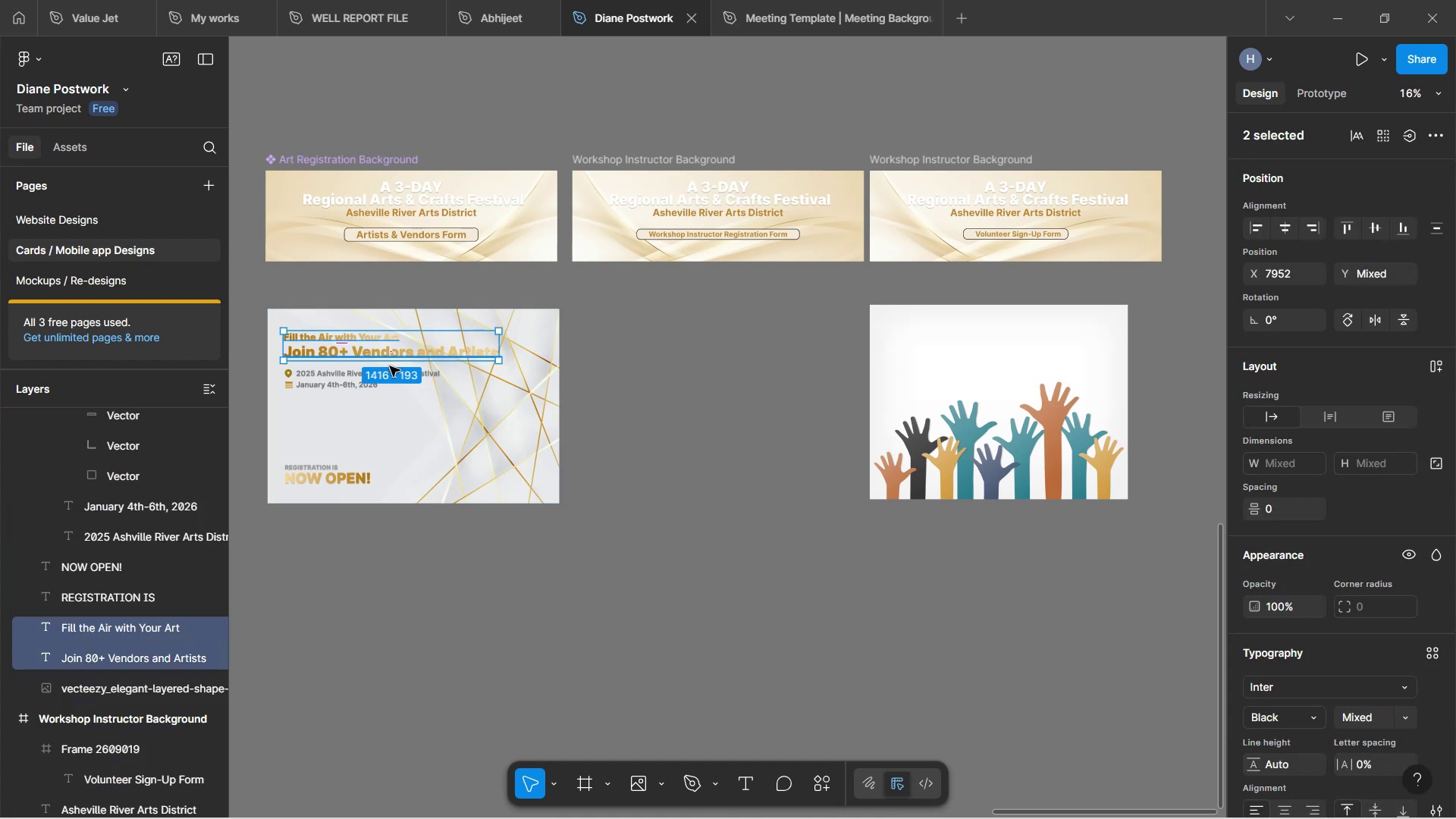 
hold_key(key=ShiftLeft, duration=1.53)
left_click([331, 379])
 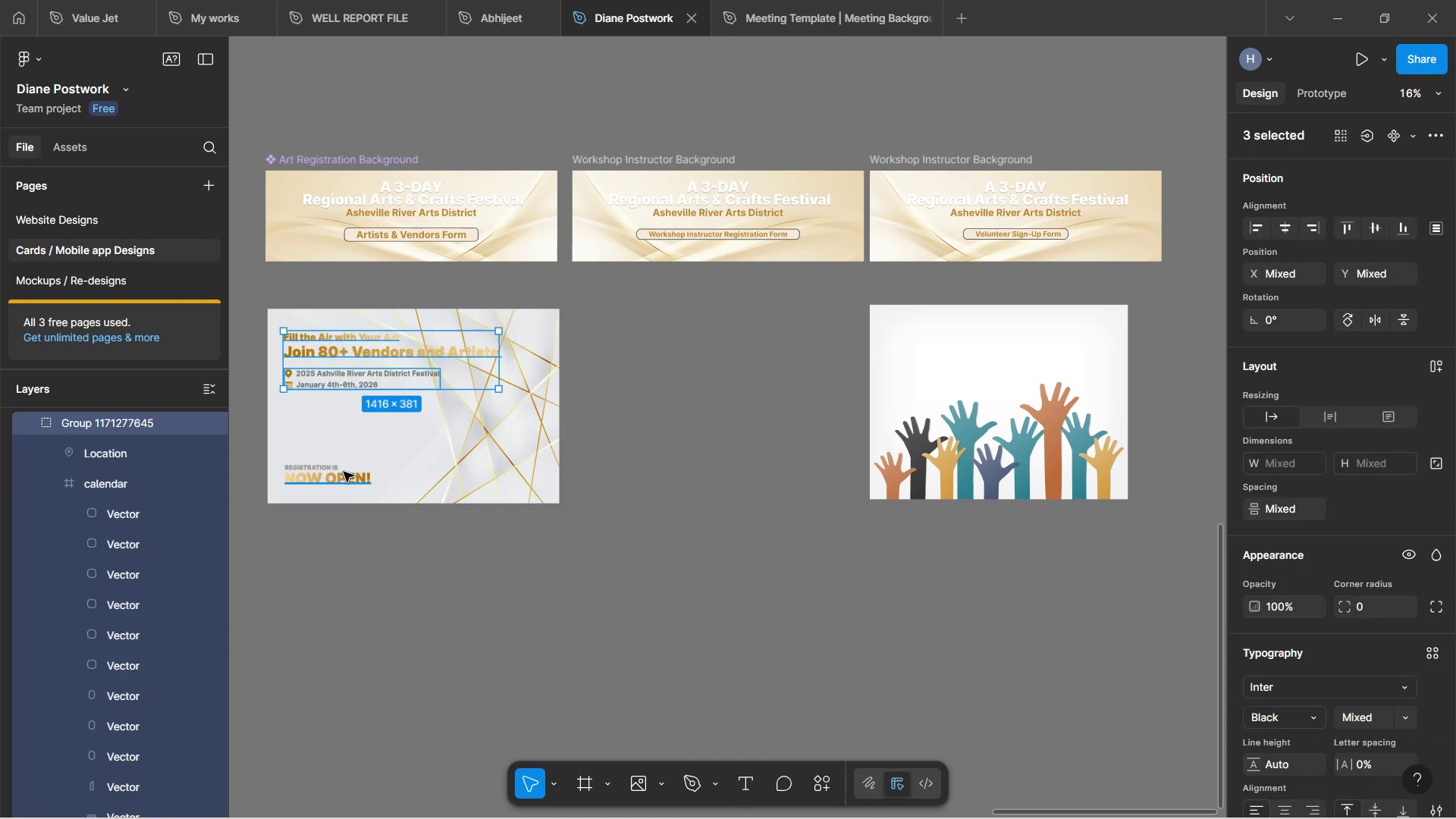 
key(Shift+ShiftLeft)
 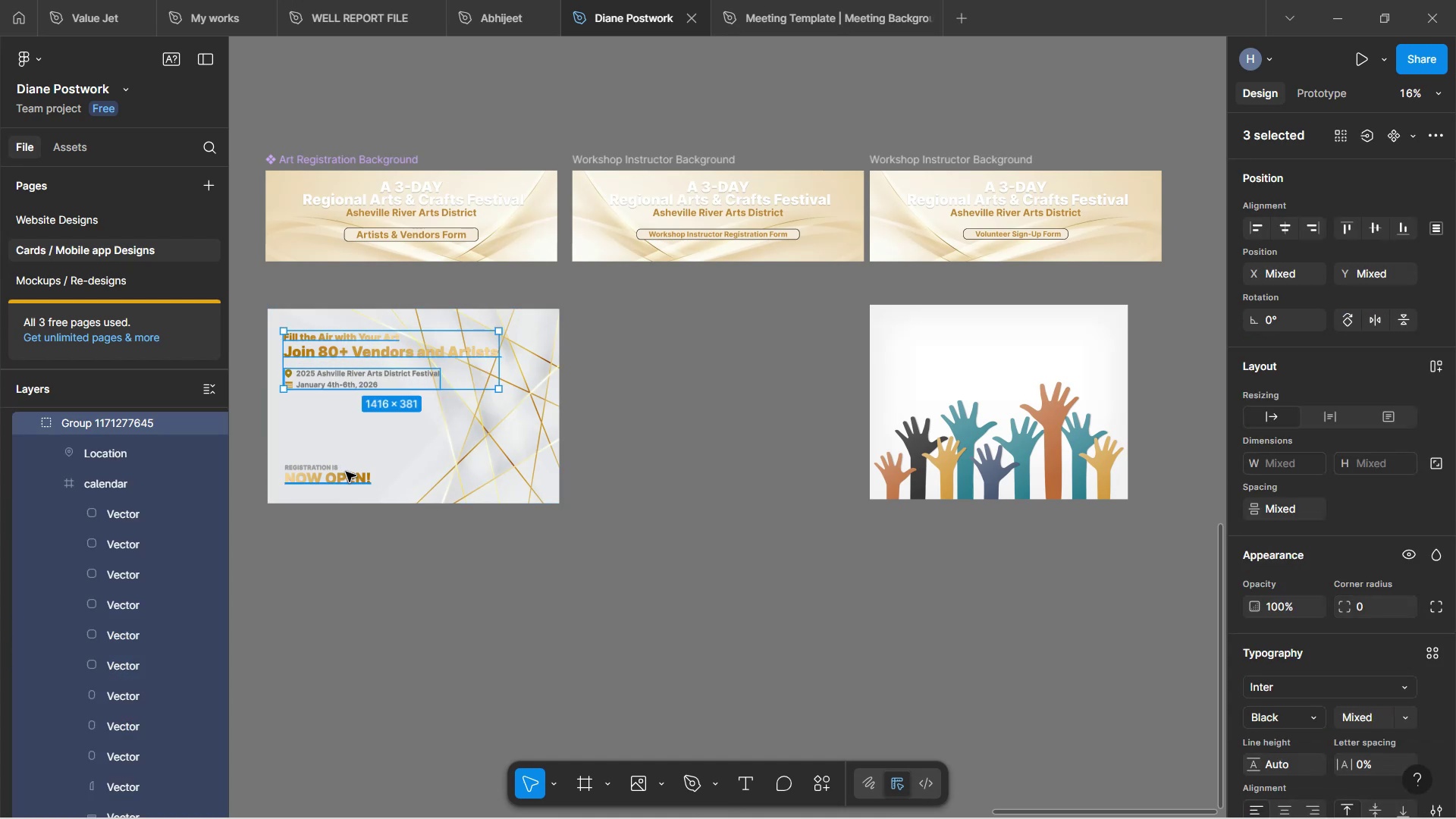 
key(Shift+ShiftLeft)
 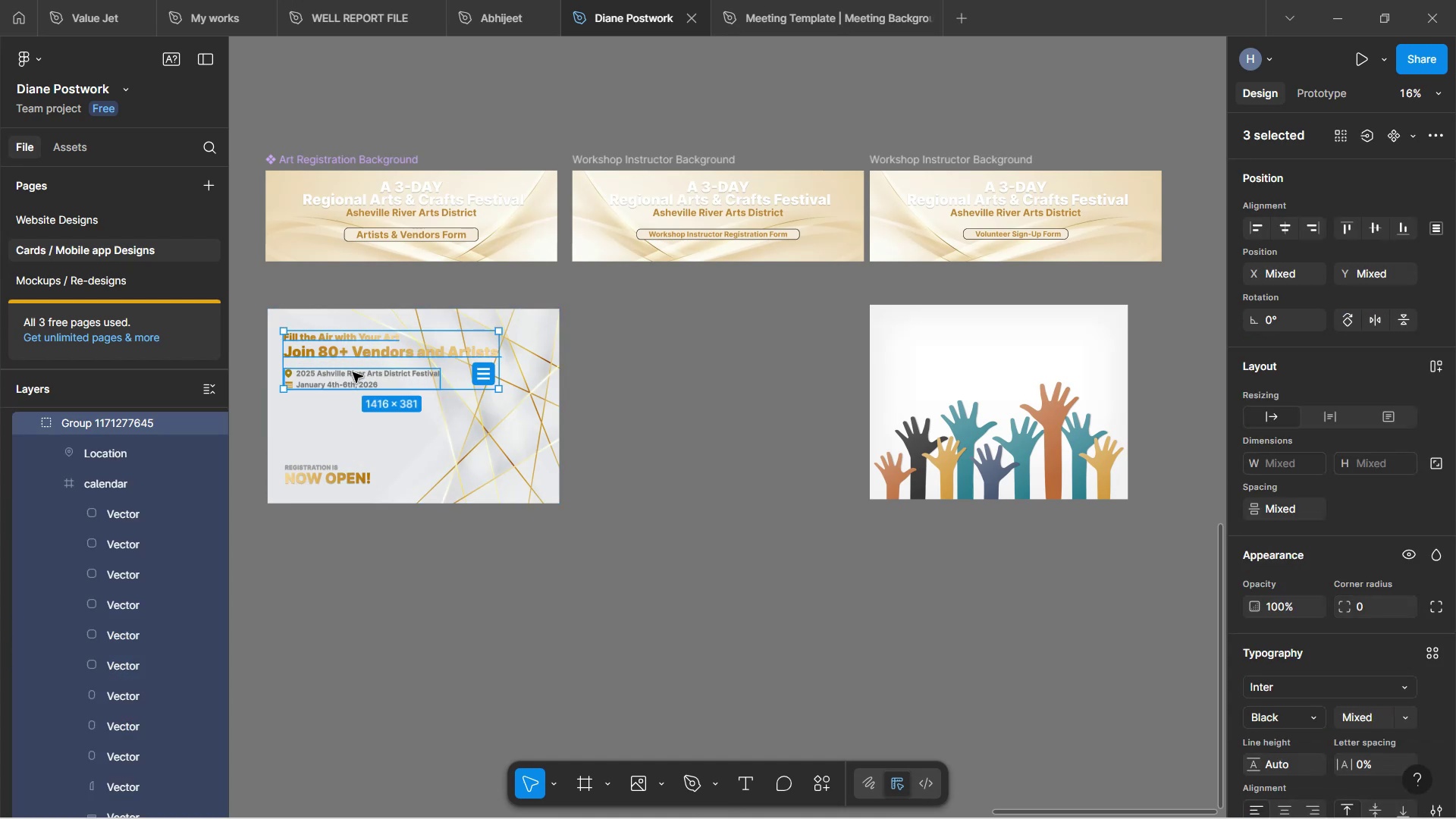 
hold_key(key=AltLeft, duration=1.56)
left_click_drag(start_coordinate=[363, 375], to_coordinate=[774, 604])
 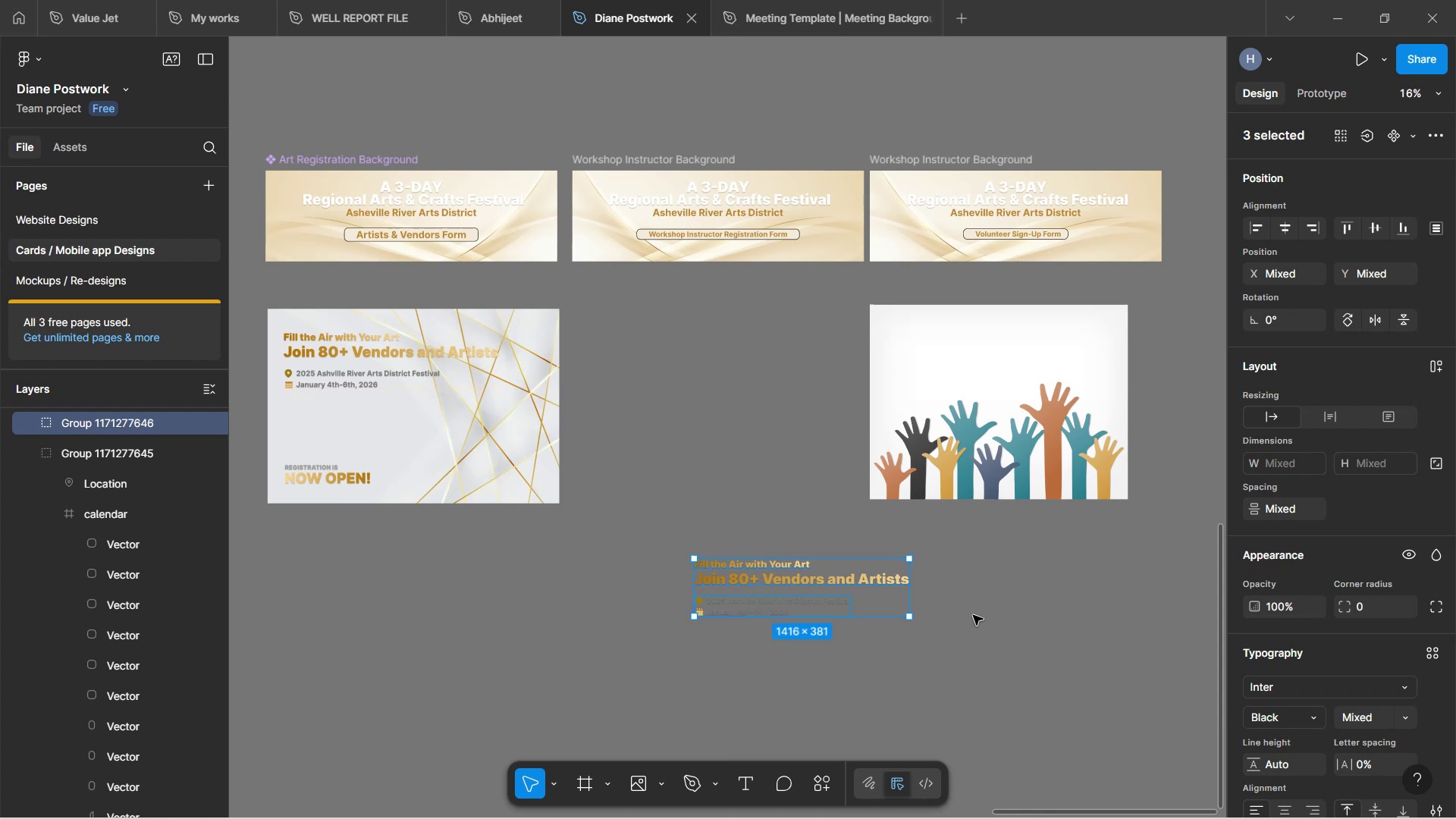 
hold_key(key=AltLeft, duration=1.51)
 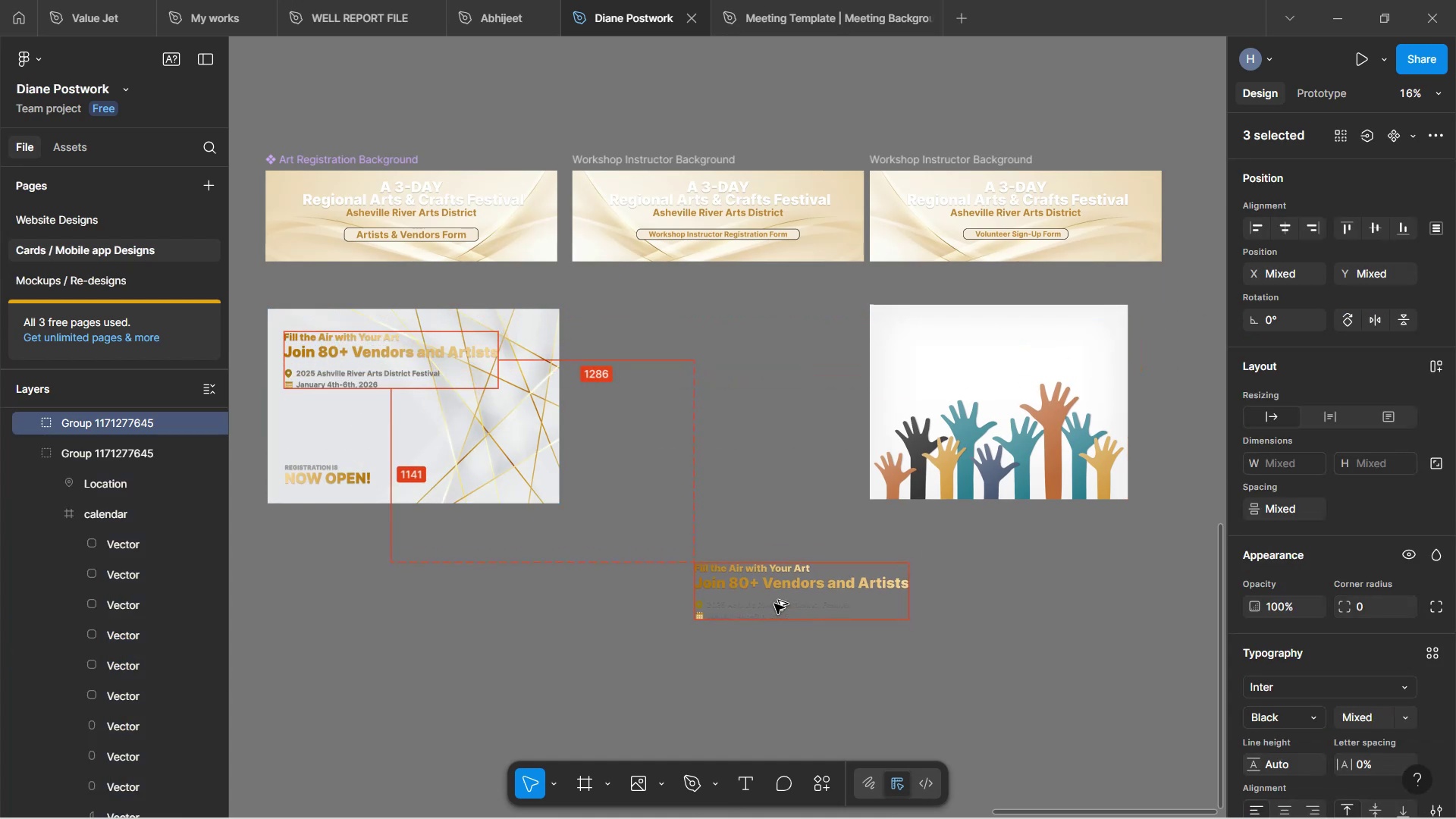 
hold_key(key=AltLeft, duration=0.38)
 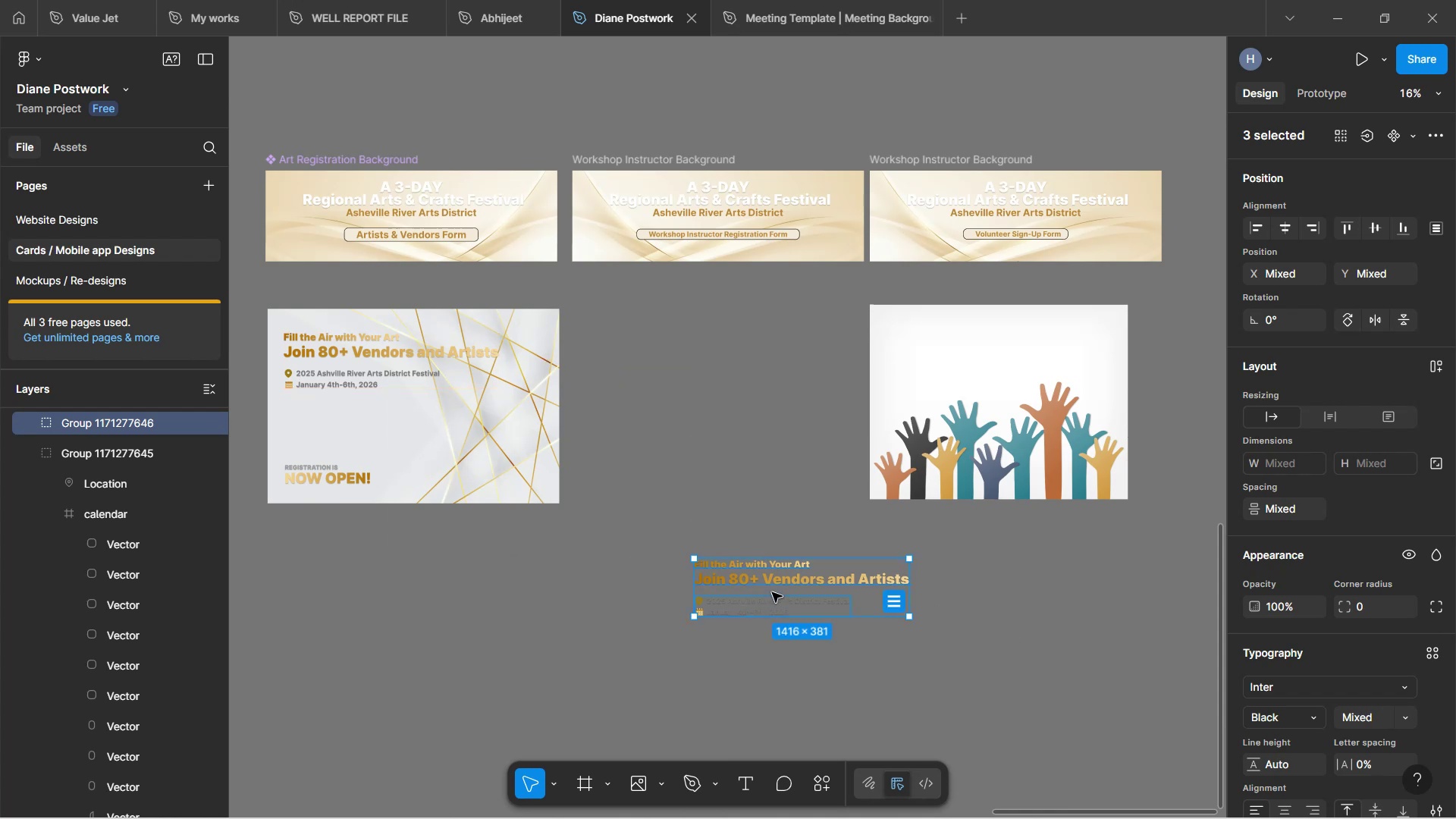 
left_click_drag(start_coordinate=[816, 582], to_coordinate=[1009, 351])
 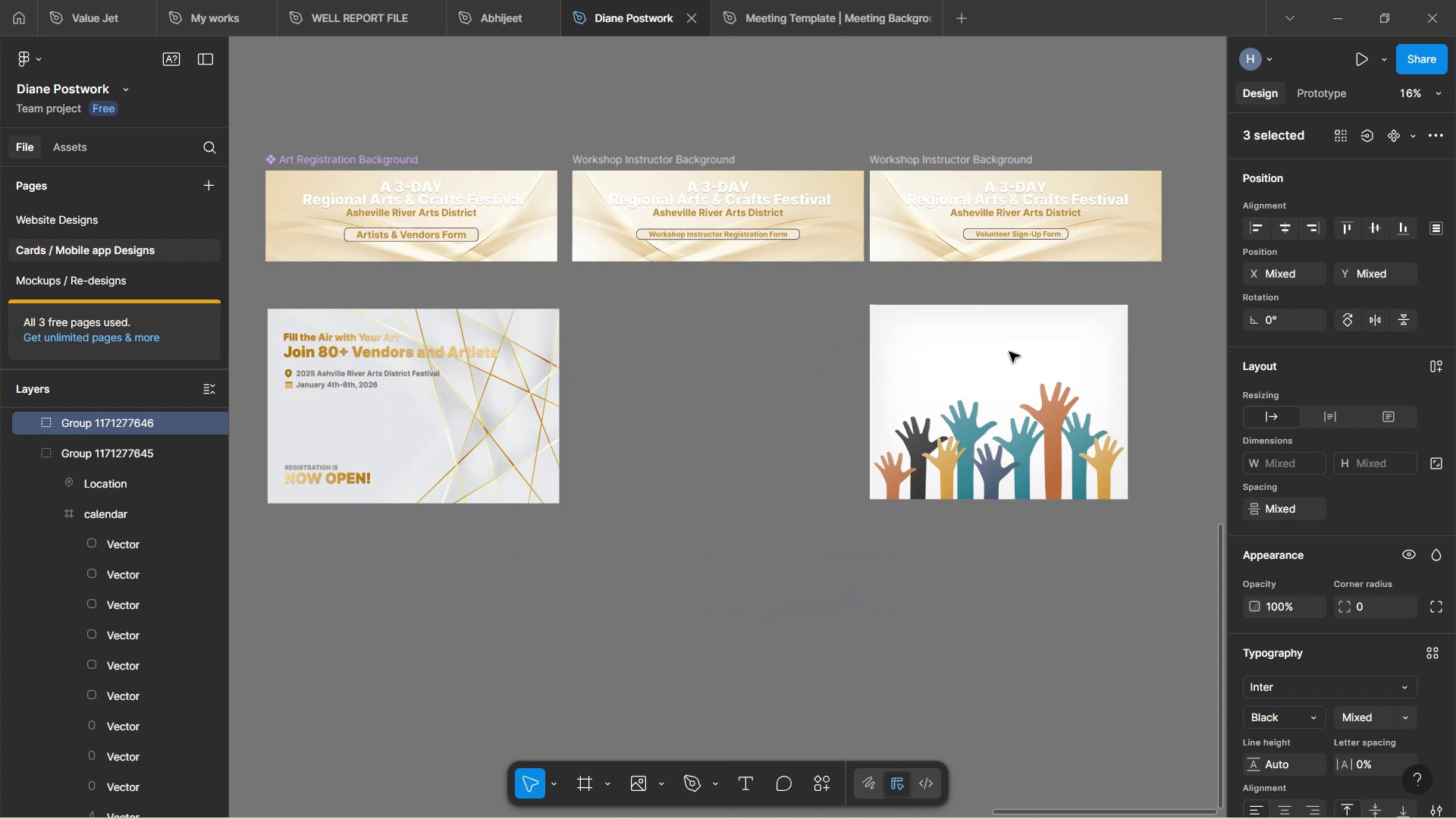 
right_click([1006, 352])
 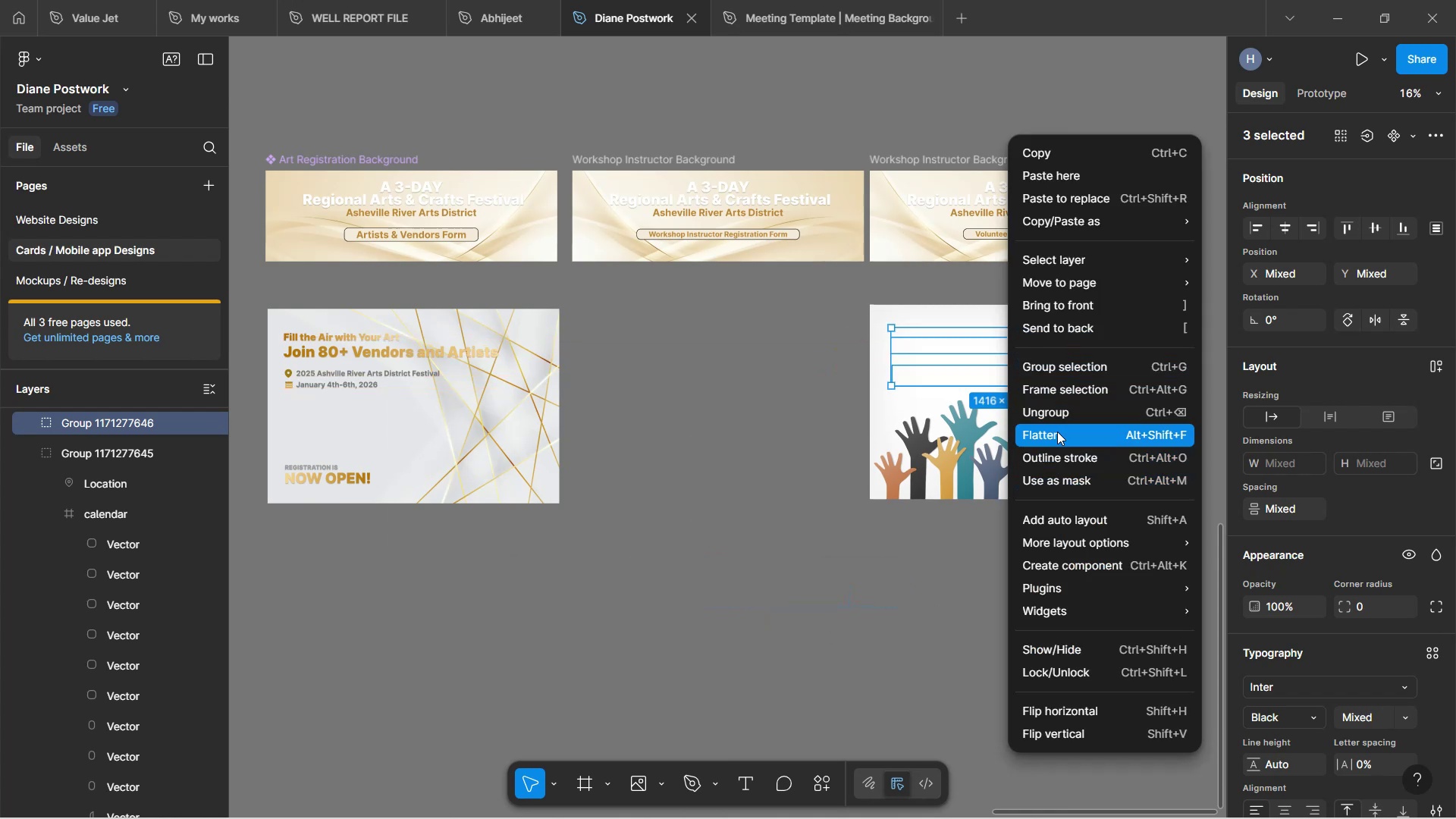 
left_click([1073, 306])
 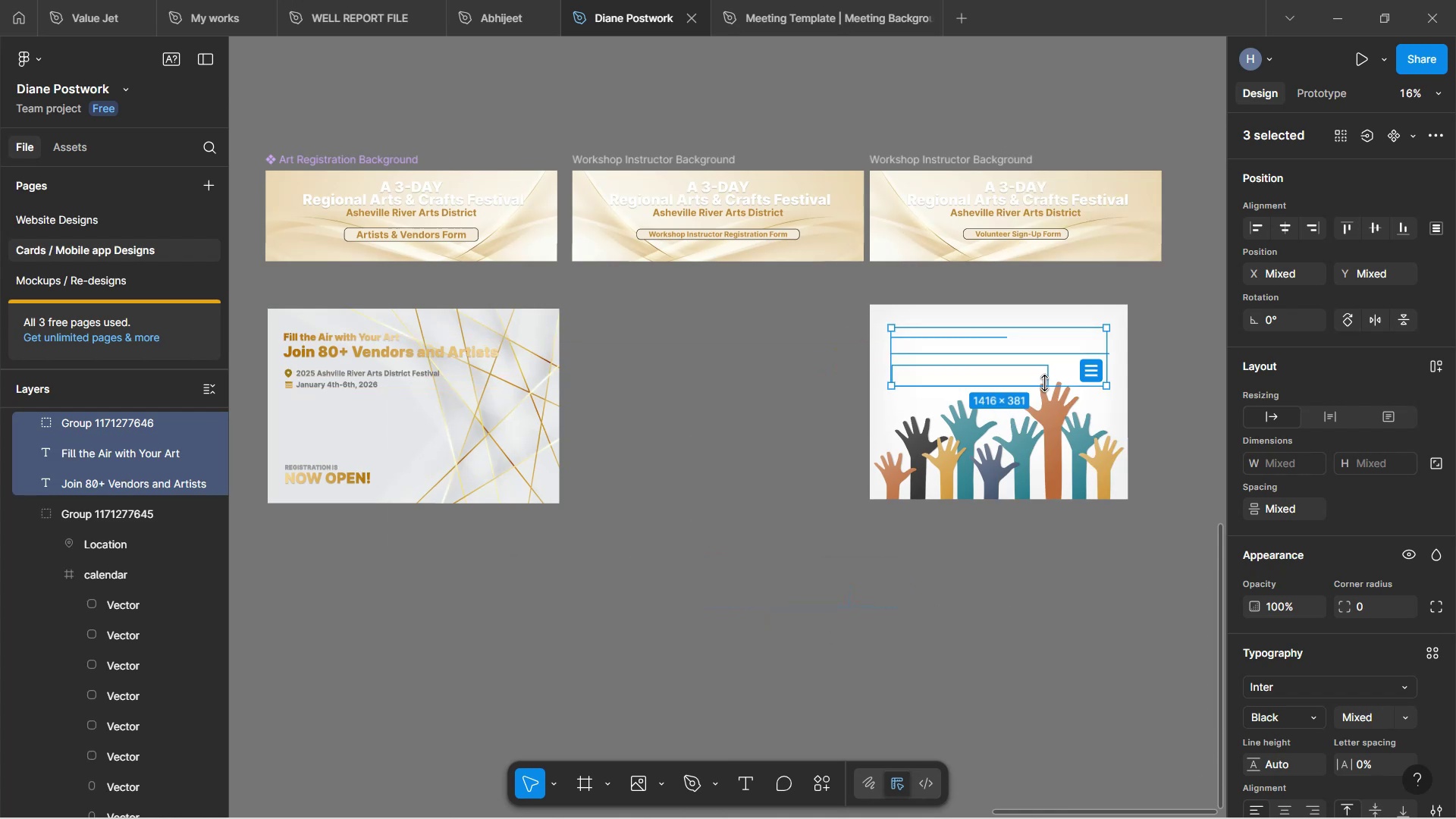 
hold_key(key=ControlLeft, duration=1.52)
scroll: coordinate [1003, 367], scroll_direction: up, amount: 4.0
 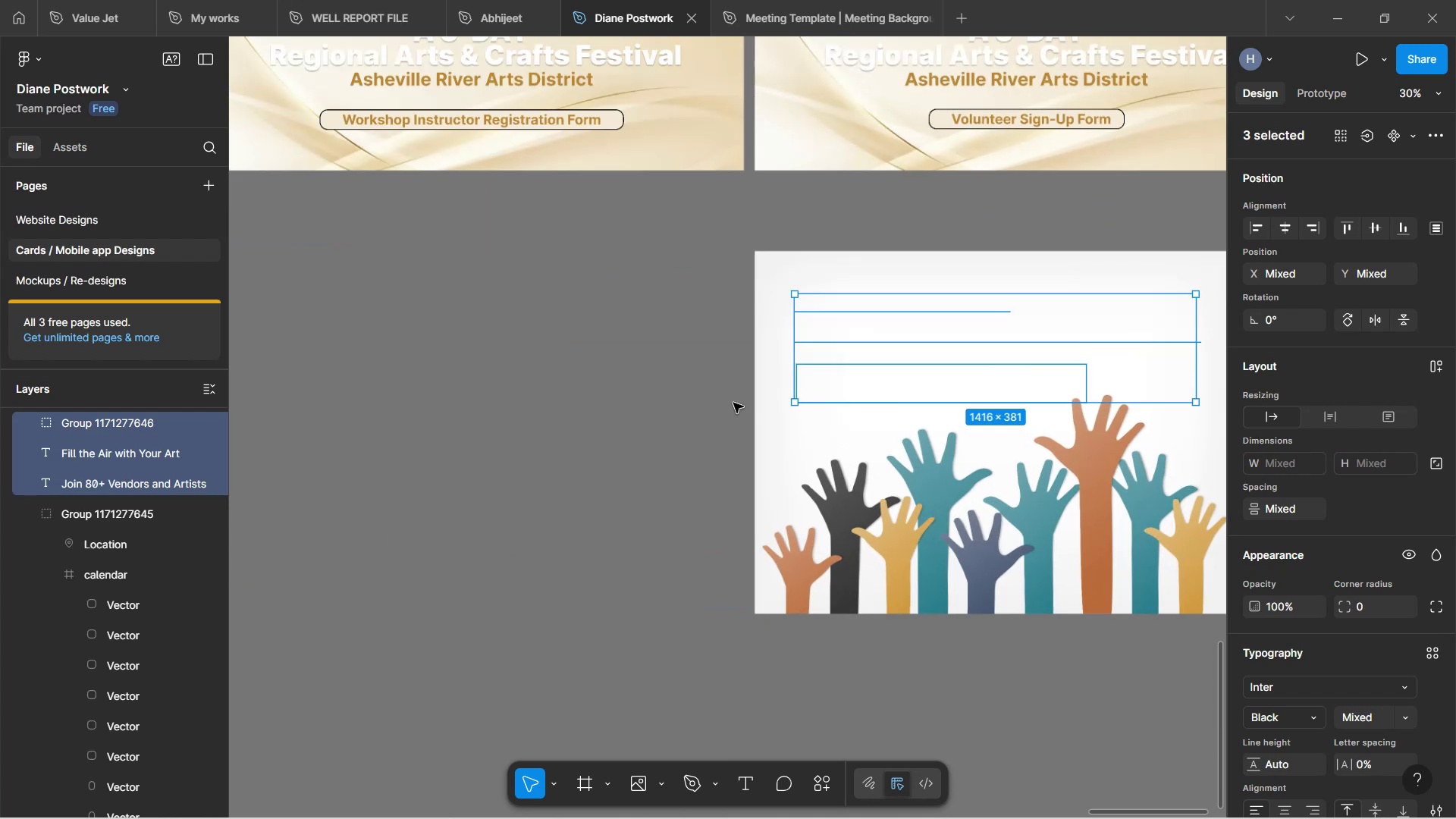 
scroll: coordinate [828, 398], scroll_direction: down, amount: 6.0
 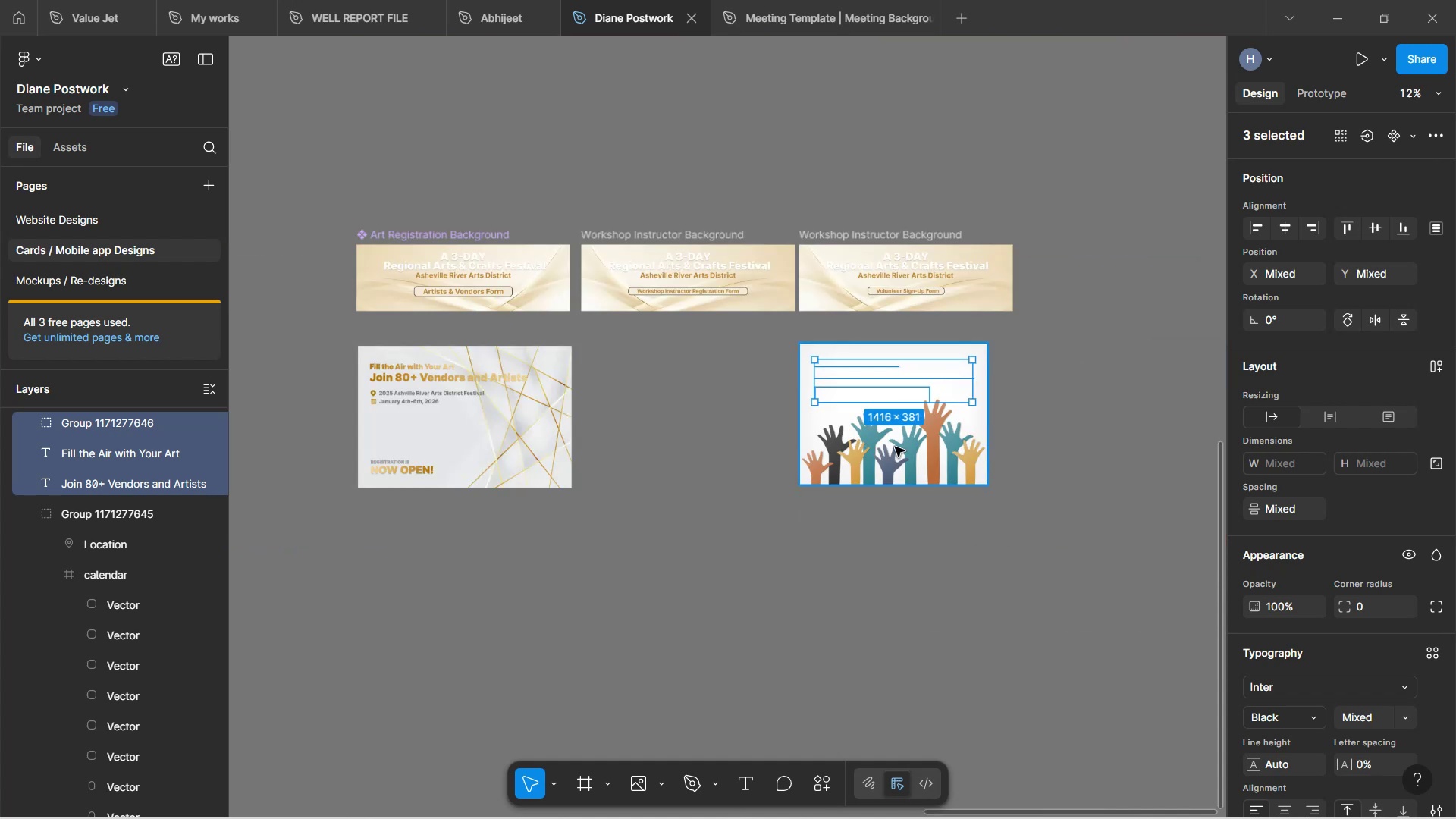 
hold_key(key=ControlLeft, duration=0.59)
 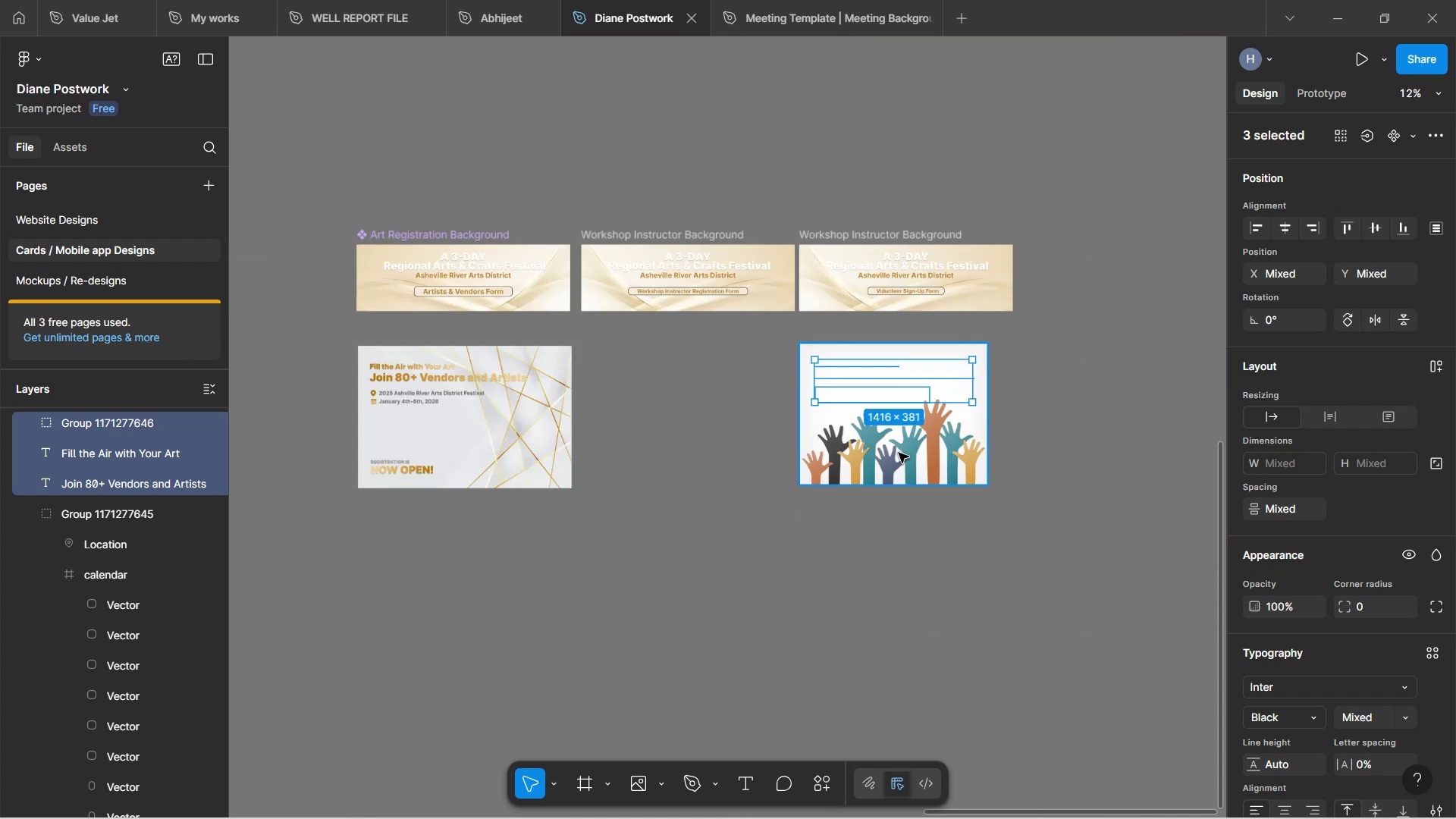 
left_click_drag(start_coordinate=[897, 453], to_coordinate=[889, 585])
 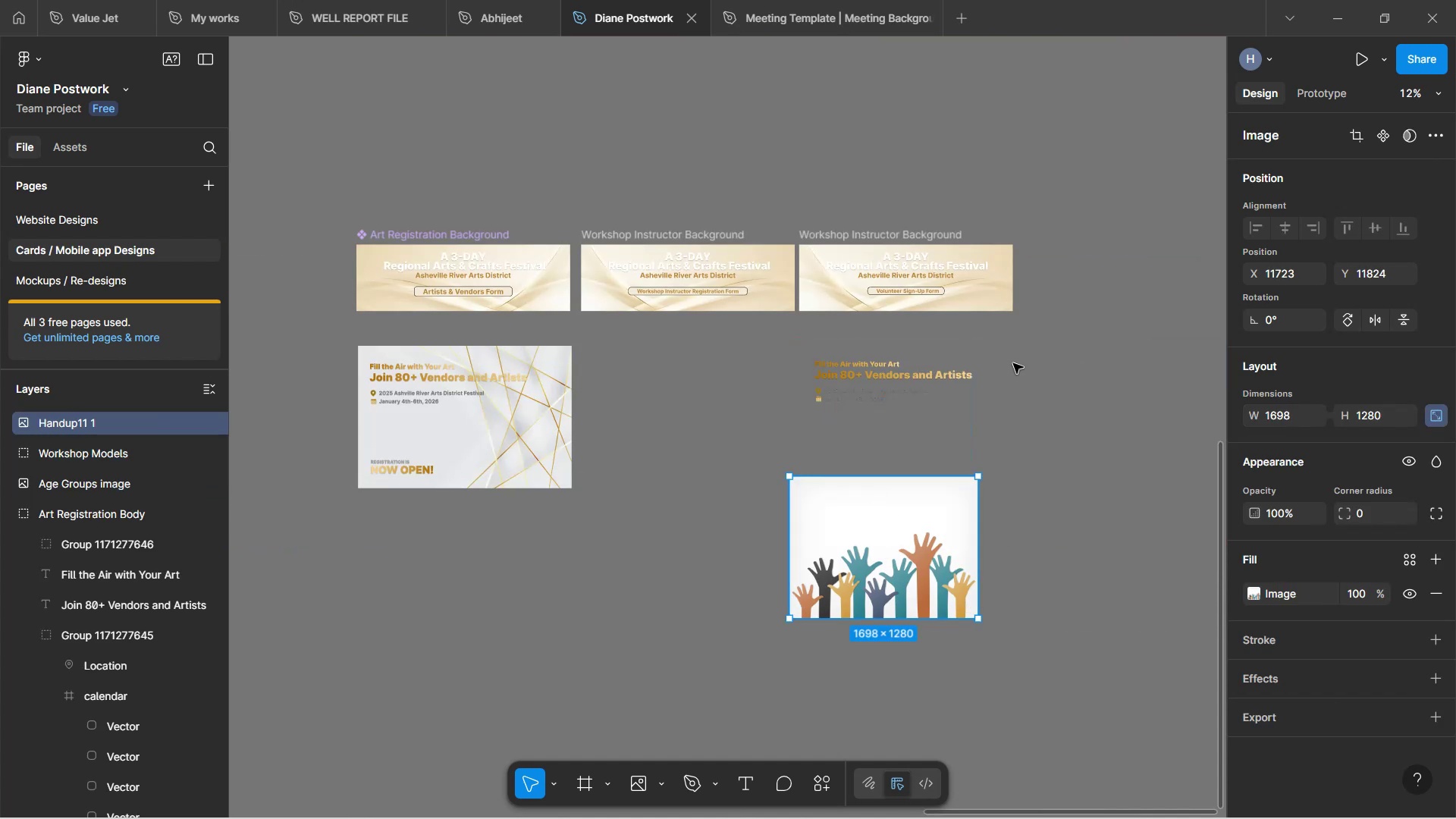 
left_click([1023, 370])
 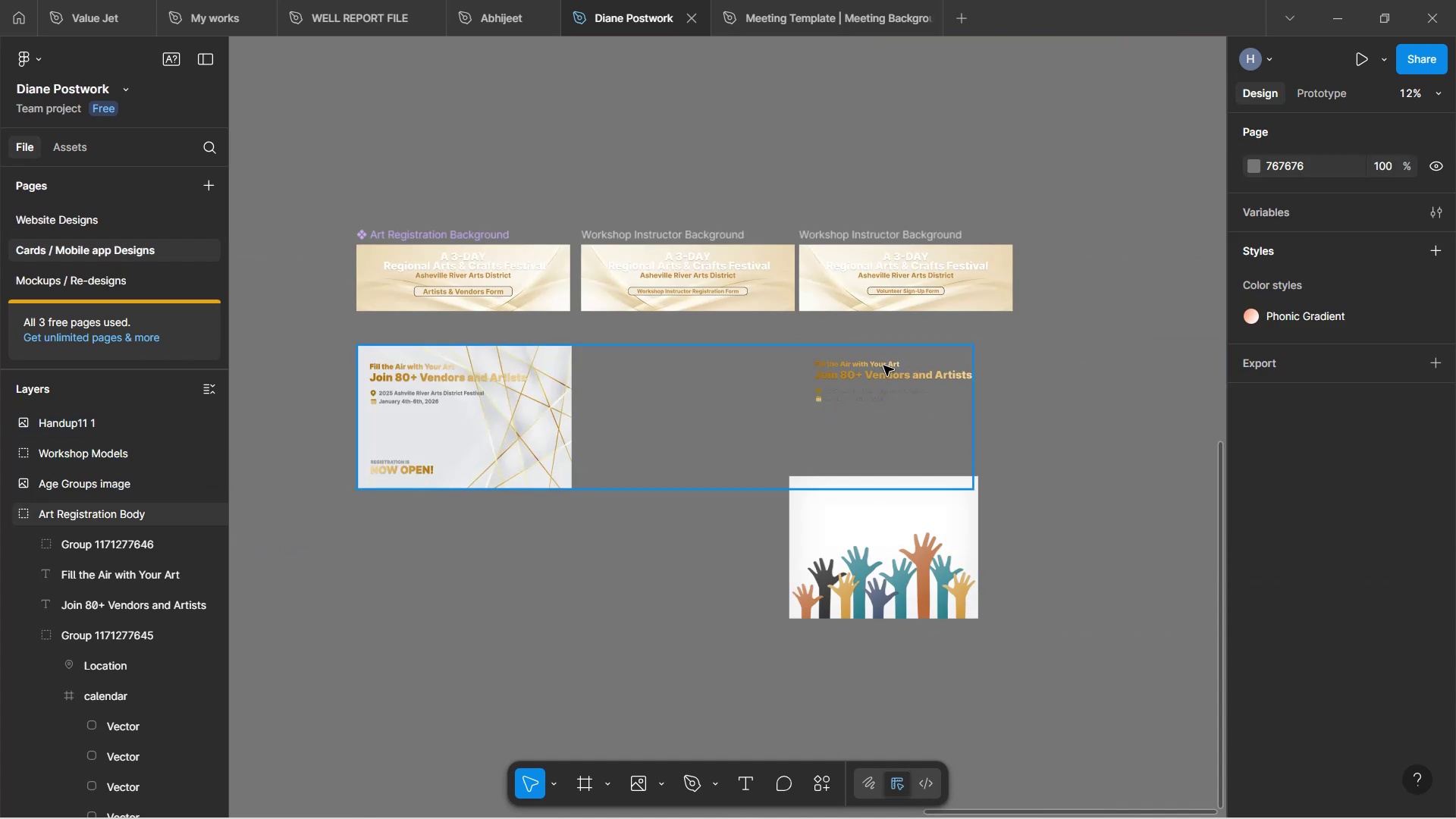 
key(Control+Z)
 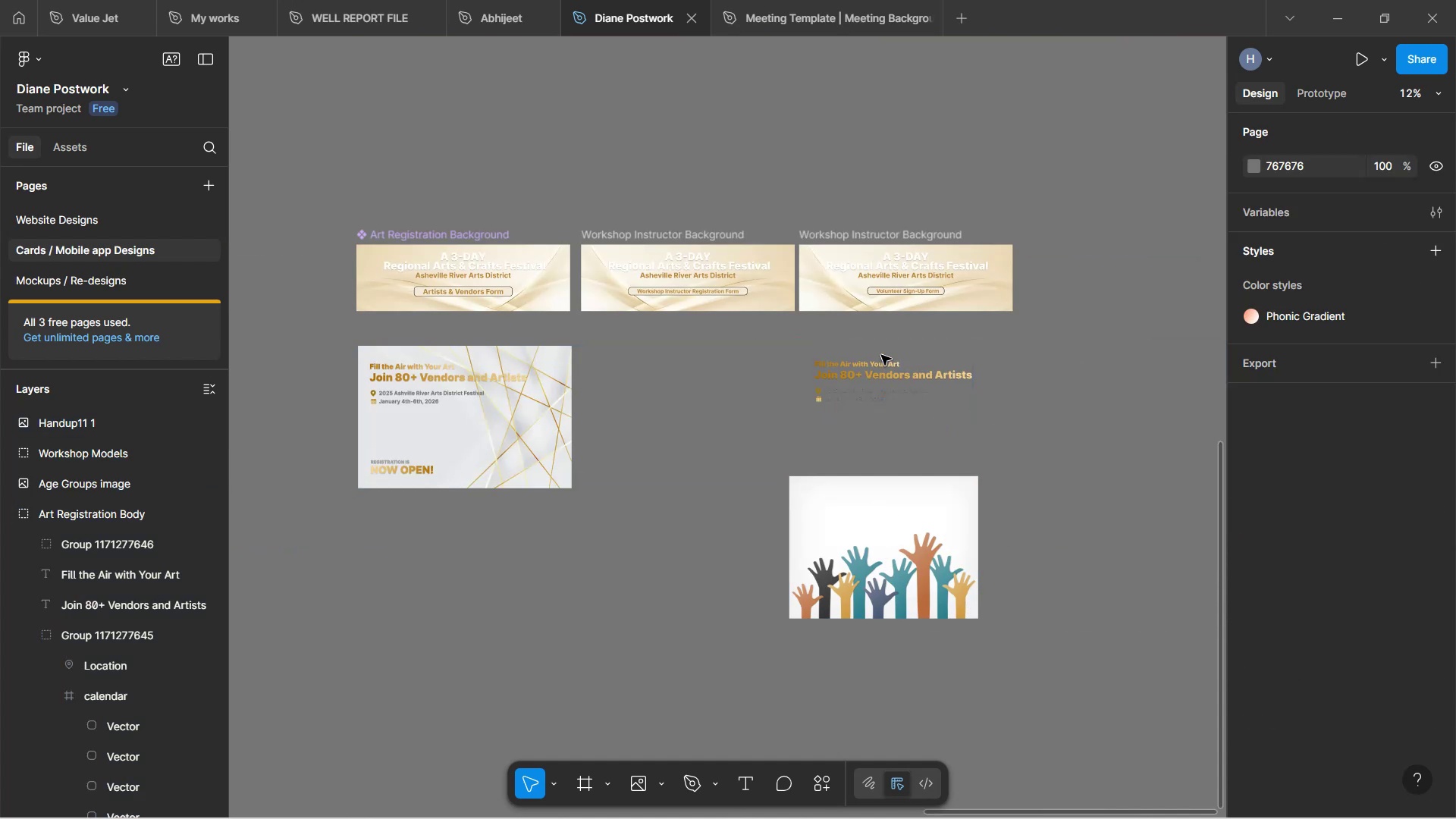 
key(Control+Z)
 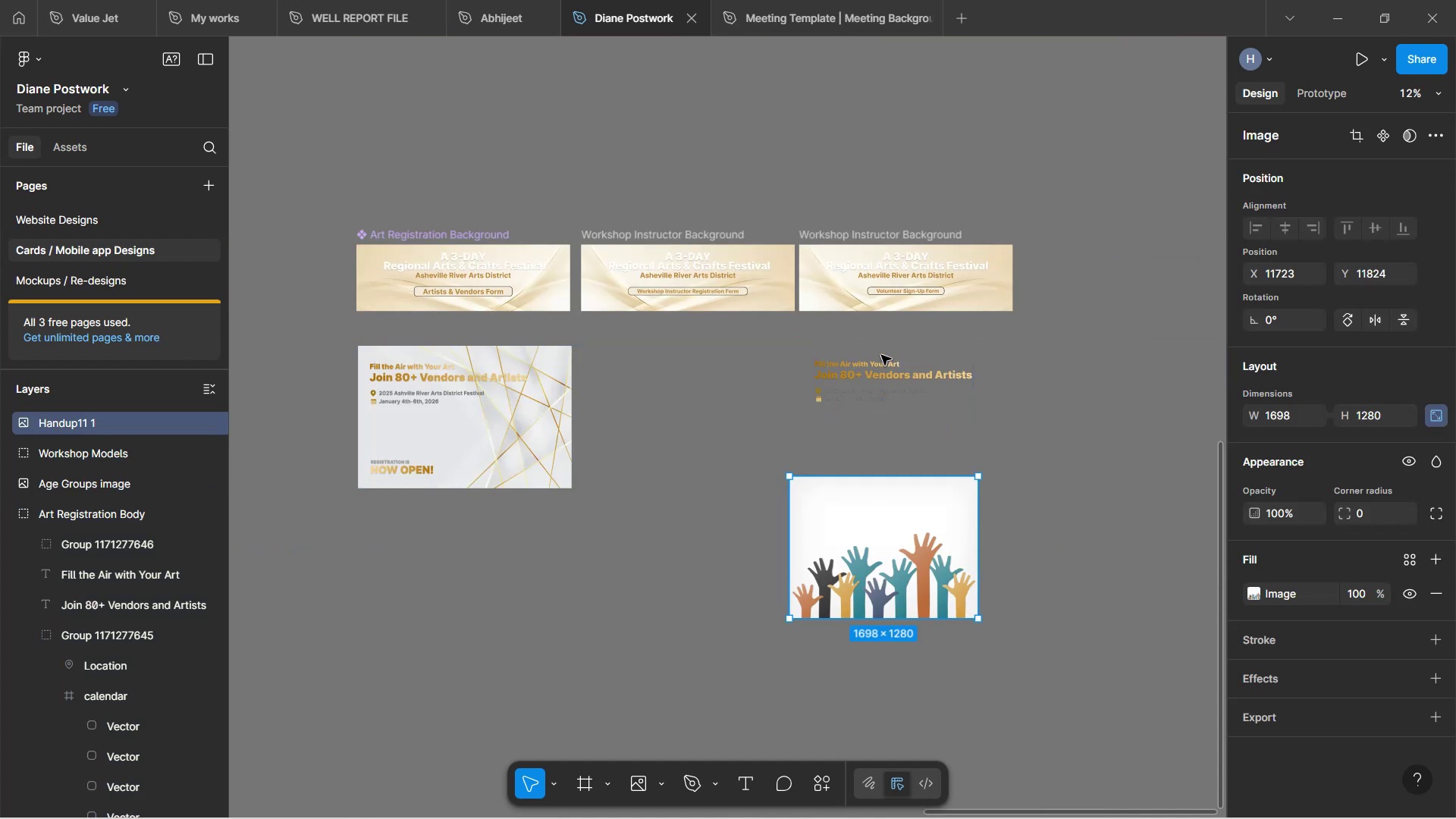 
key(Control+Z)
 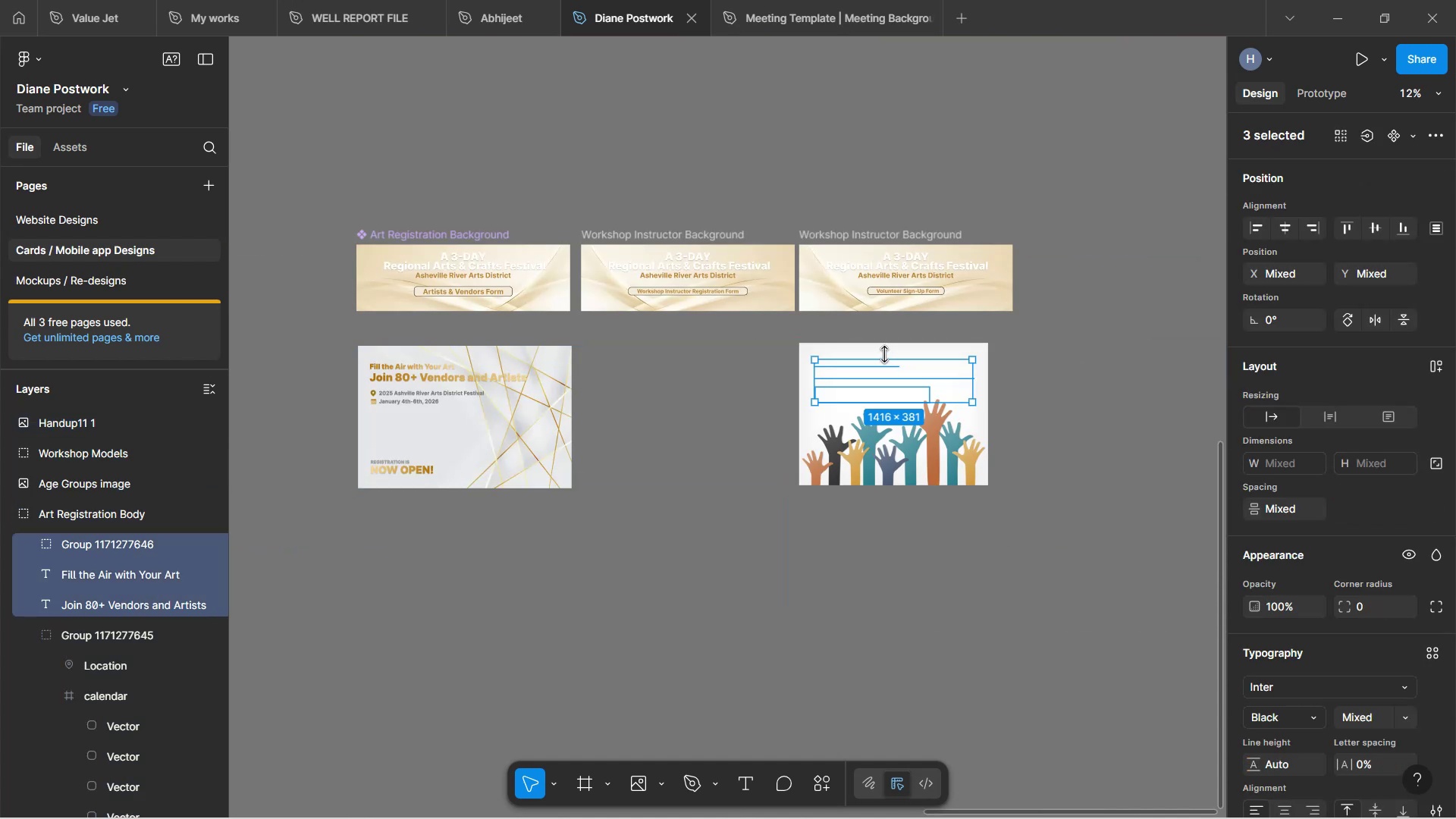 
key(Control+Z)
 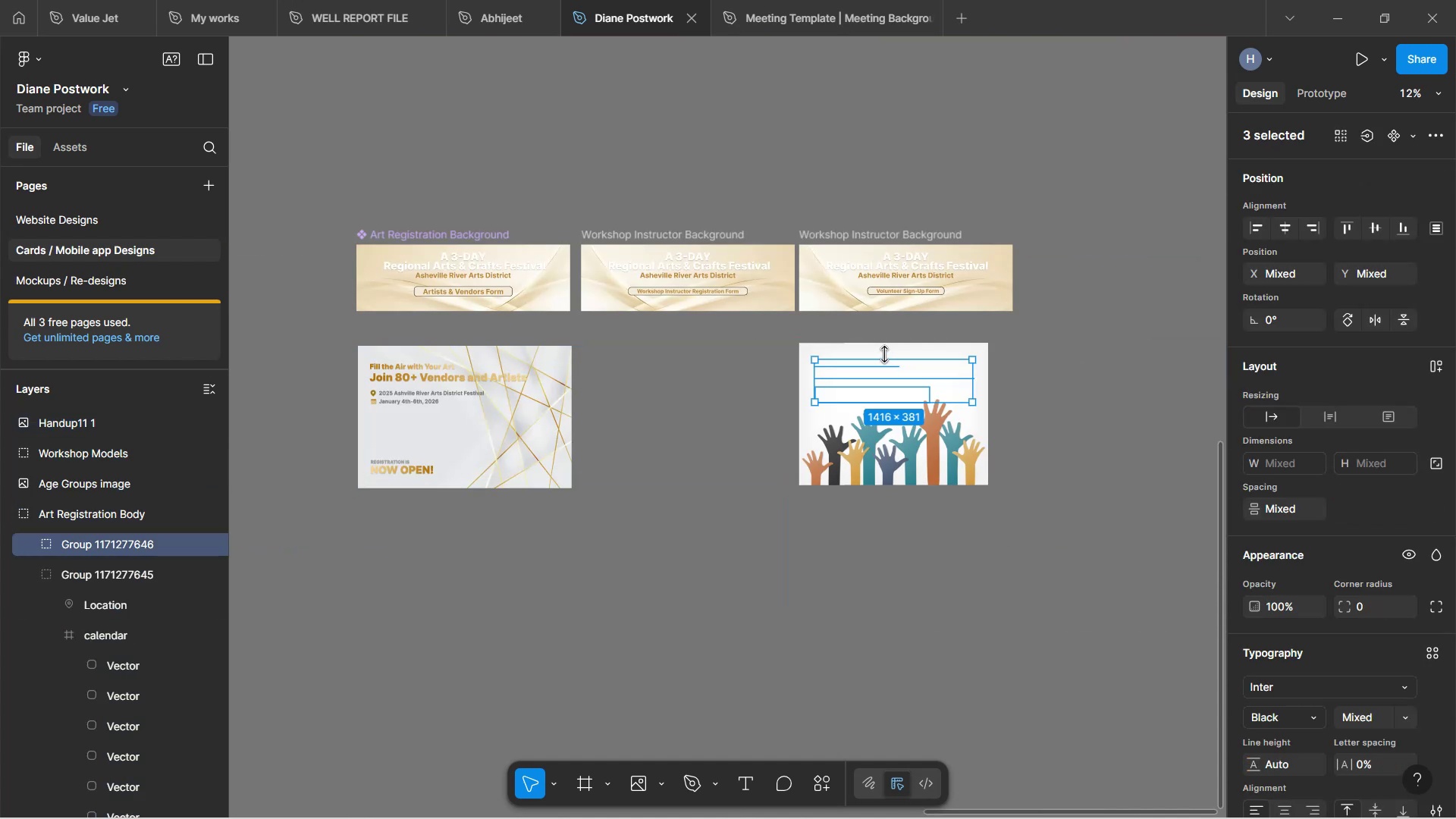 
key(Control+Z)
 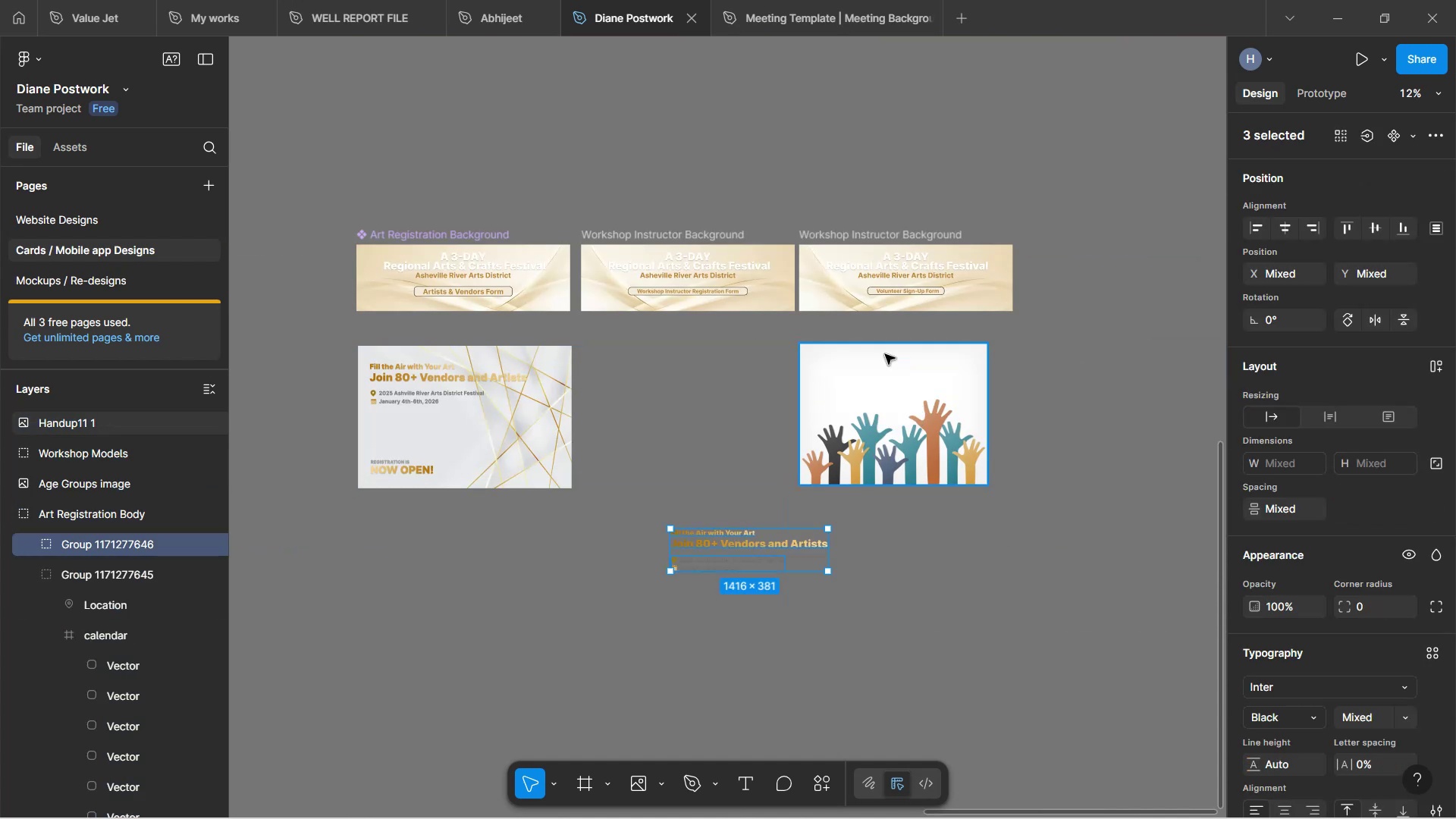 
key(Control+Z)
 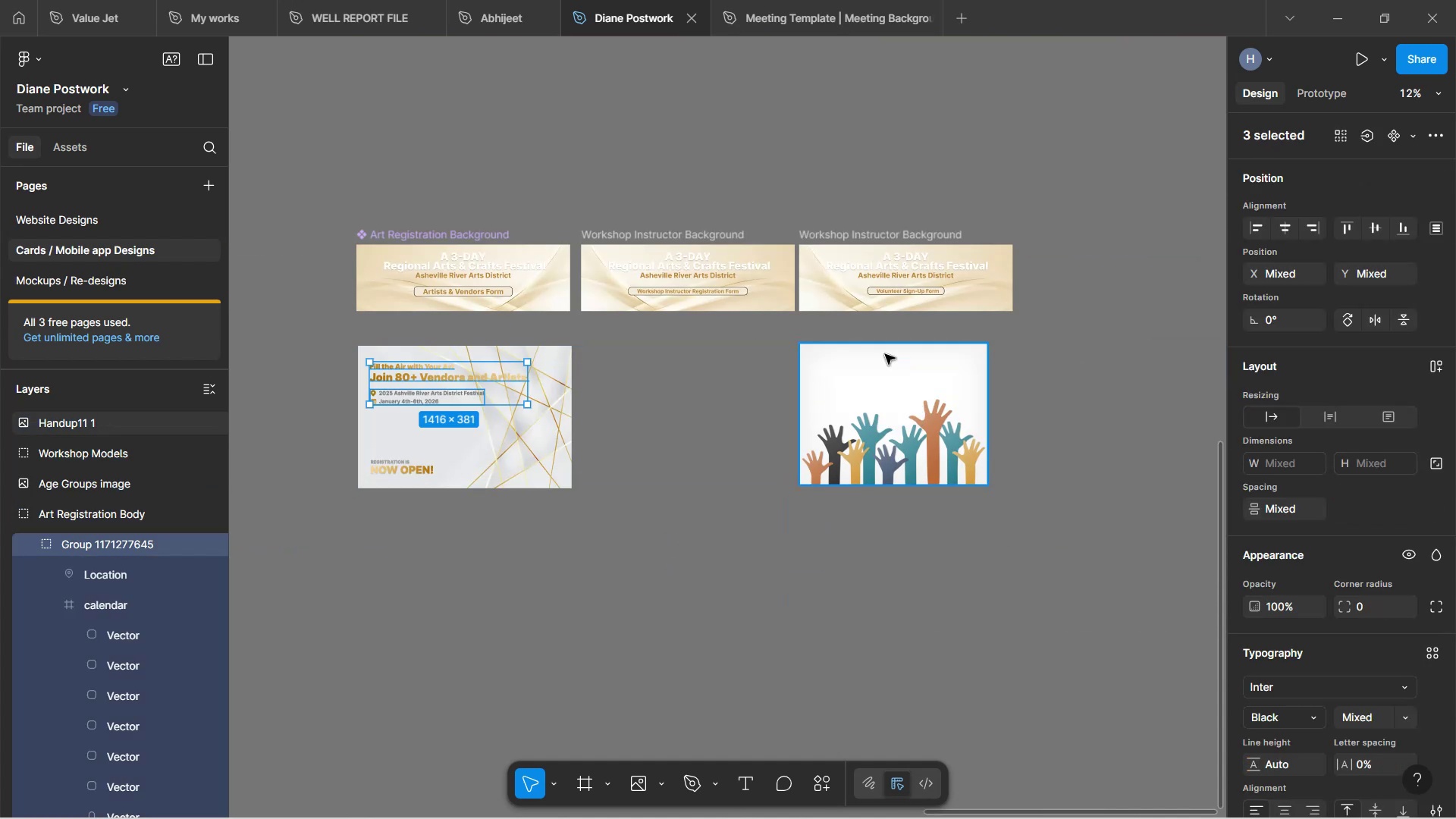 
key(Control+C)
 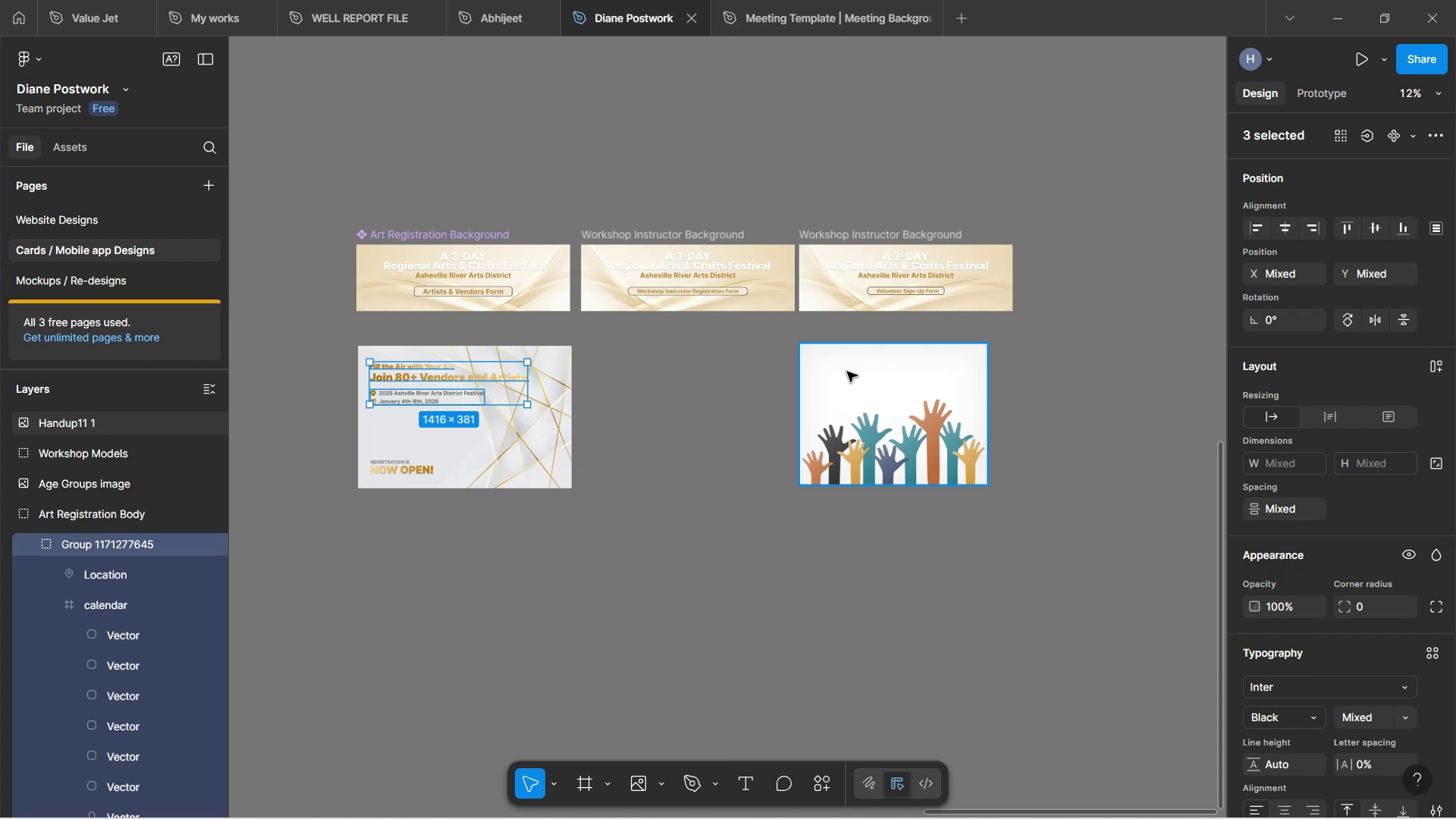 
left_click([852, 389])
 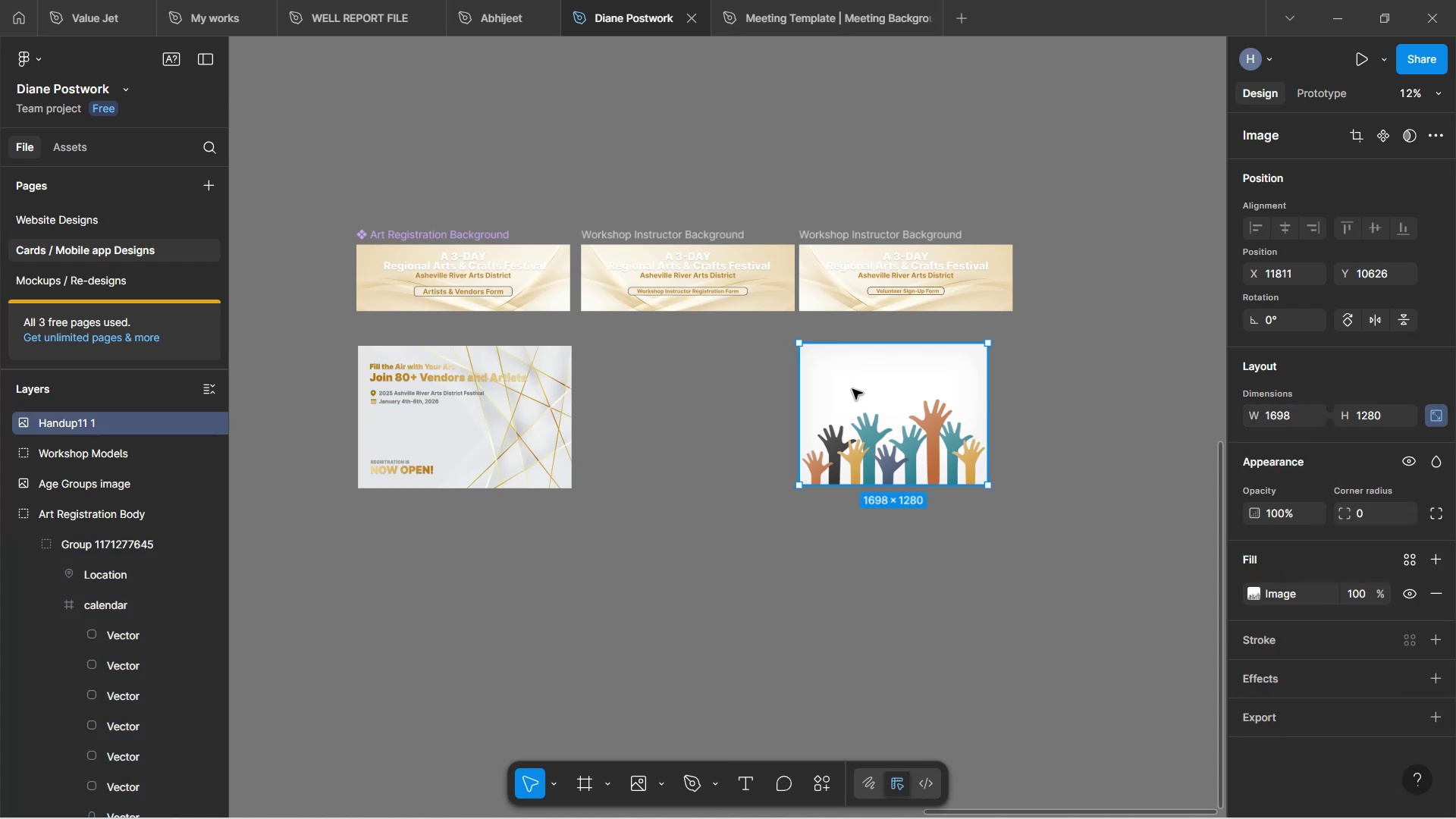 
key(Control+V)
 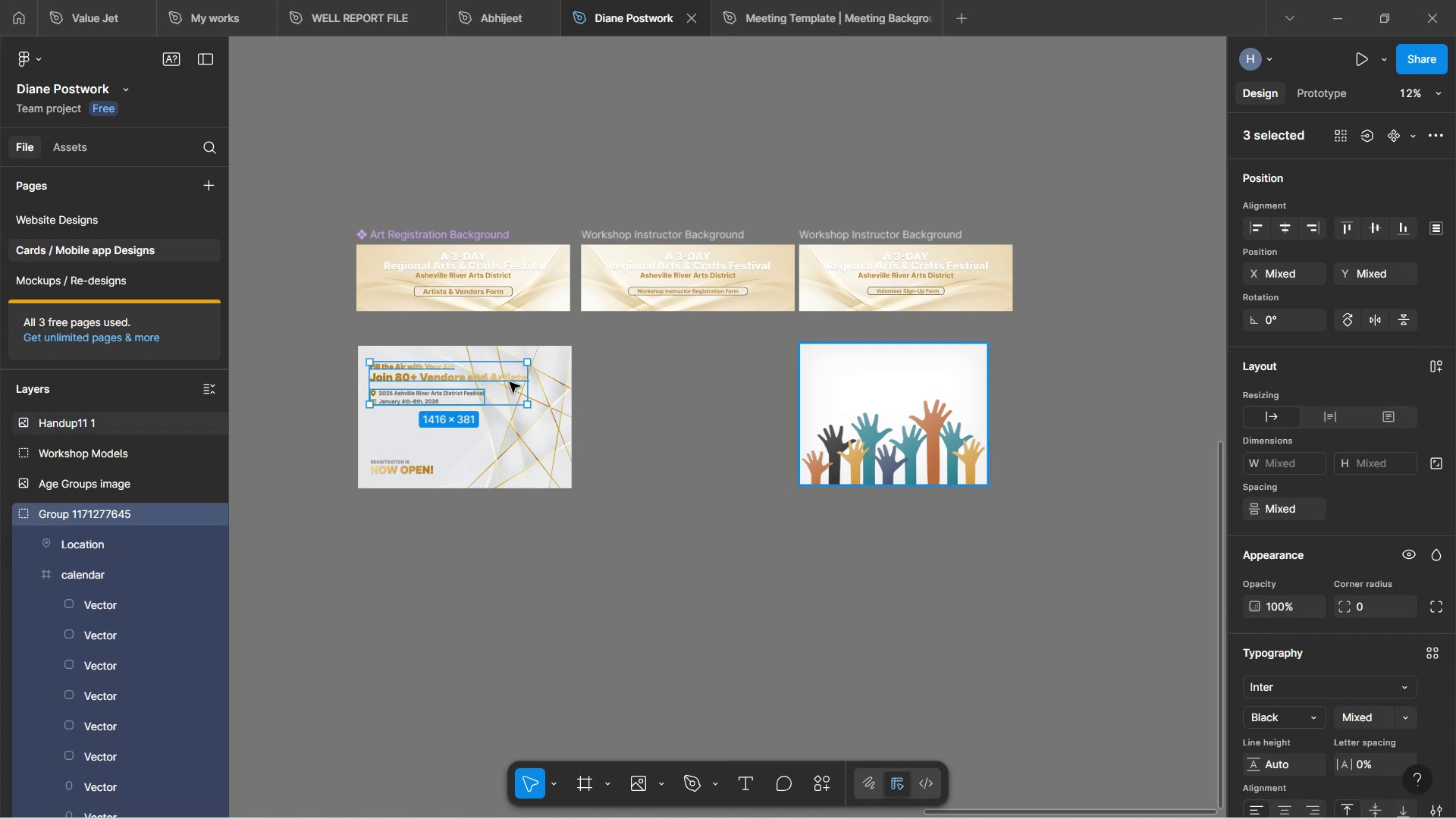 
left_click_drag(start_coordinate=[417, 395], to_coordinate=[883, 387])
 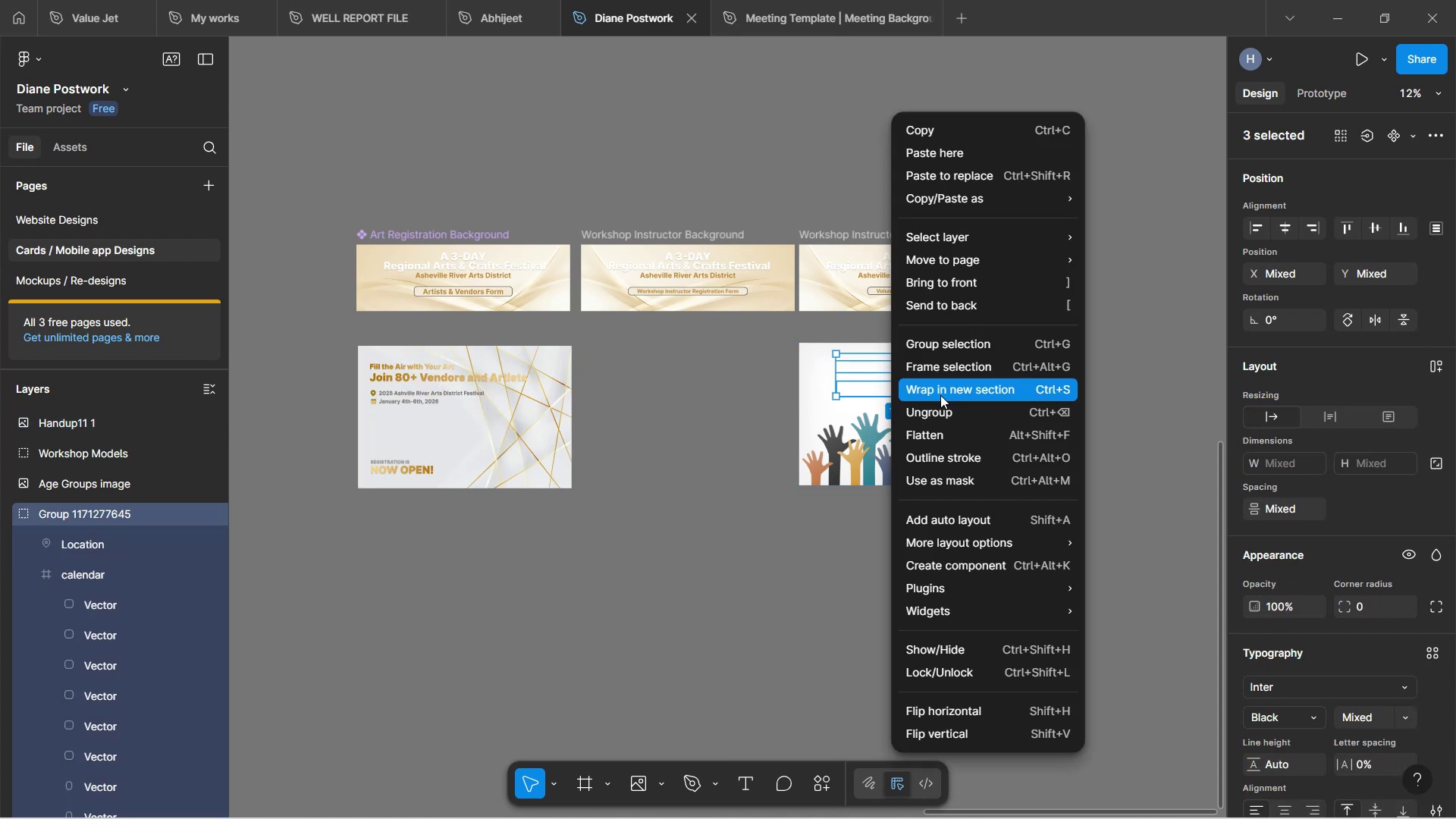 
left_click([965, 290])
 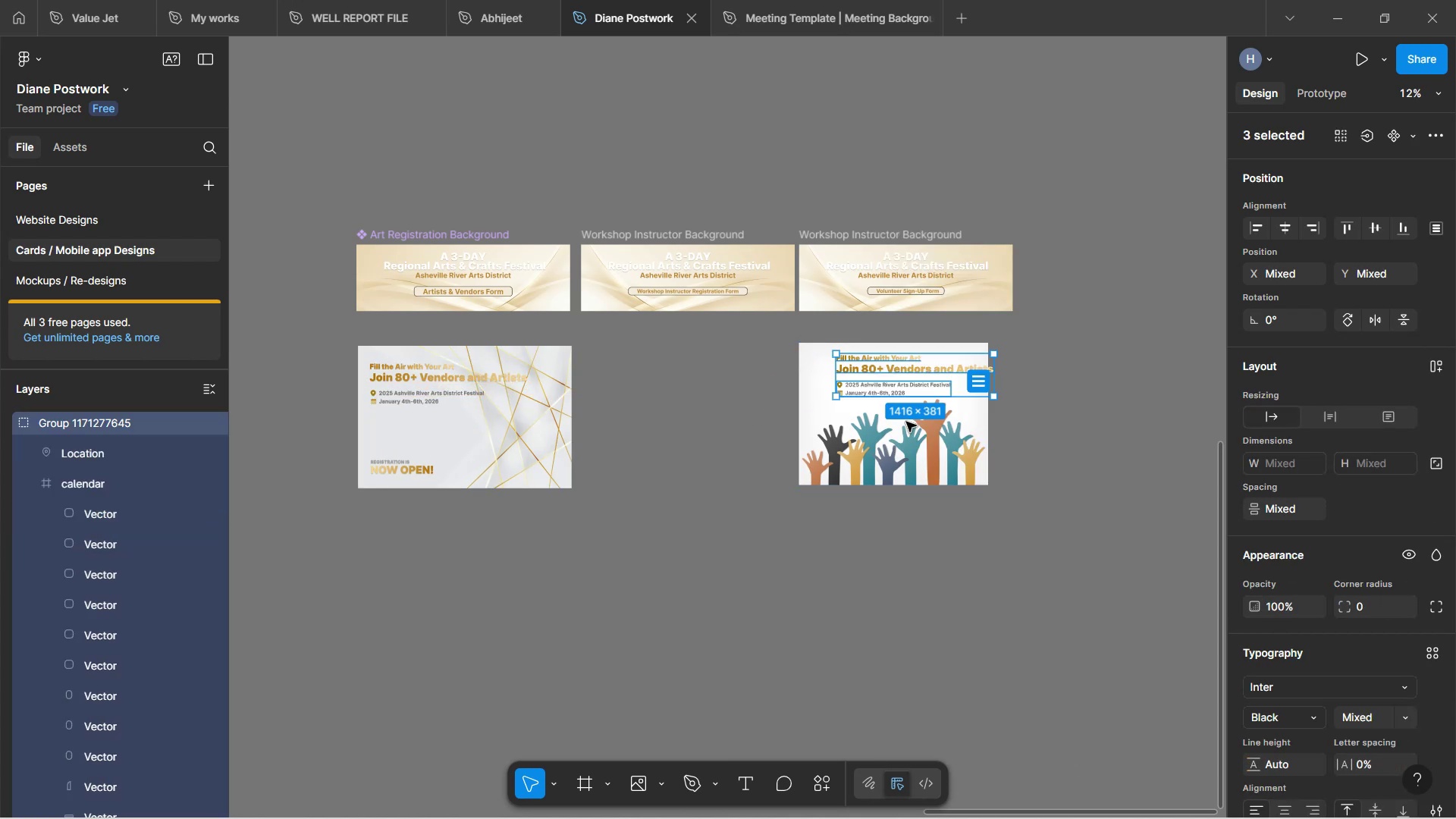 
hold_key(key=ControlLeft, duration=0.94)
scroll: coordinate [880, 393], scroll_direction: up, amount: 8.0
 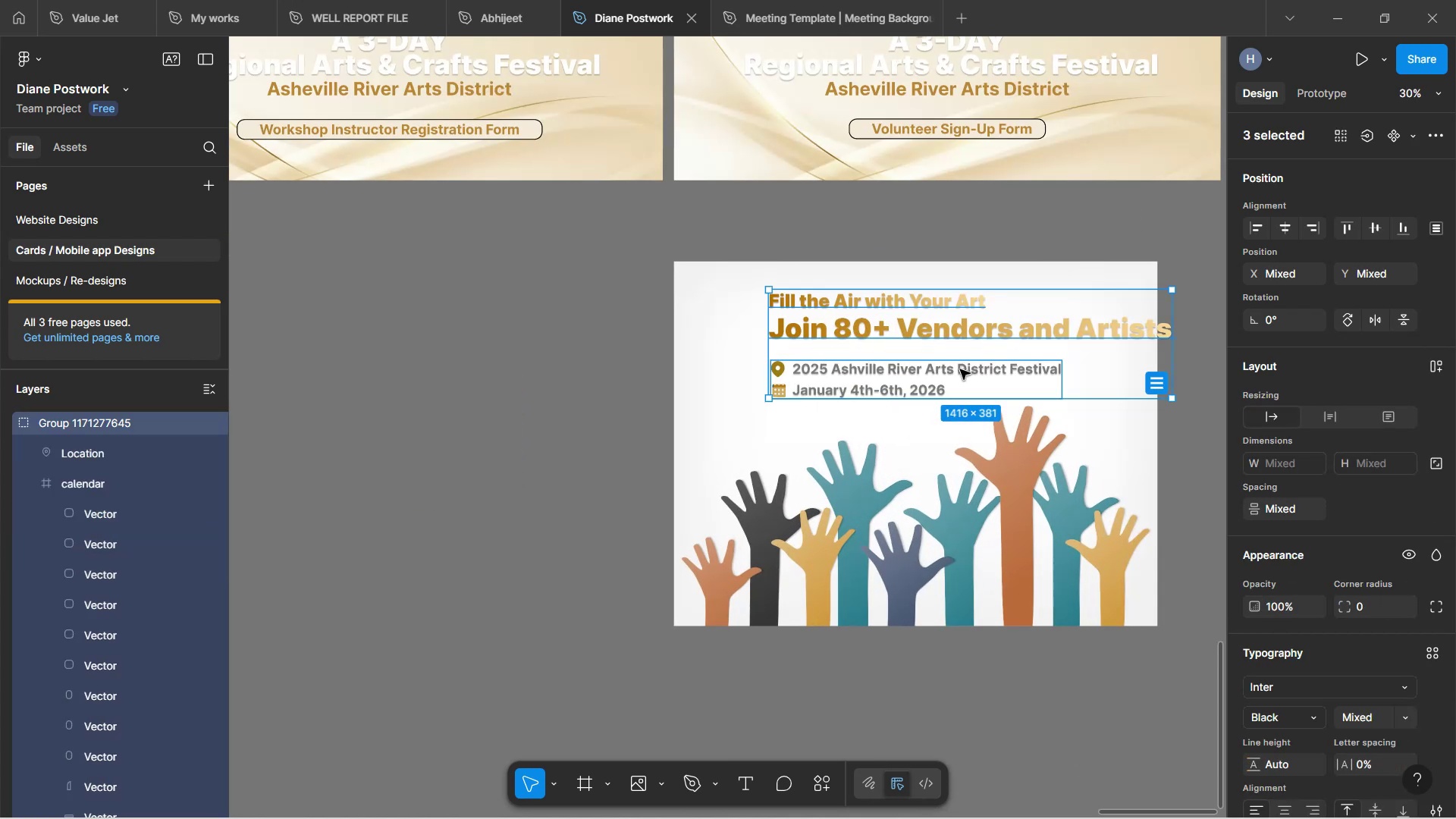 
hold_key(key=ShiftLeft, duration=1.52)
scroll: coordinate [953, 374], scroll_direction: up, amount: 5.0
 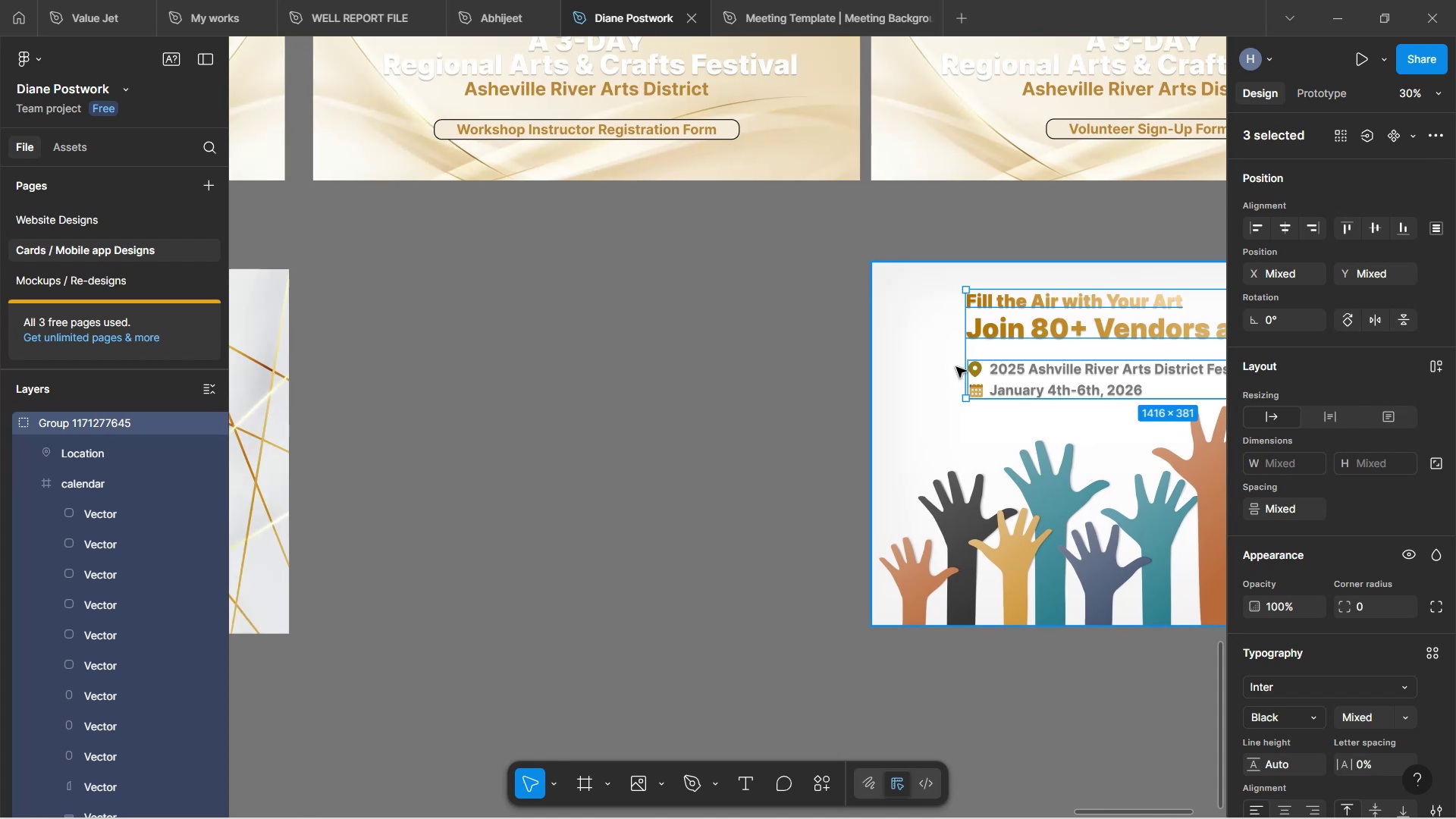 
hold_key(key=ShiftLeft, duration=0.85)
scroll: coordinate [946, 360], scroll_direction: down, amount: 6.0
 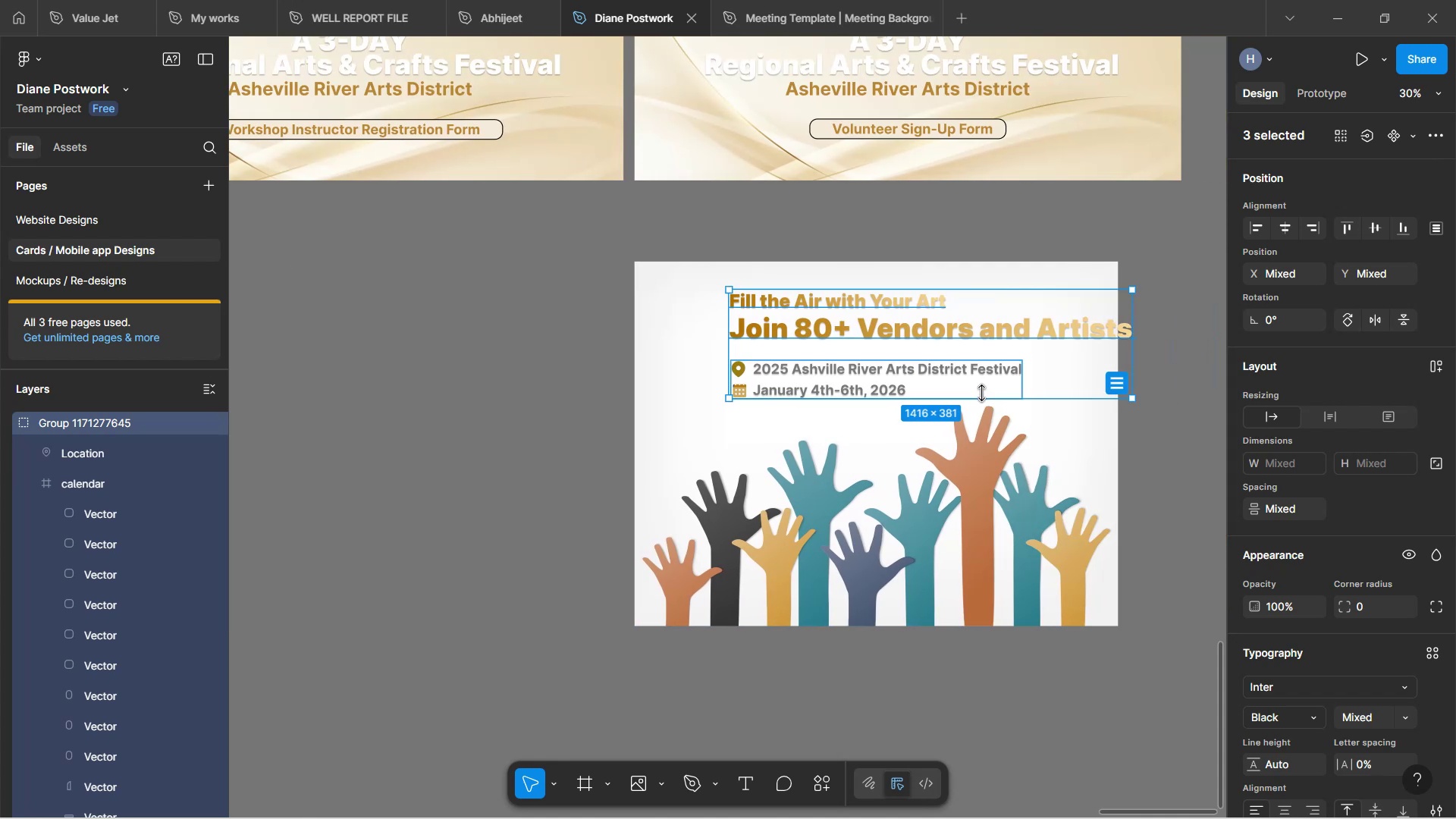 
hold_key(key=ShiftLeft, duration=0.5)
scroll: coordinate [1038, 375], scroll_direction: down, amount: 2.0
 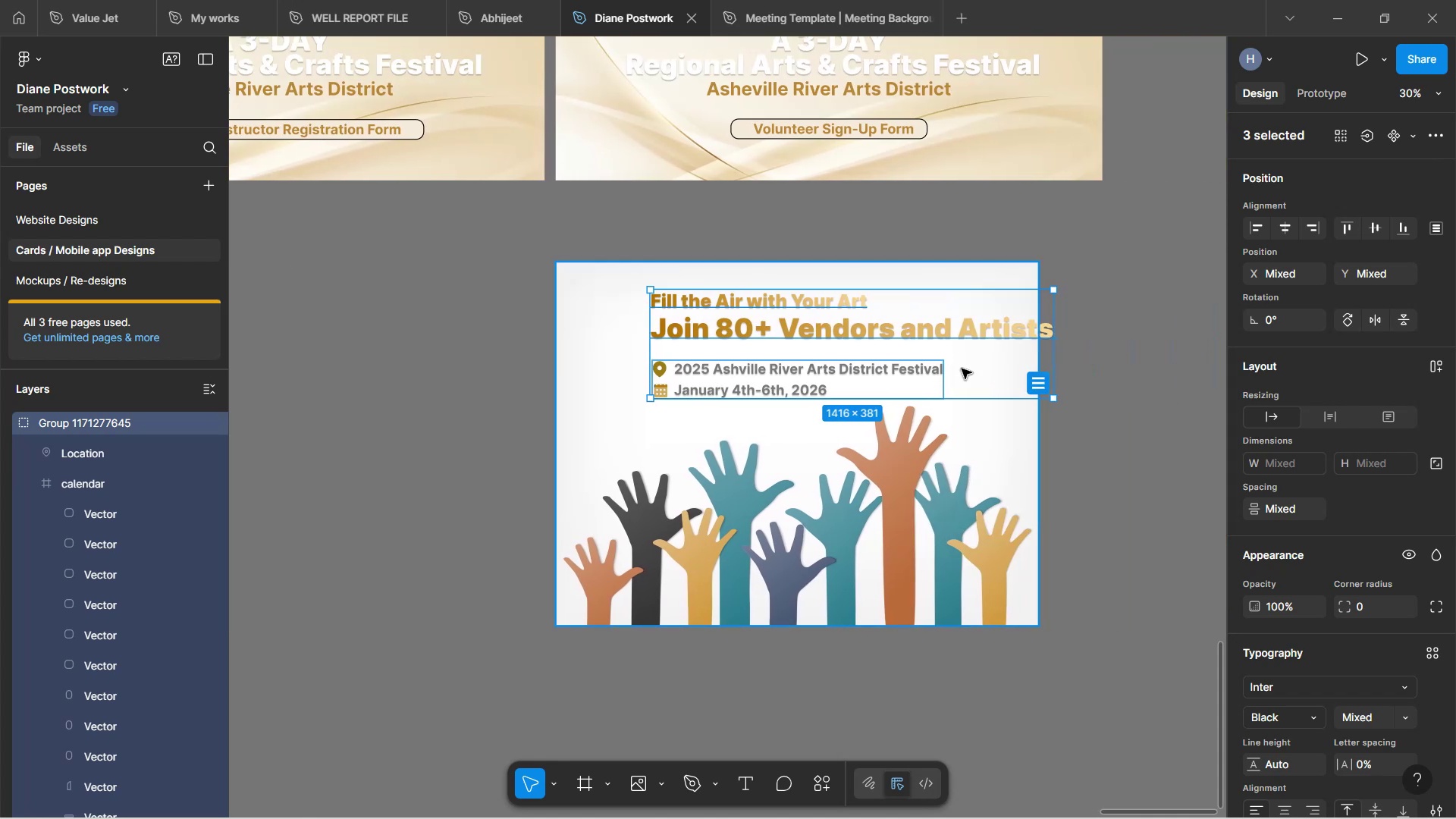 
left_click_drag(start_coordinate=[976, 375], to_coordinate=[903, 369])
 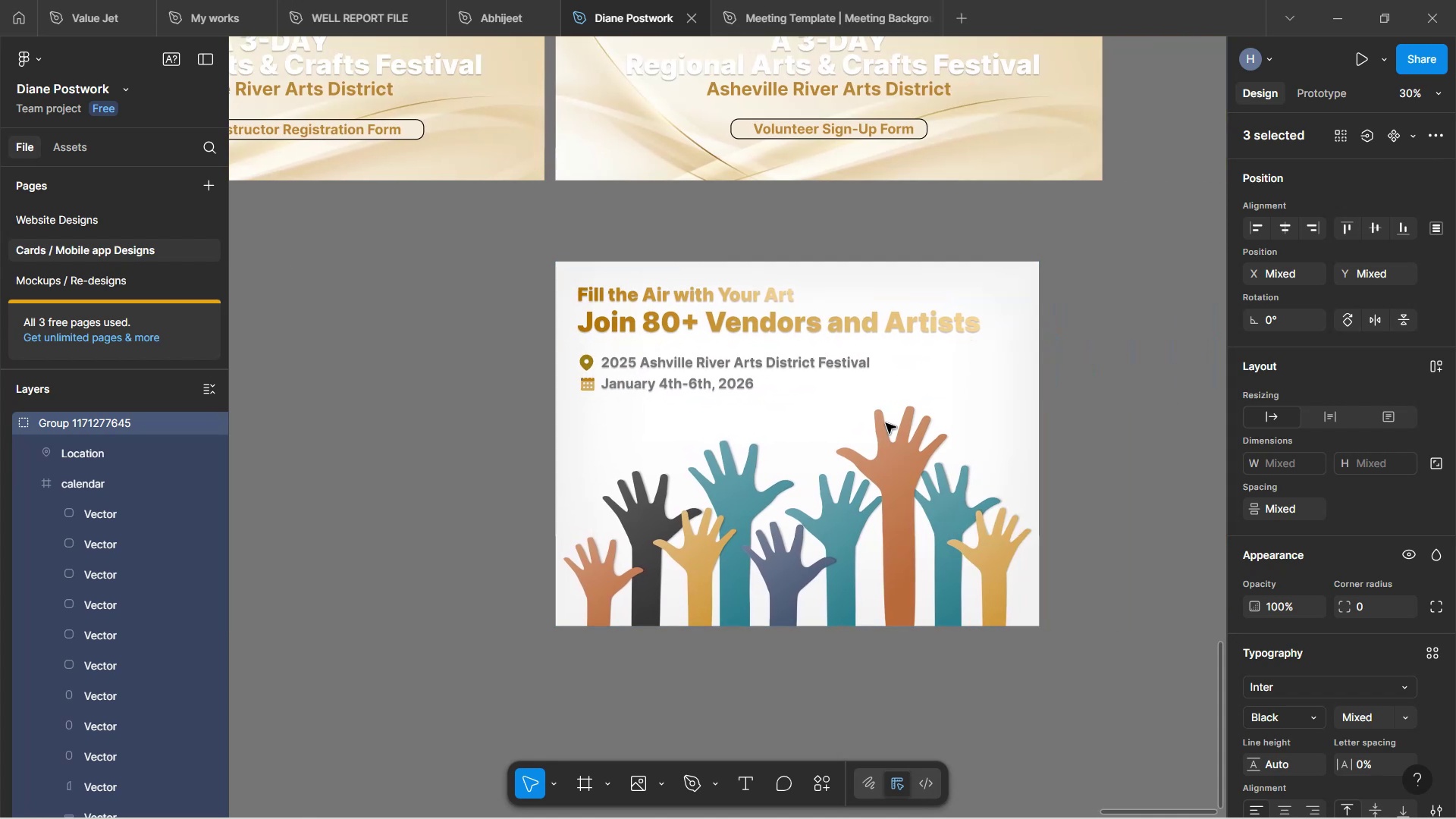 
left_click([883, 425])
 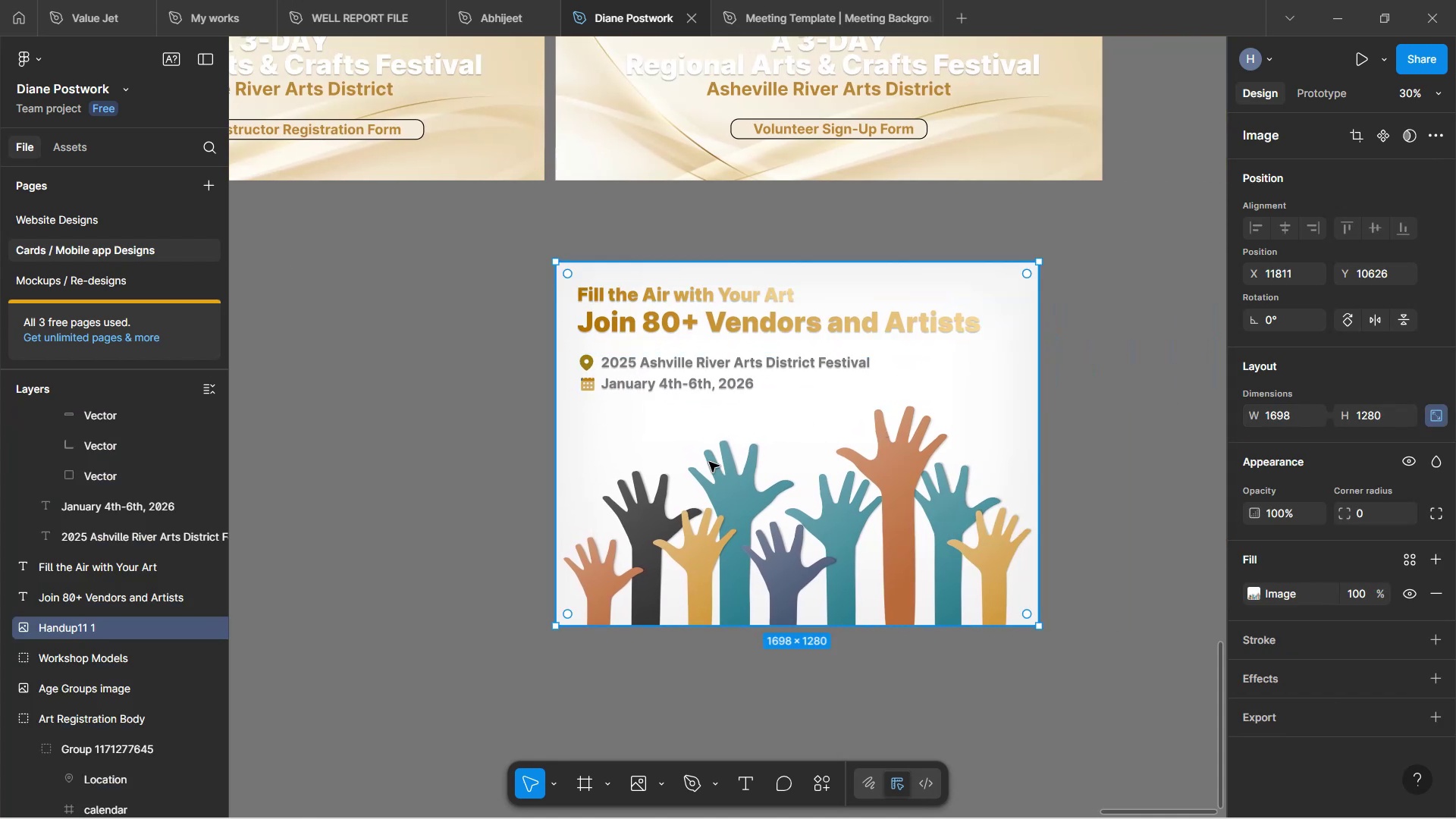 
hold_key(key=ControlLeft, duration=0.4)
scroll: coordinate [667, 403], scroll_direction: up, amount: 4.0
 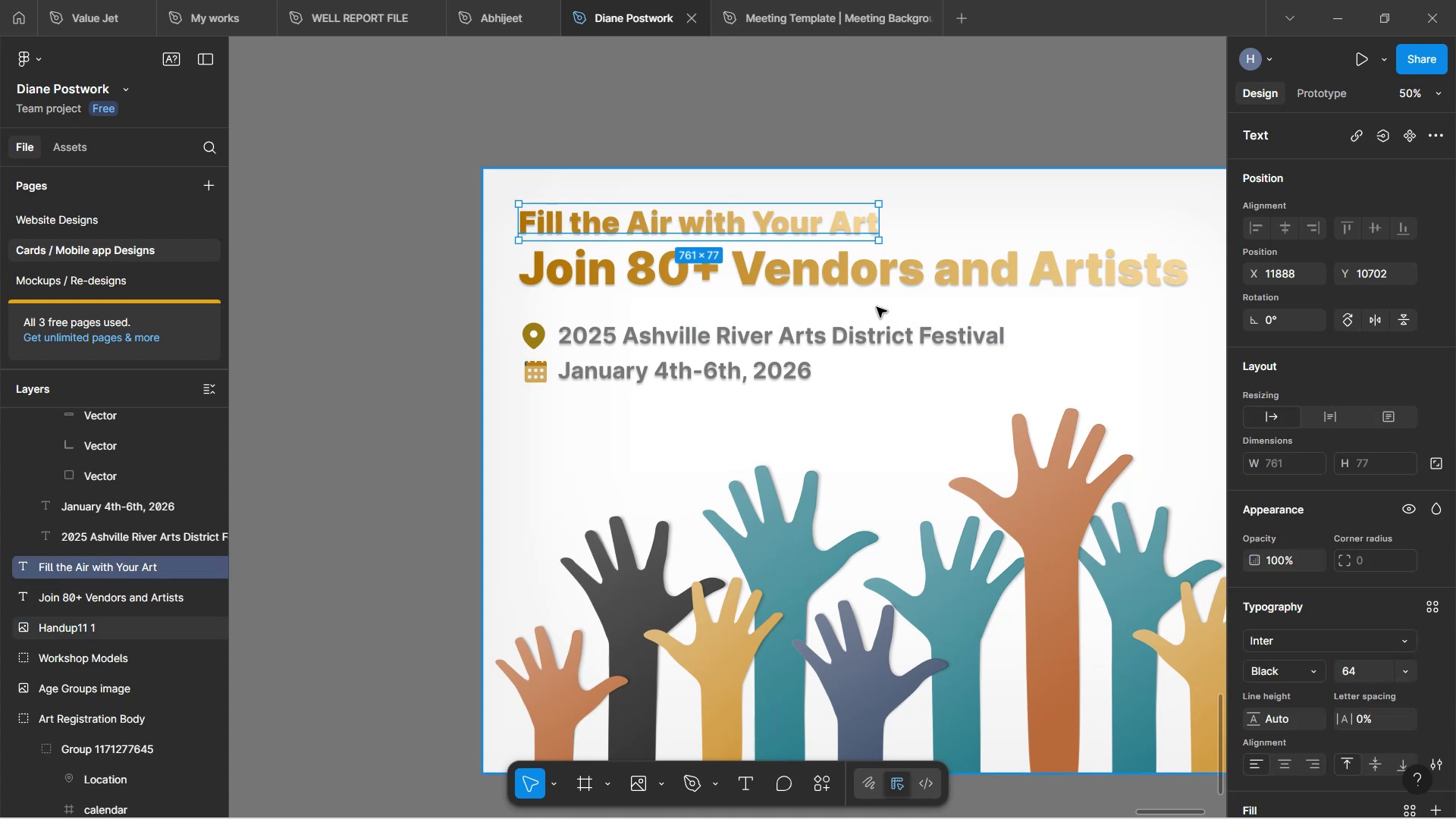 
wait(5.65)
 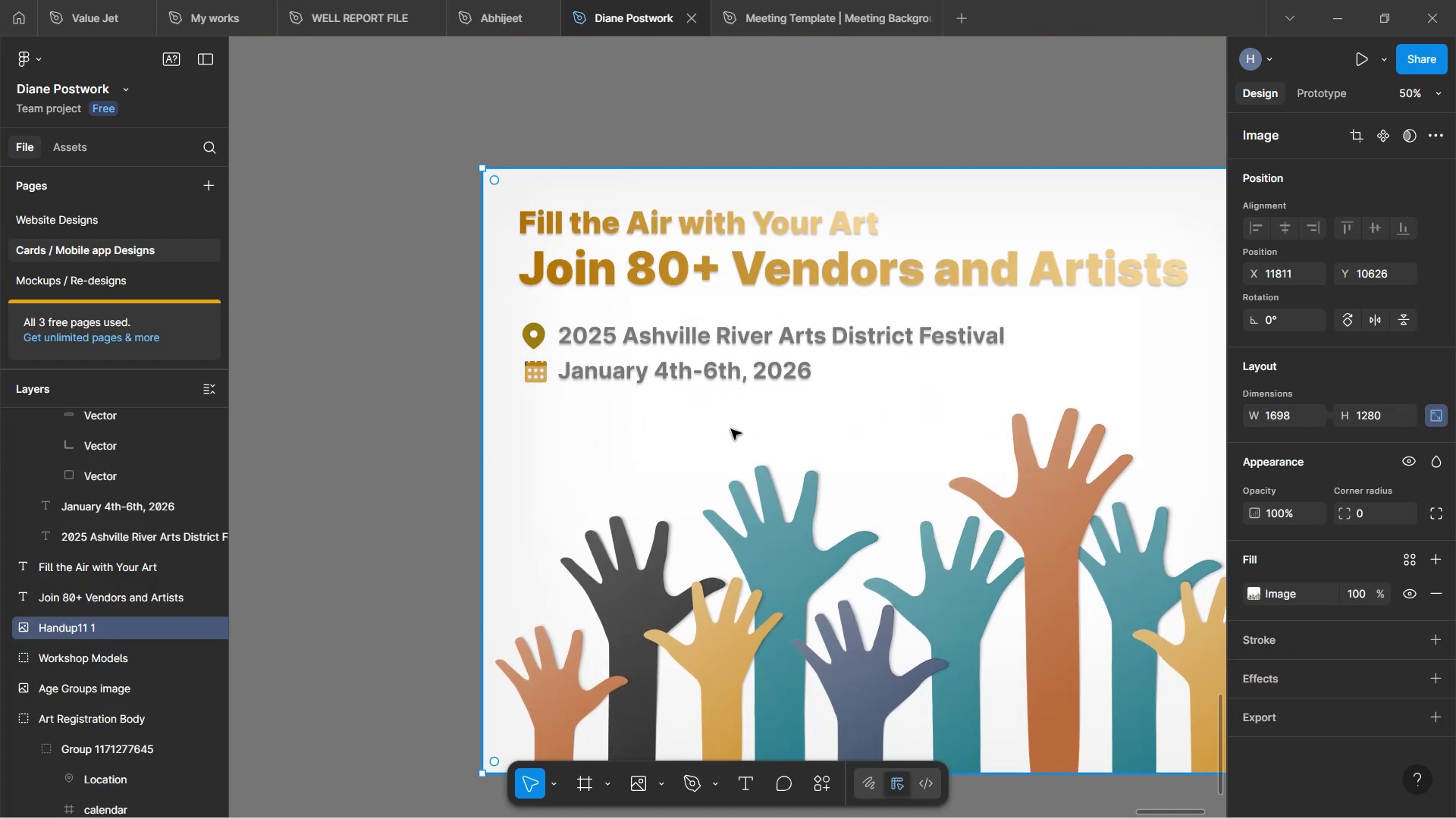 
hold_key(key=ControlLeft, duration=0.42)
scroll: coordinate [872, 315], scroll_direction: down, amount: 1.0
 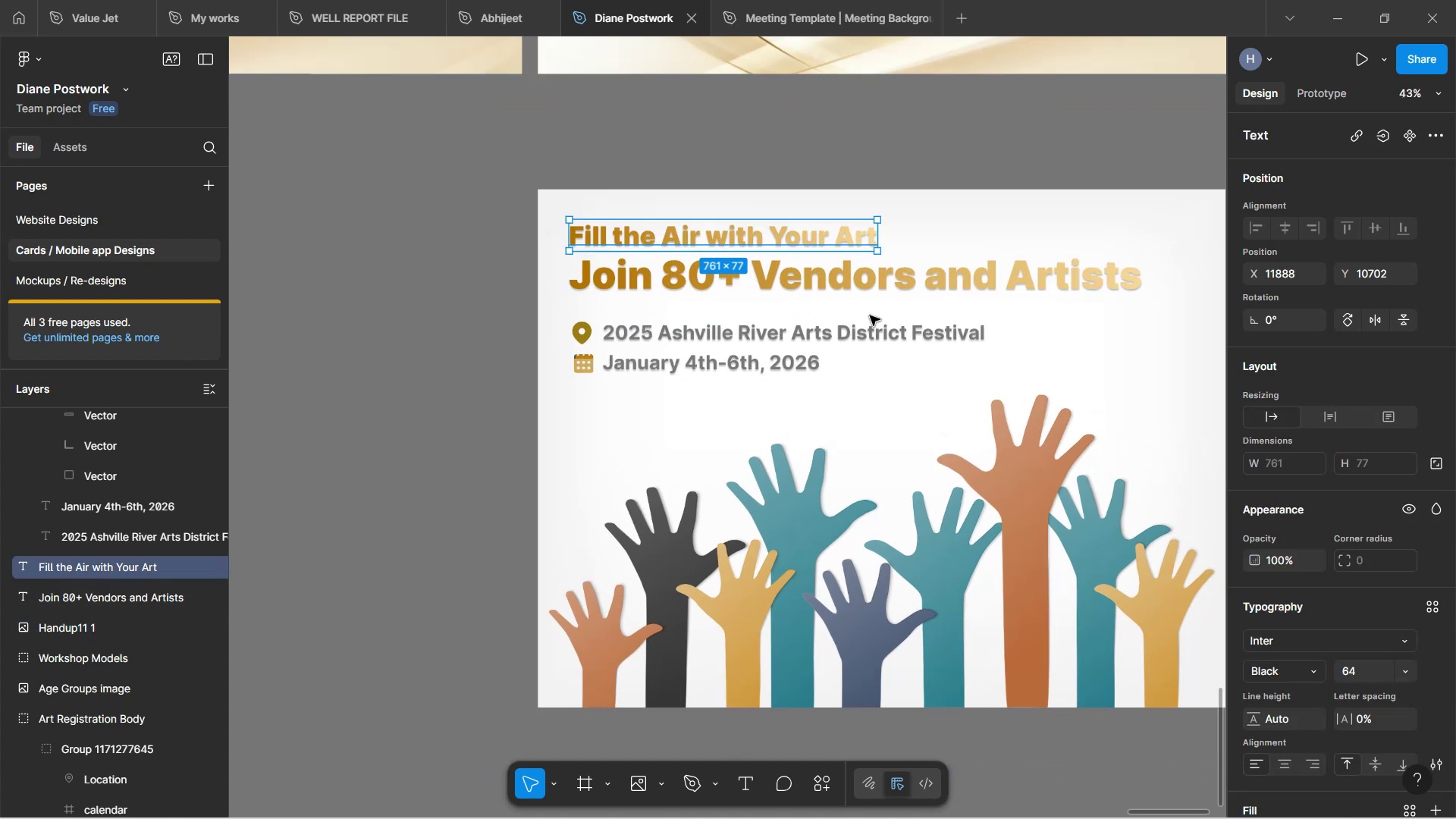 
hold_key(key=Space, duration=1.53)
 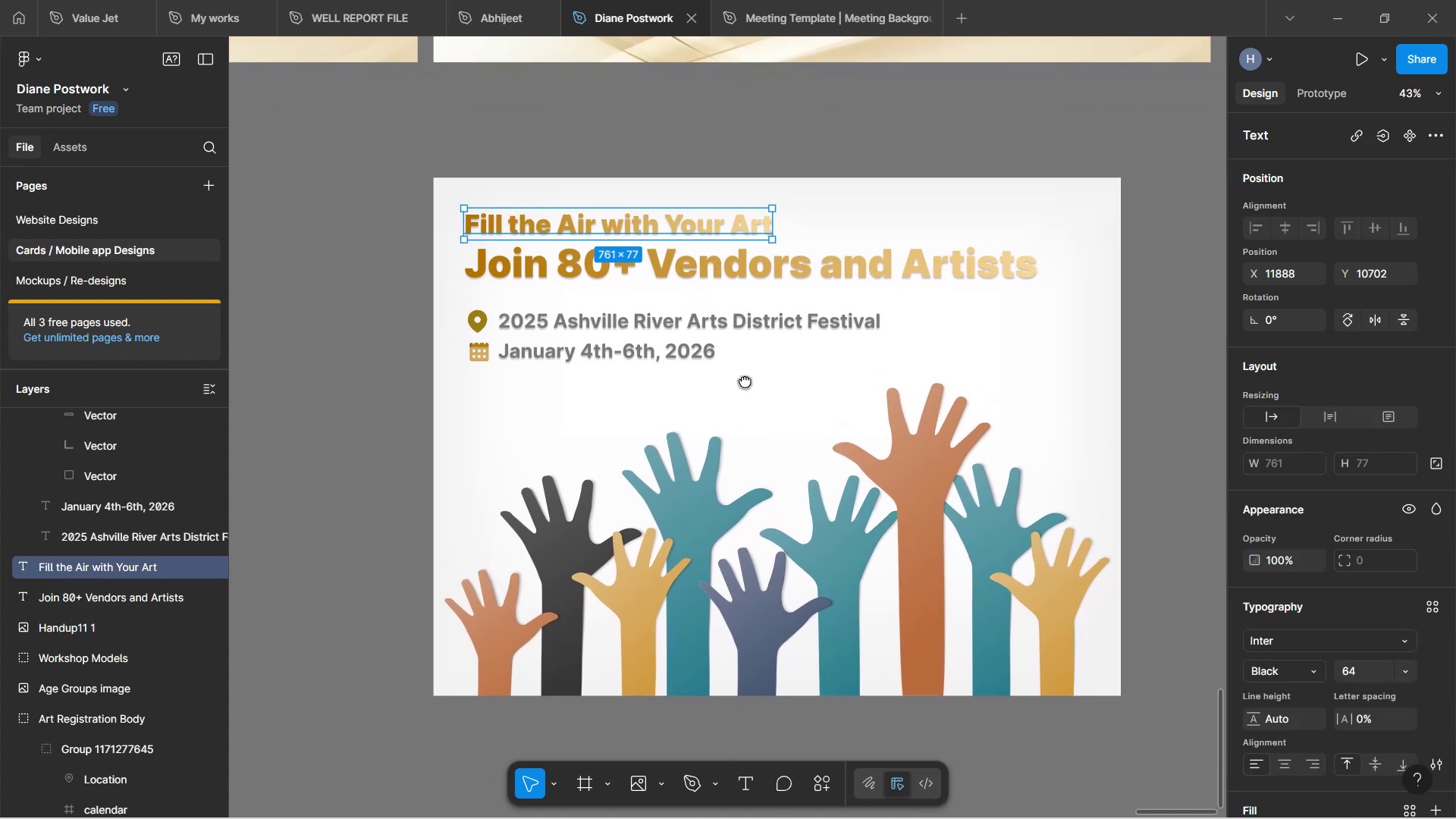 
left_click_drag(start_coordinate=[849, 392], to_coordinate=[775, 388])
 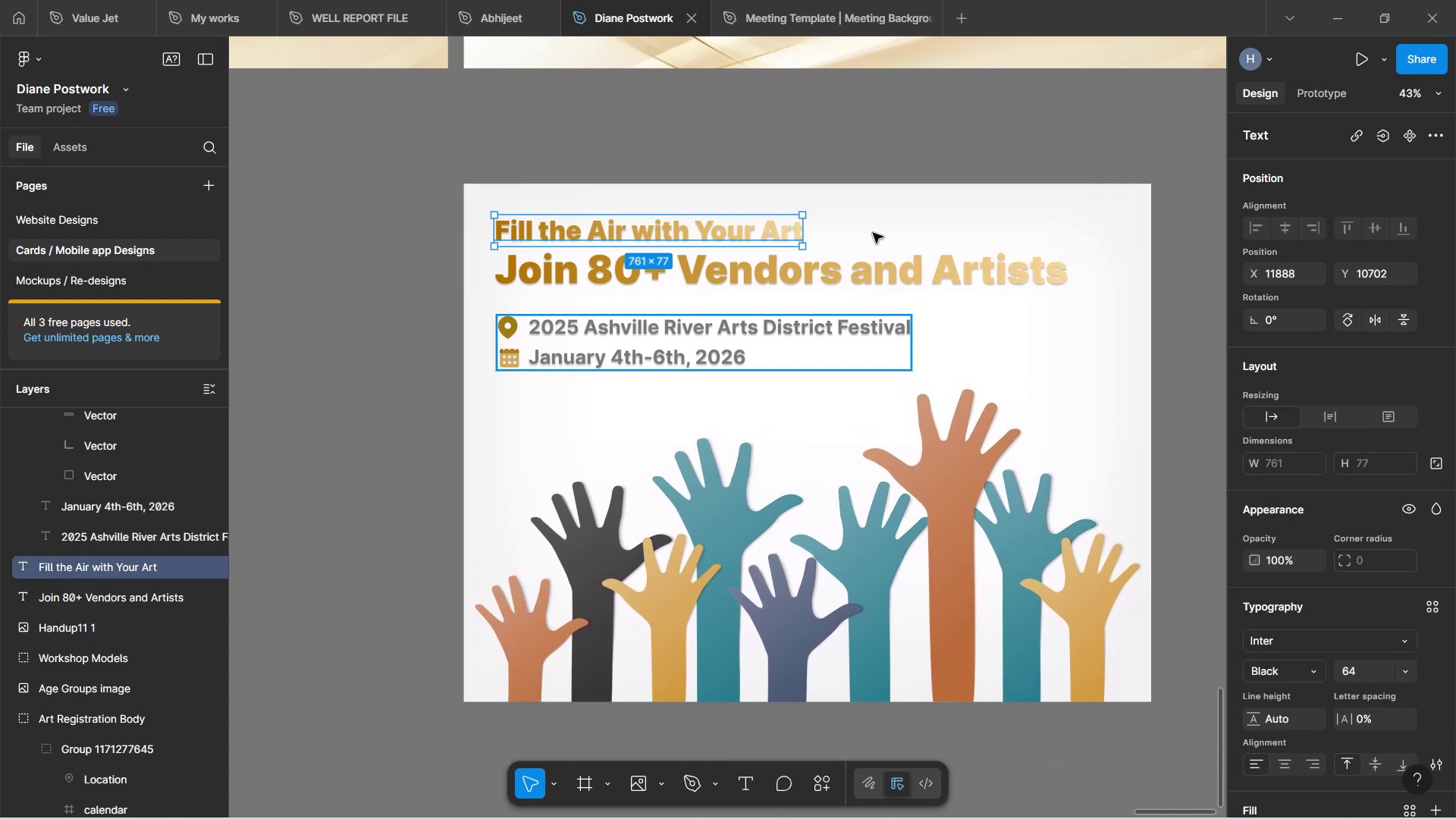 
hold_key(key=Space, duration=1.5)
 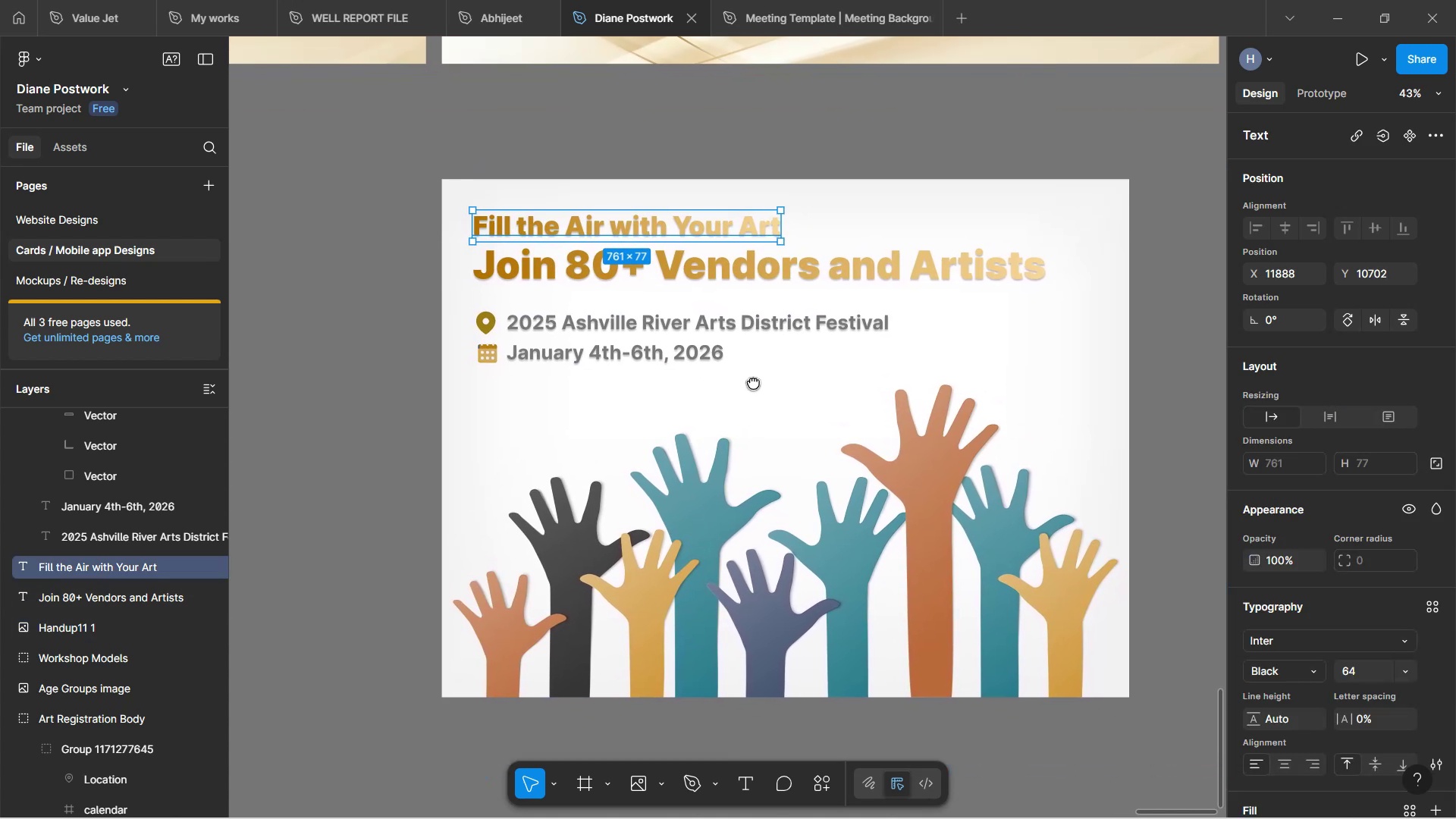 
hold_key(key=Space, duration=1.51)
 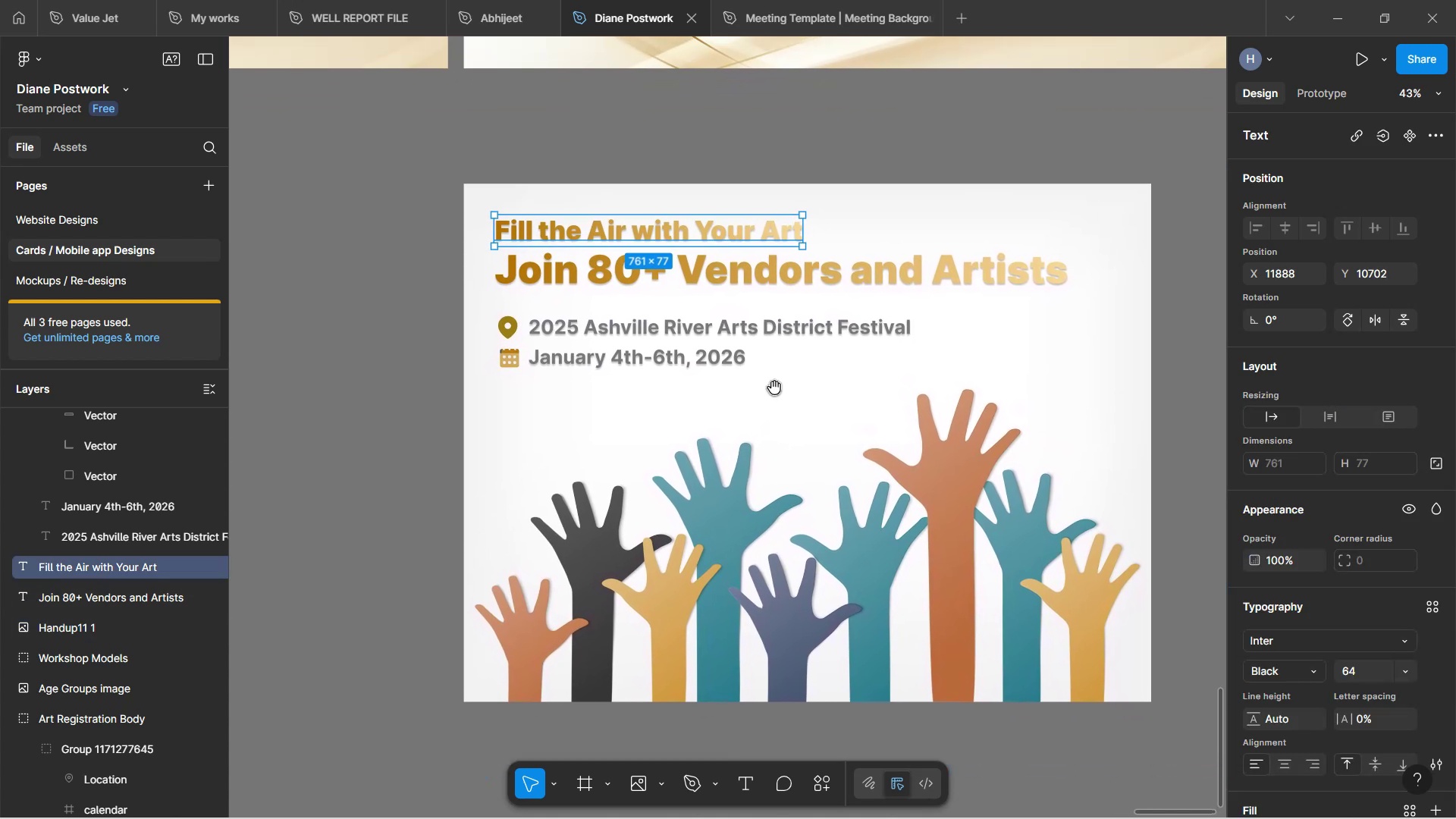 
hold_key(key=Space, duration=0.4)
 